 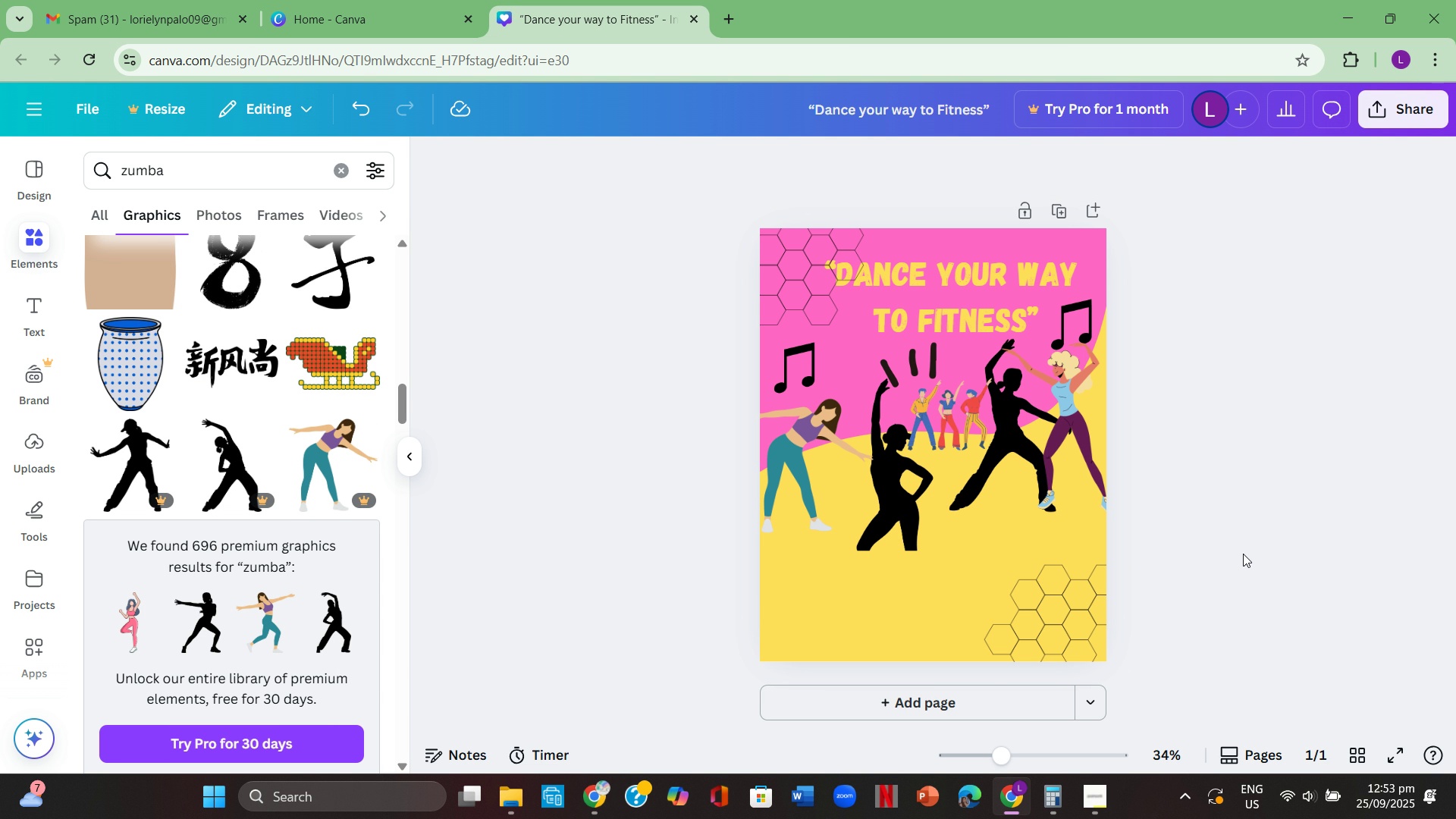 
left_click([336, 167])
 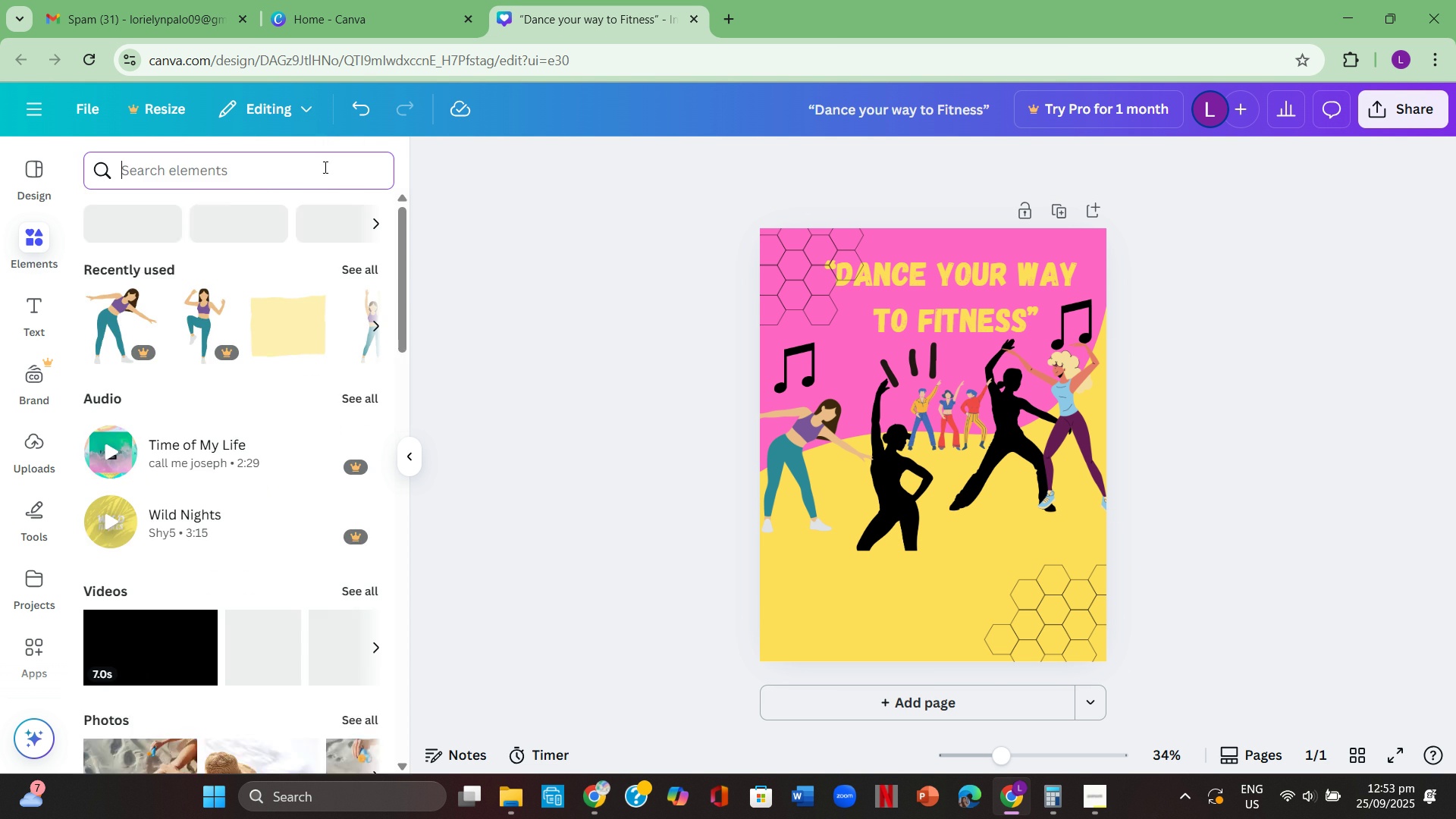 
left_click([324, 167])
 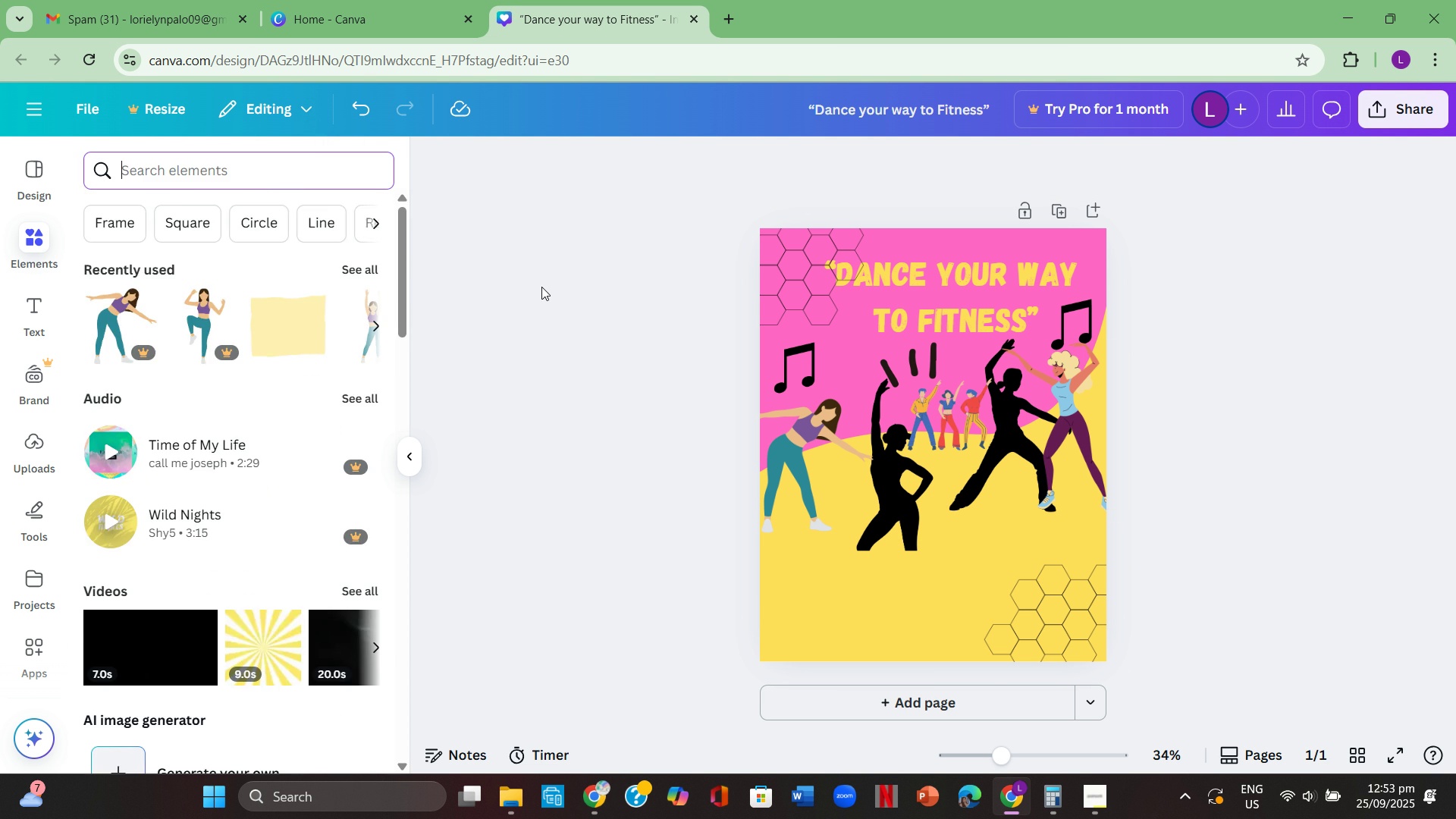 
type(aesthetic design)
 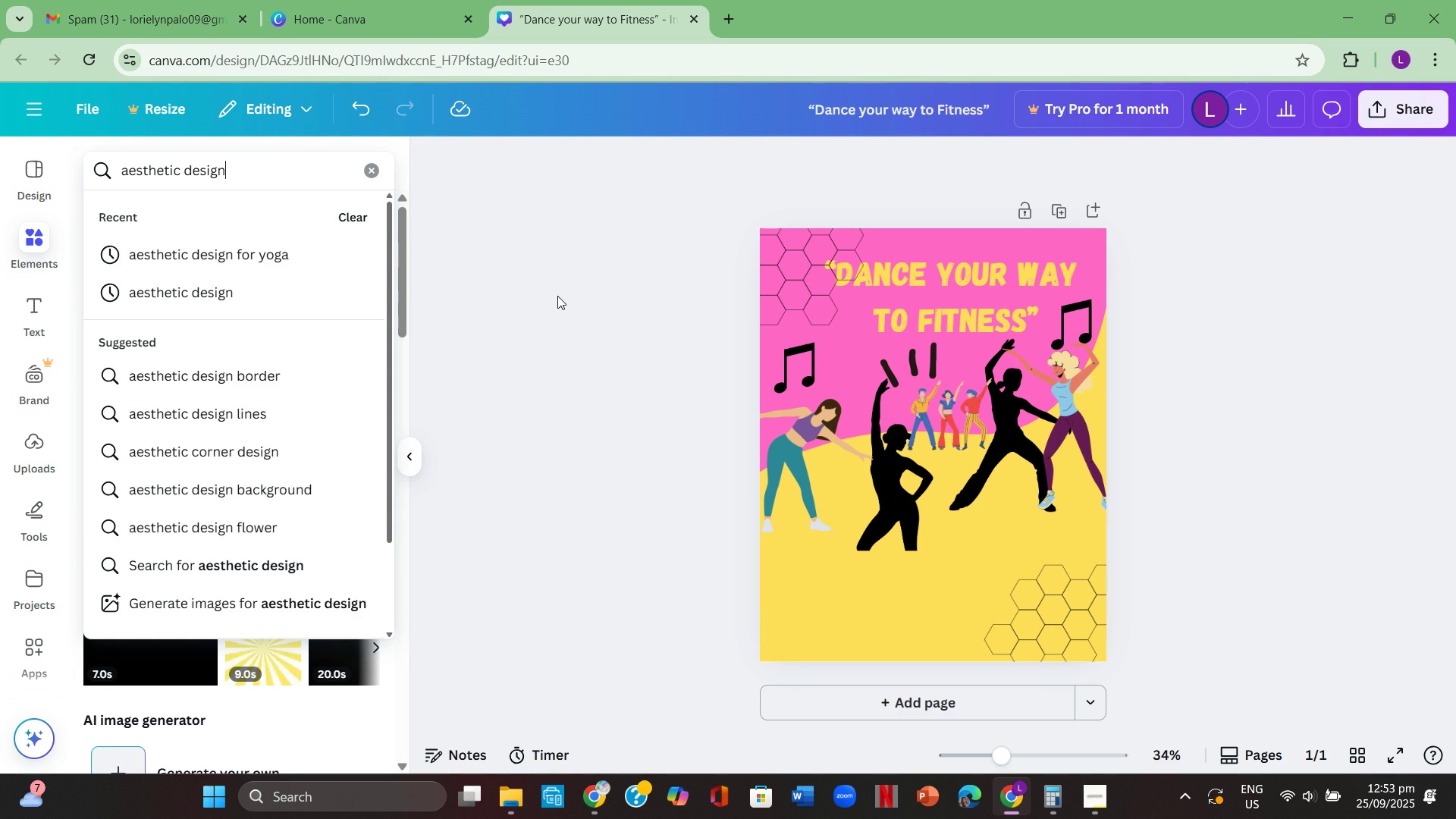 
key(Enter)
 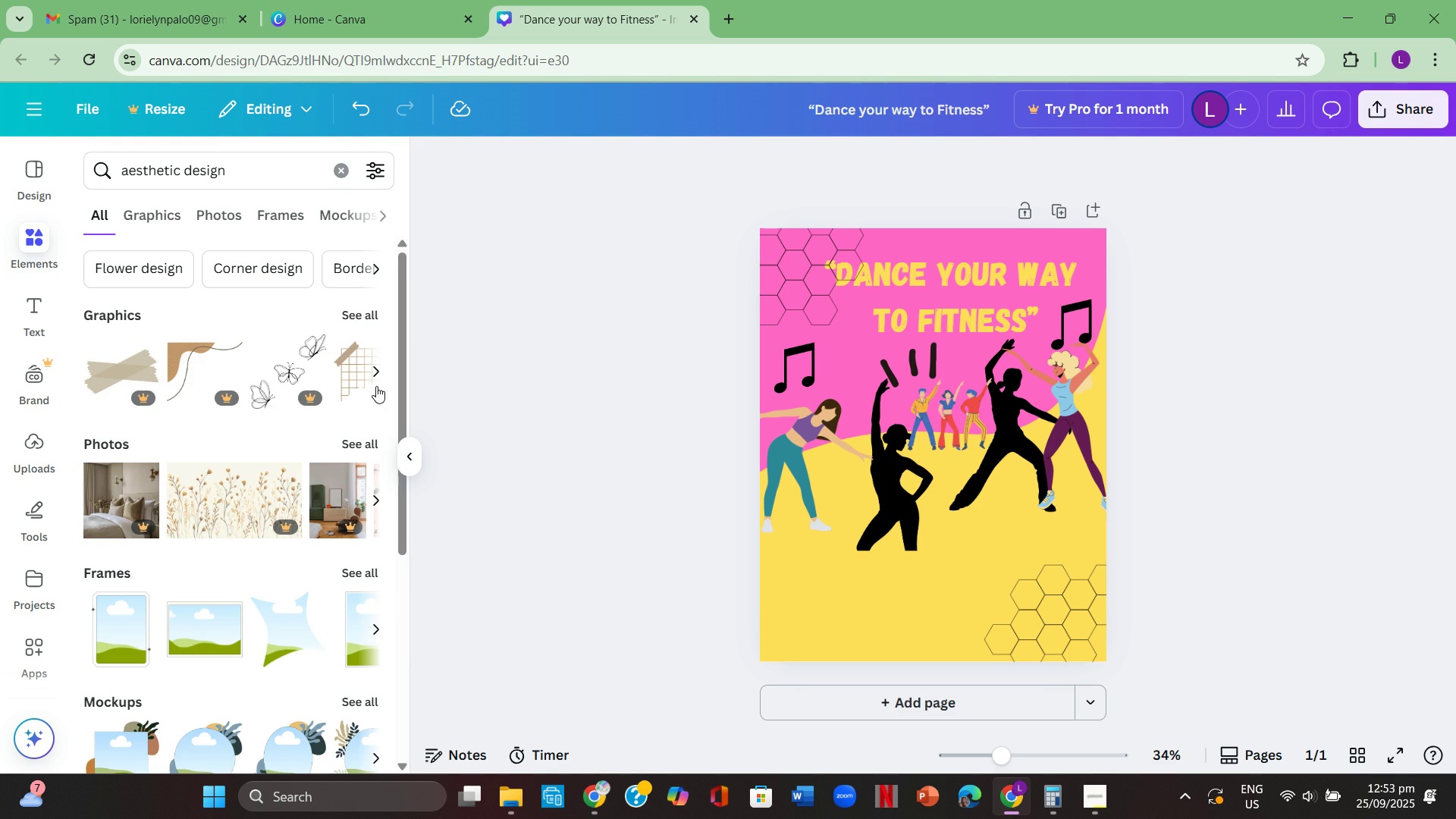 
left_click([375, 376])
 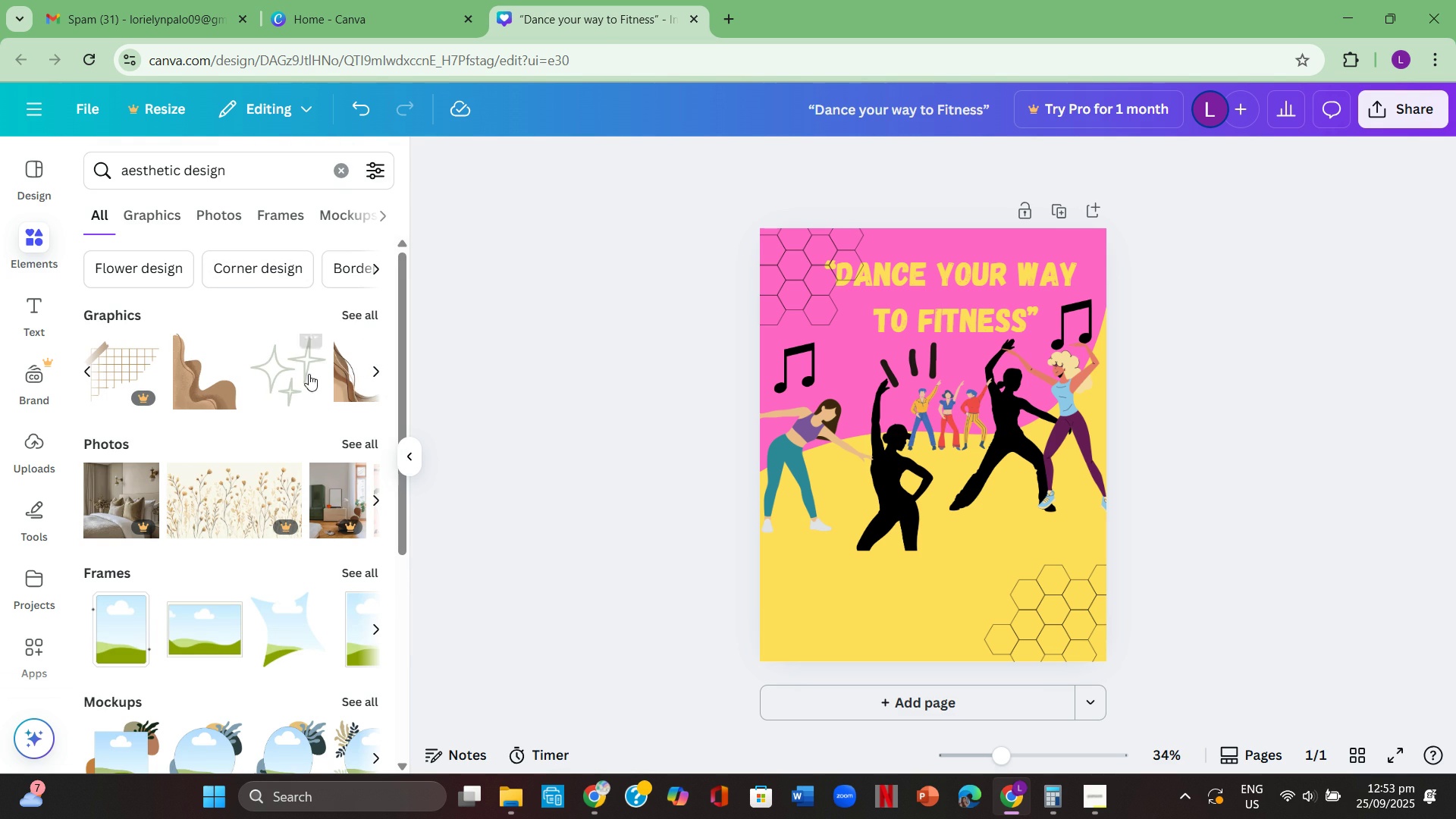 
left_click([293, 375])
 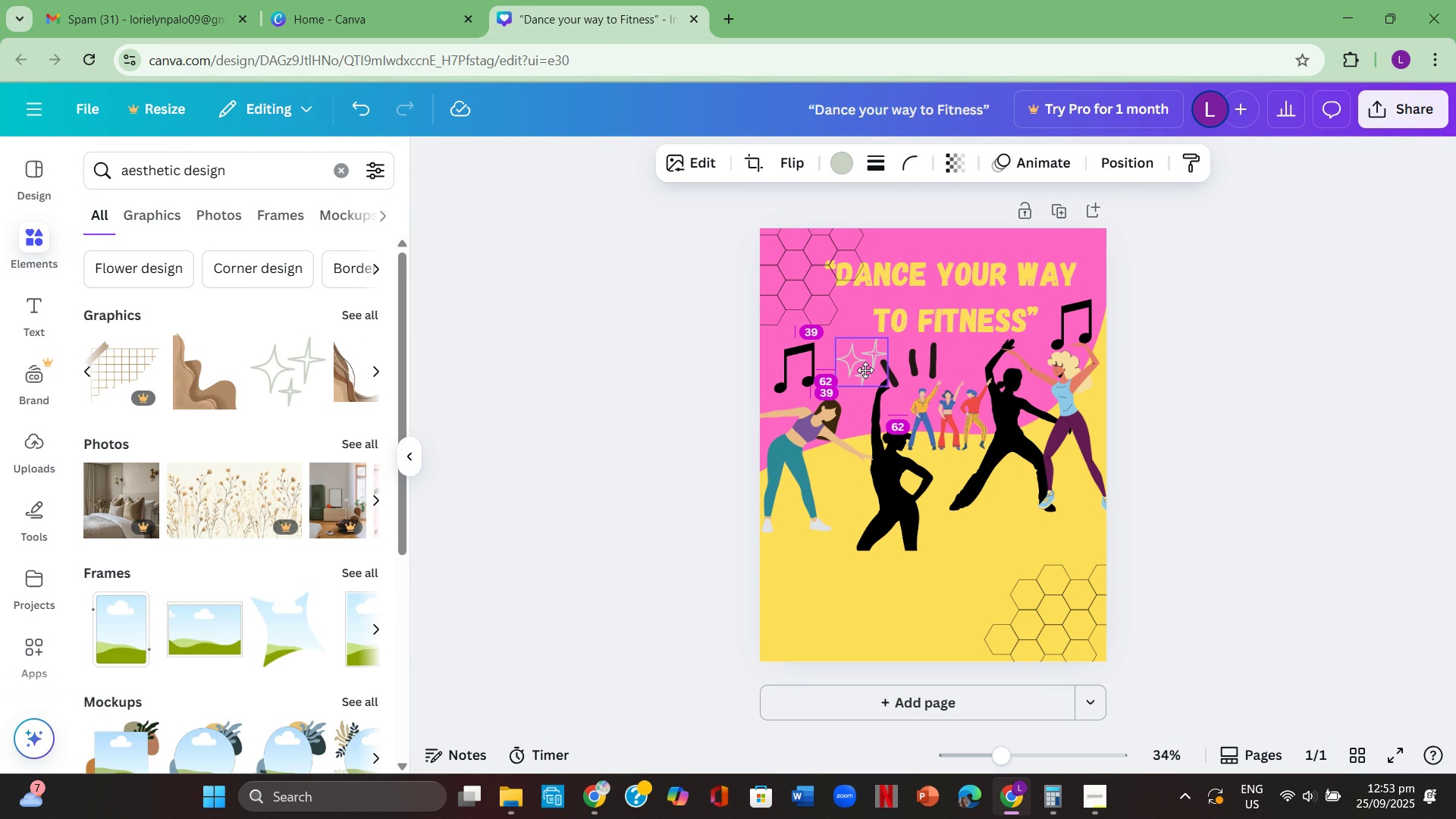 
wait(7.38)
 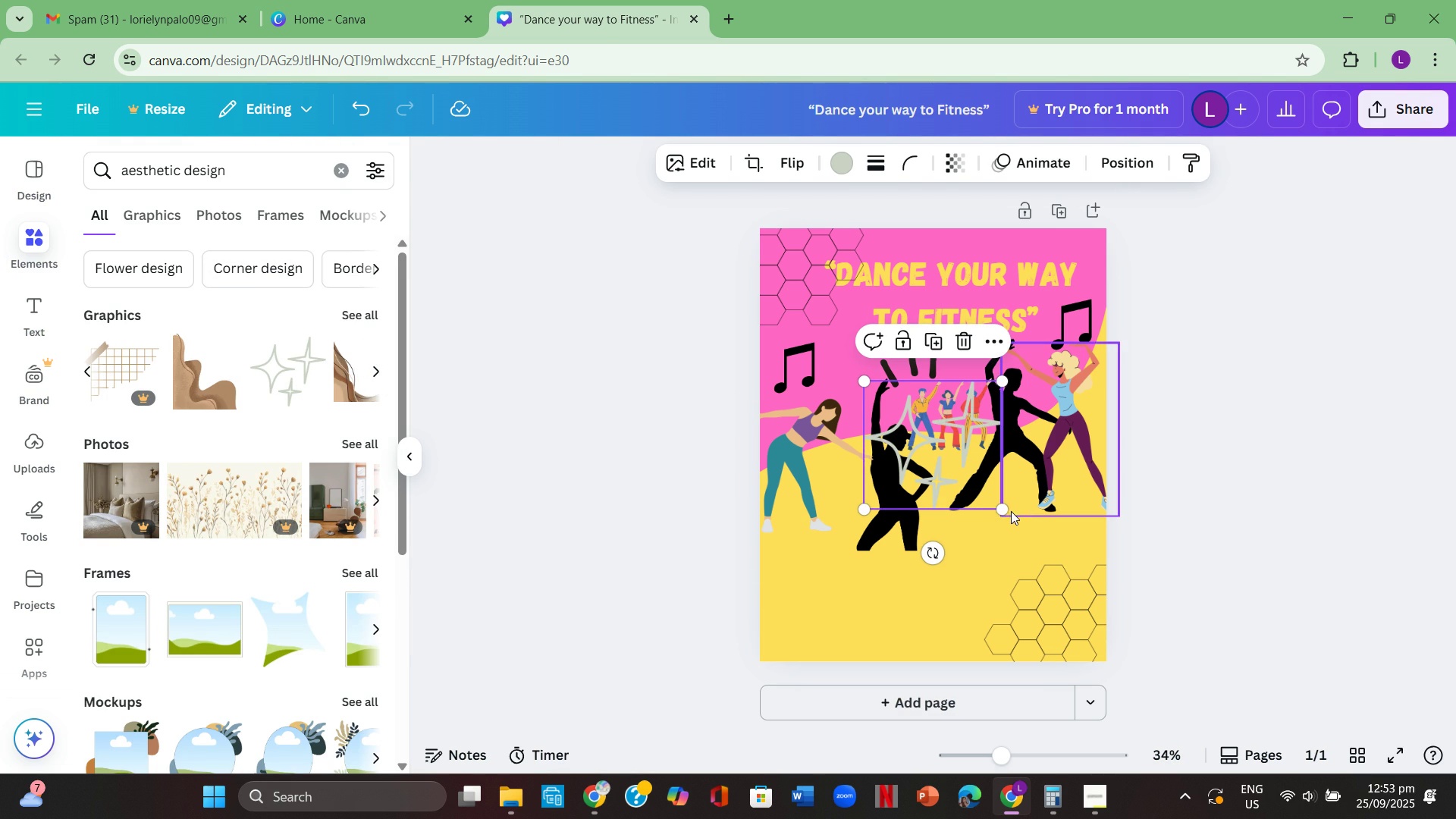 
left_click([1203, 395])
 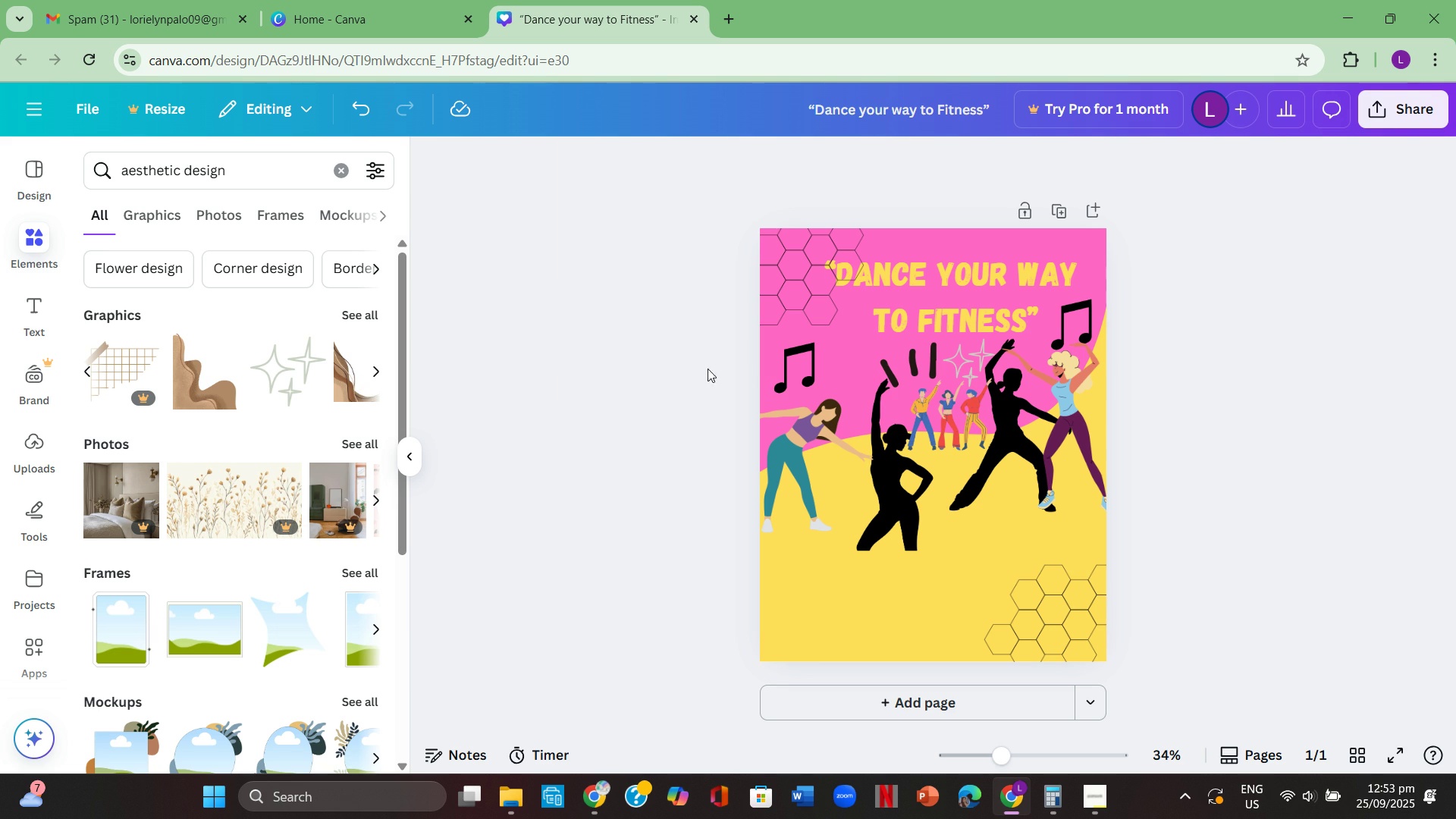 
left_click([961, 361])
 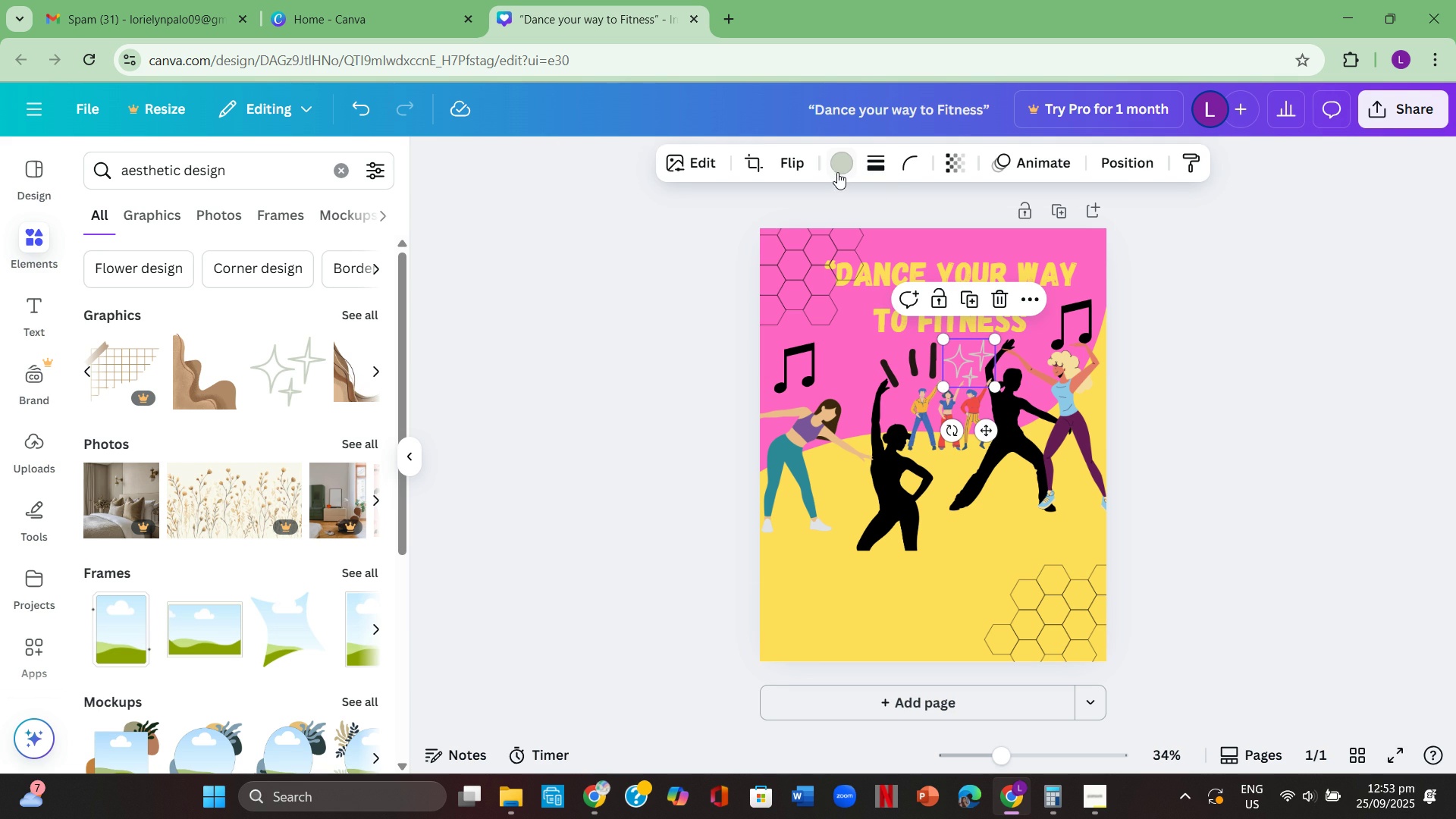 
left_click([840, 168])
 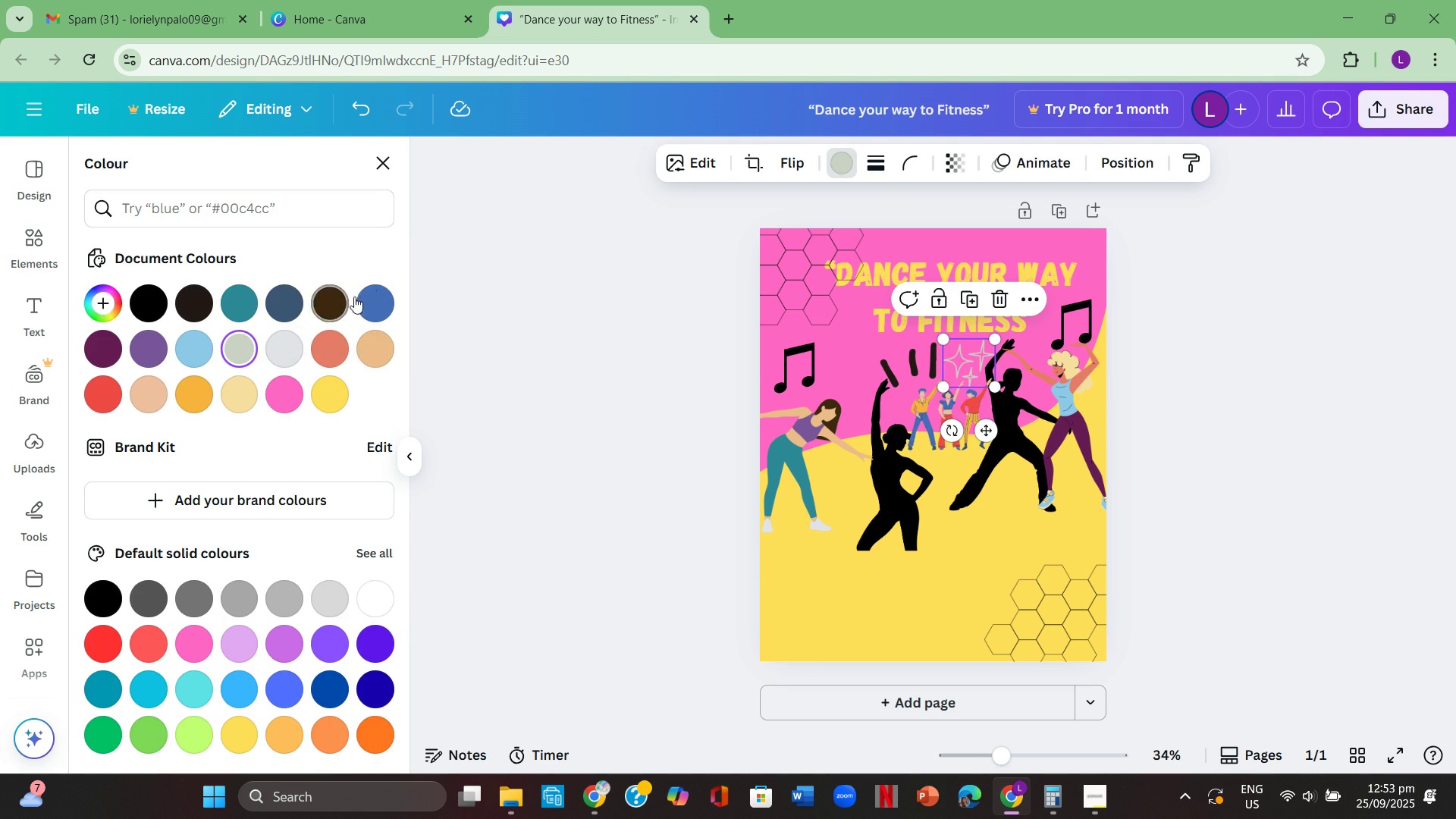 
left_click([331, 300])
 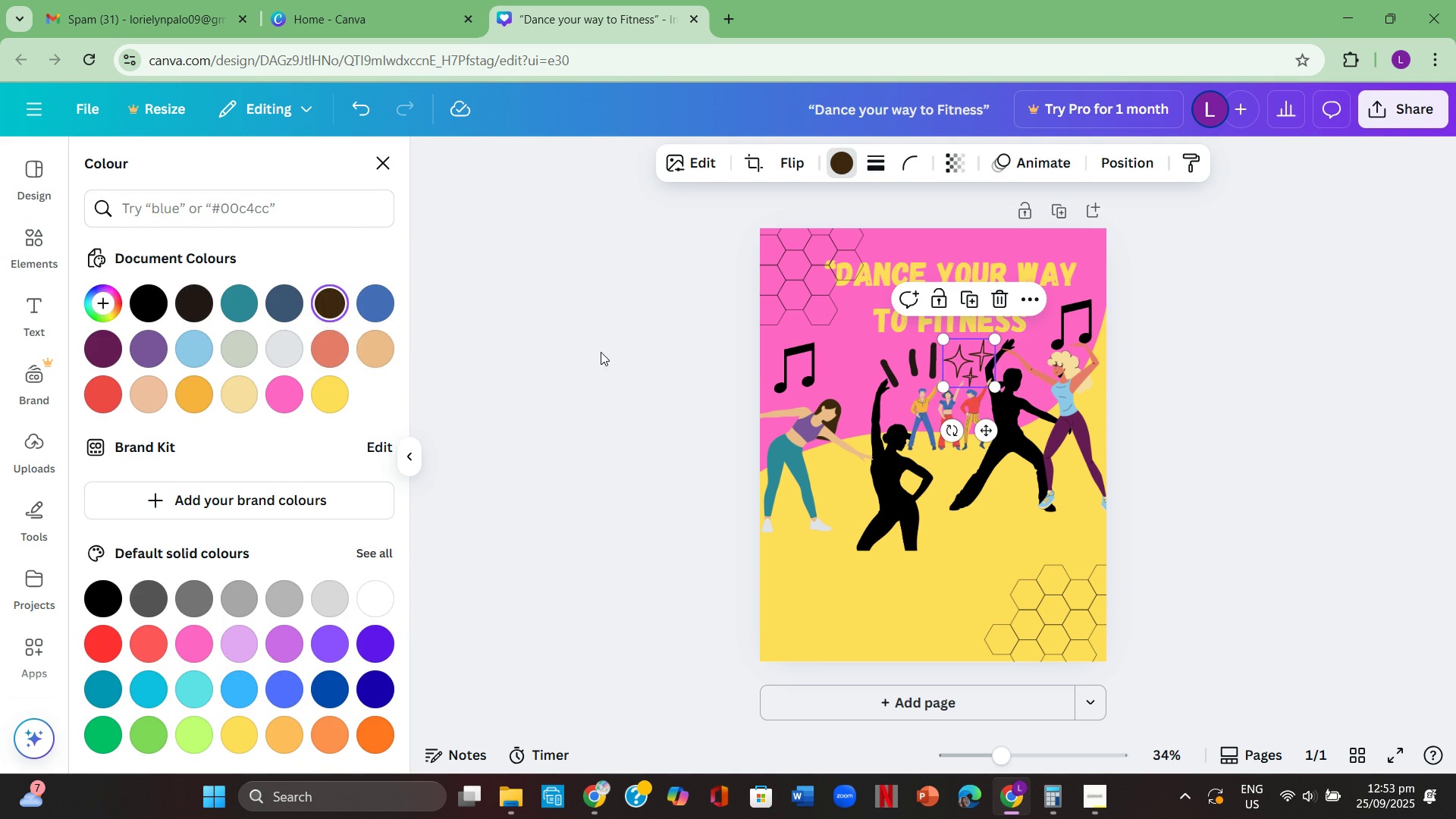 
left_click([595, 353])
 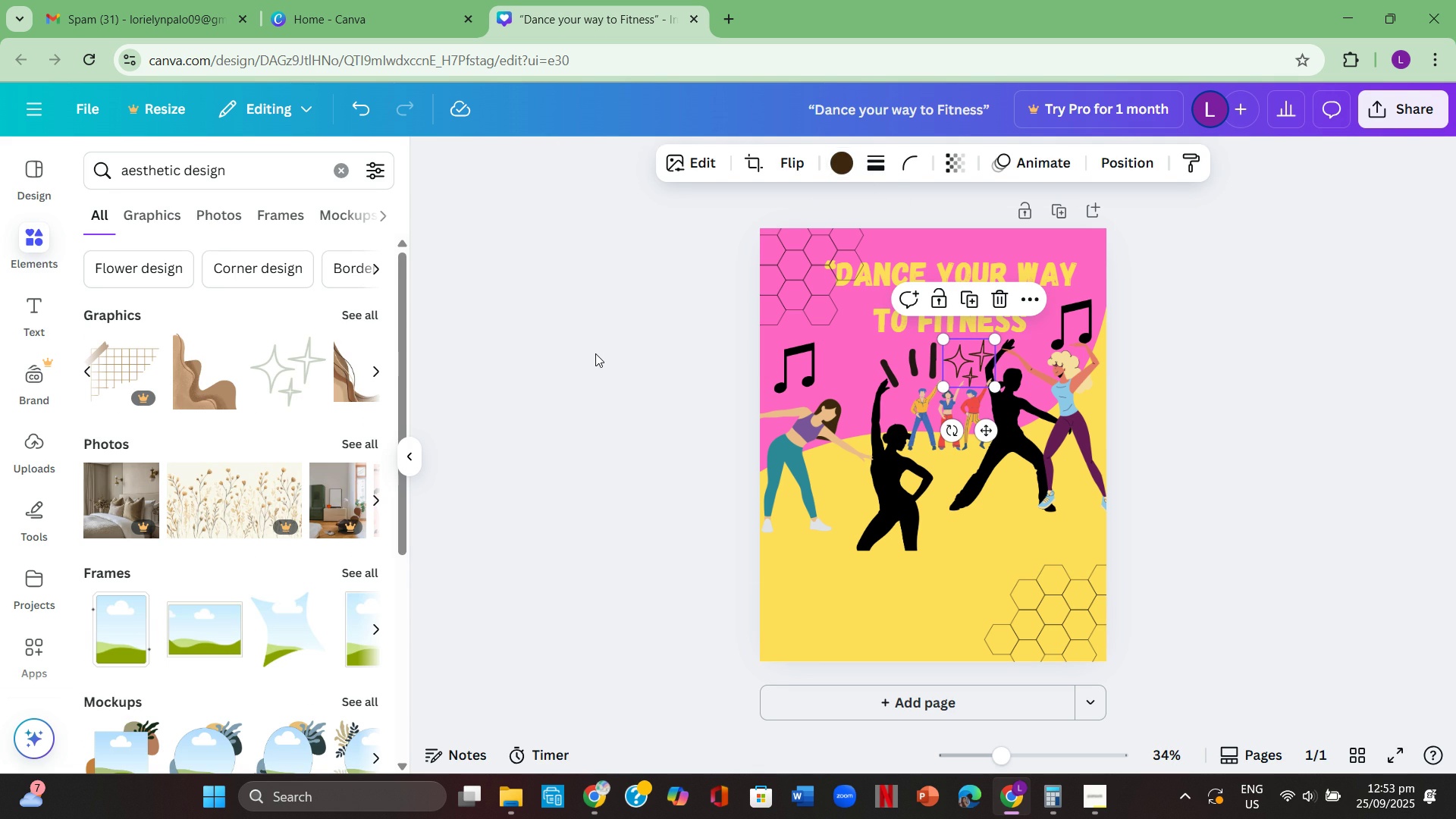 
left_click([595, 353])
 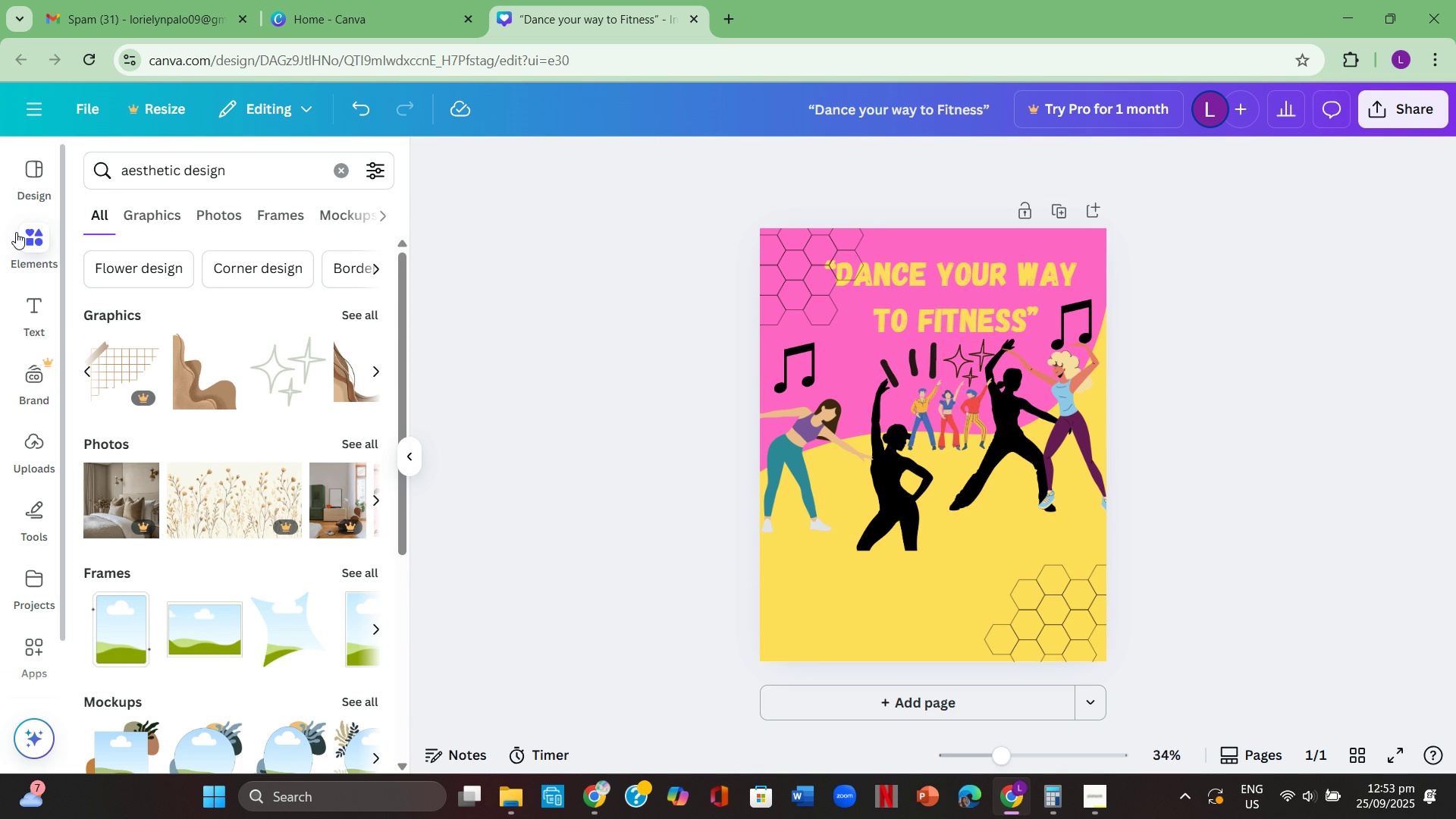 
scroll: coordinate [187, 445], scroll_direction: none, amount: 0.0
 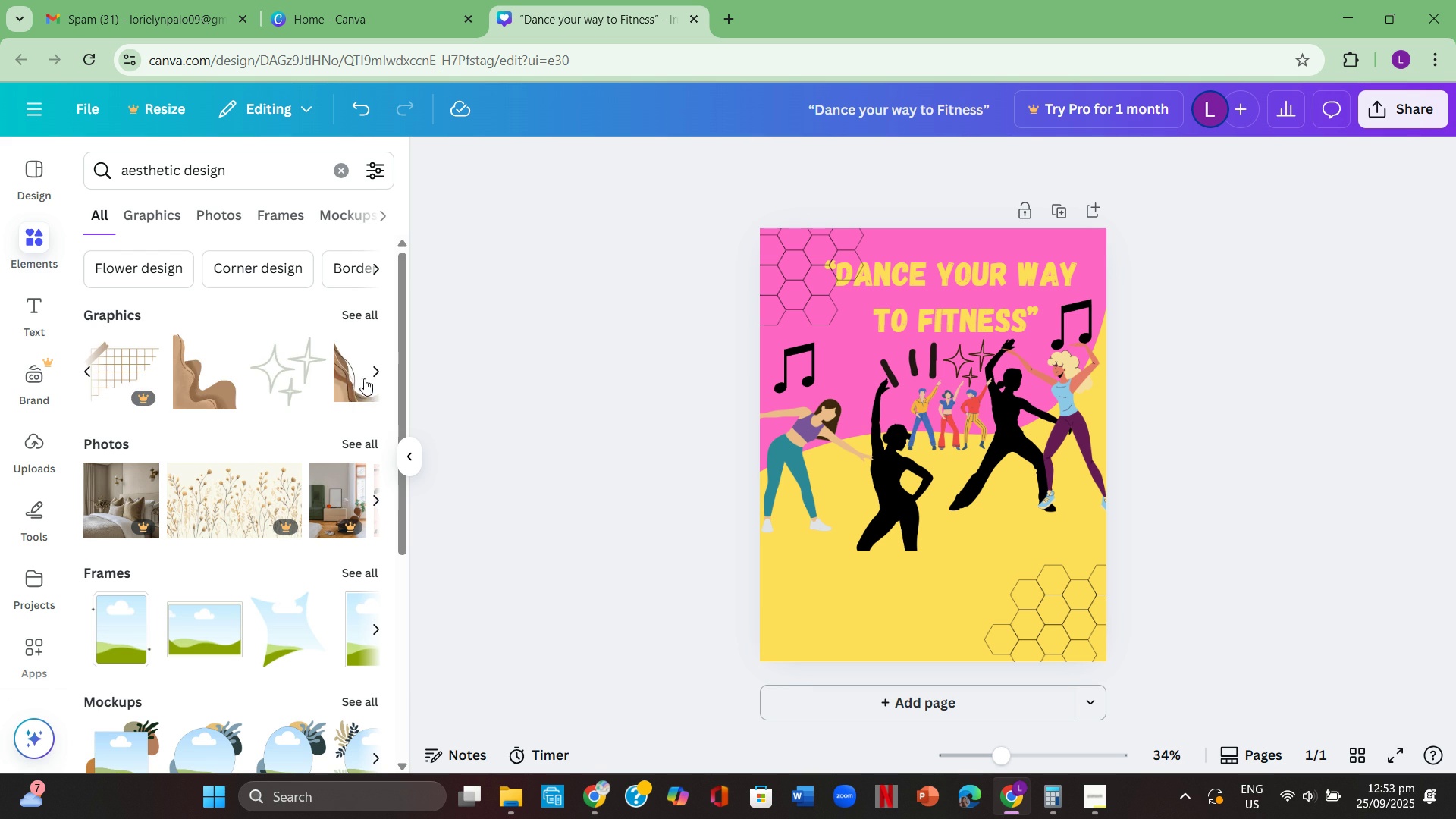 
left_click([373, 376])
 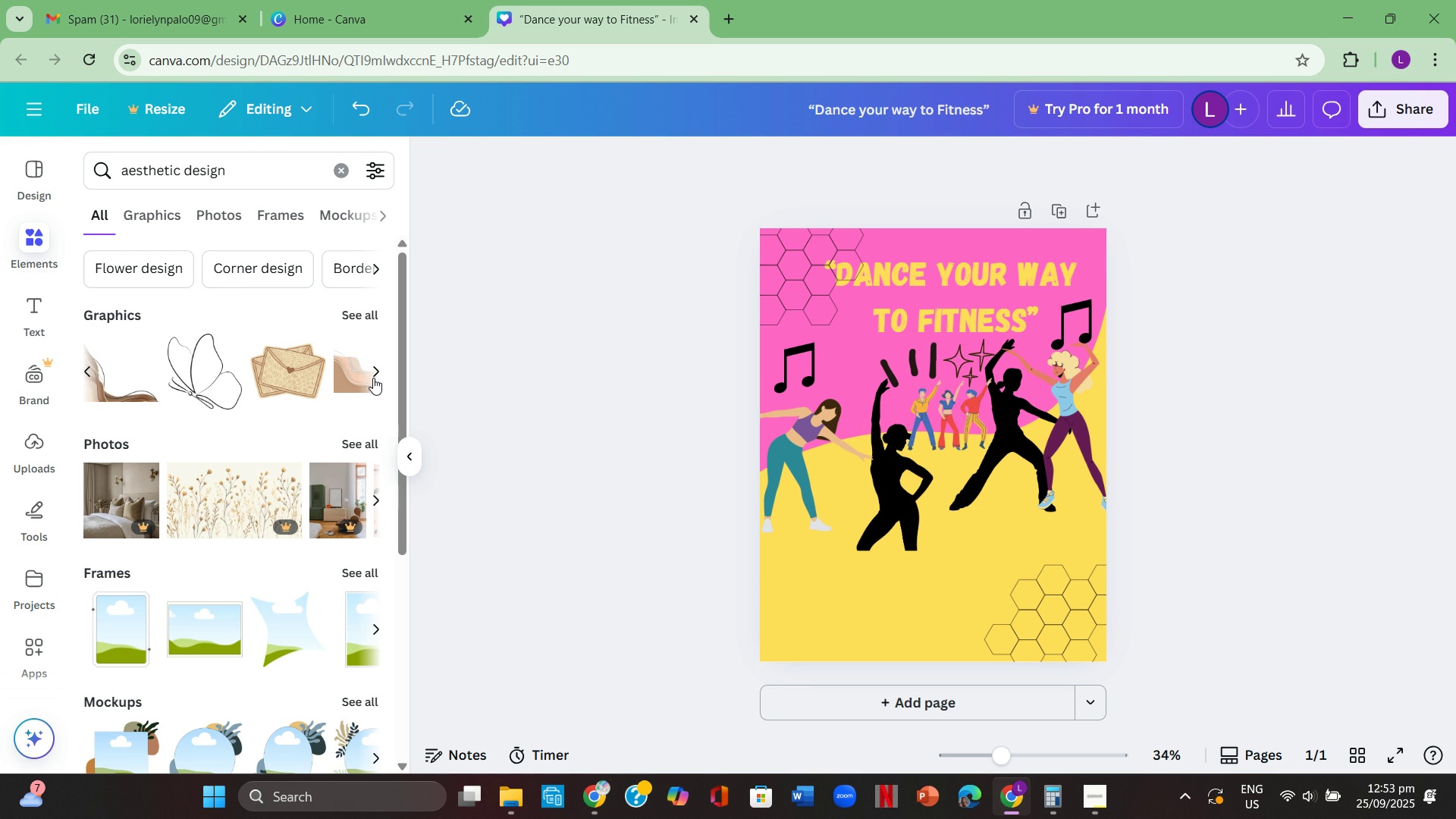 
scroll: coordinate [165, 496], scroll_direction: down, amount: 3.0
 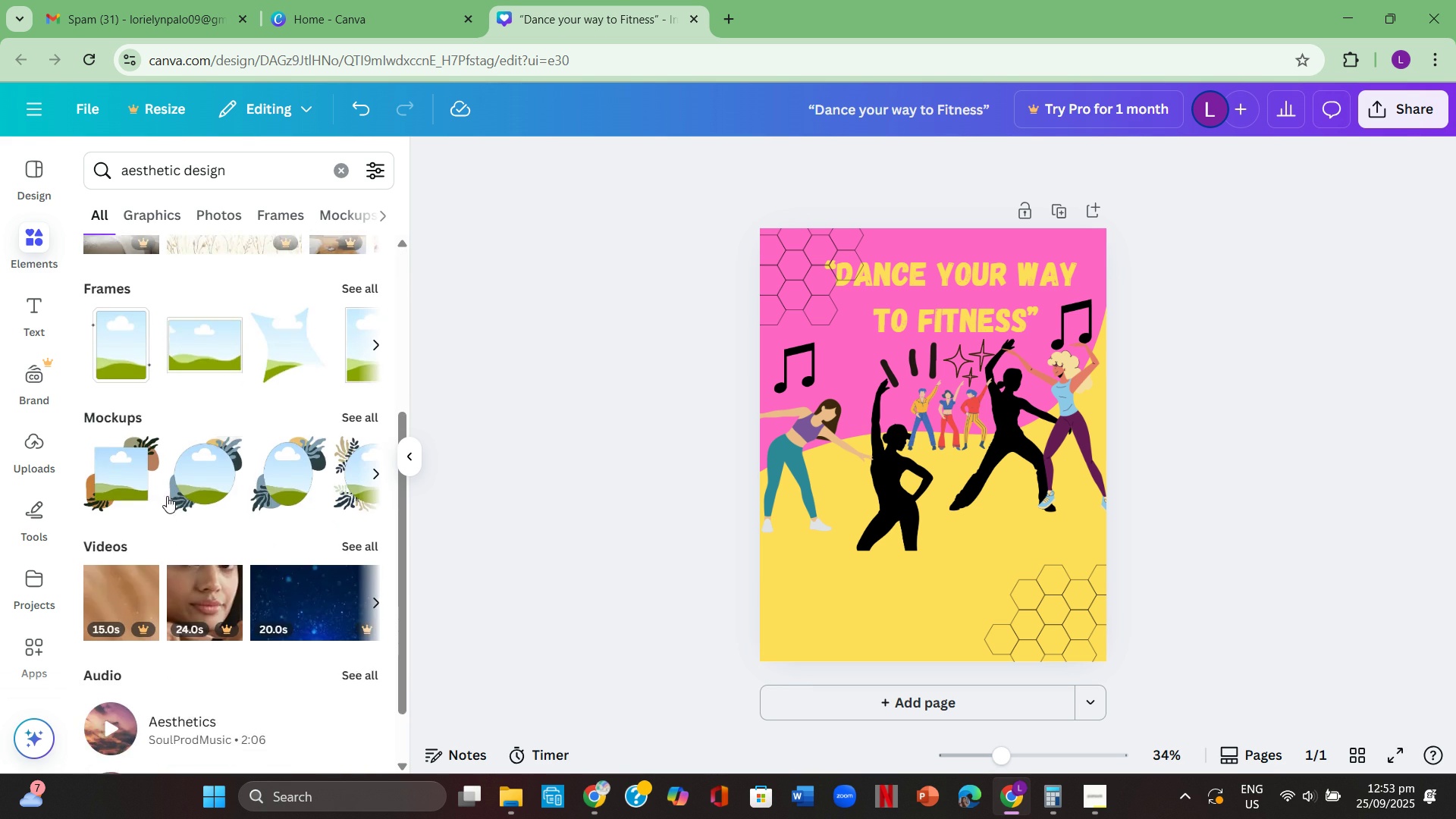 
scroll: coordinate [170, 492], scroll_direction: up, amount: 4.0
 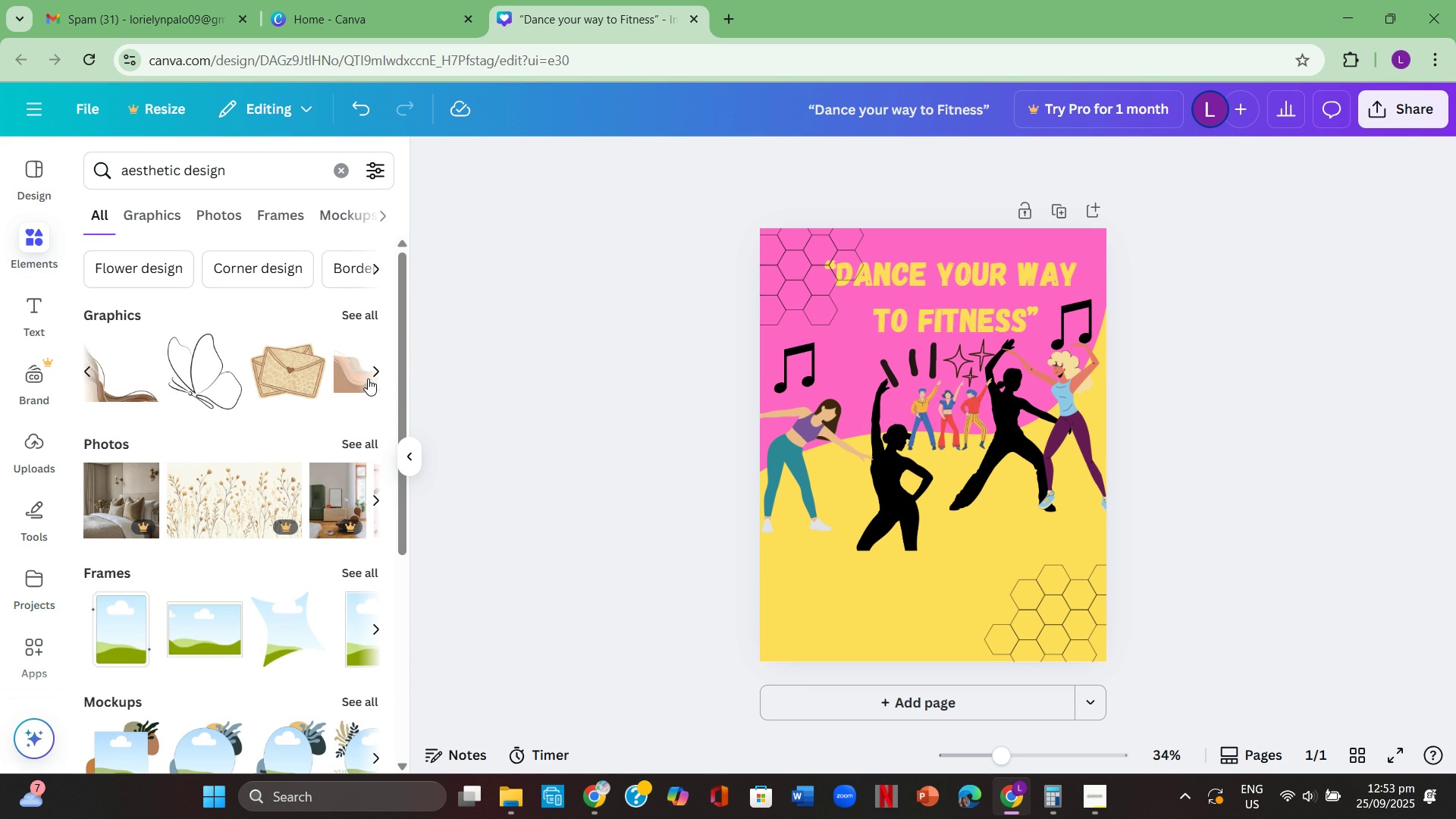 
left_click([369, 377])
 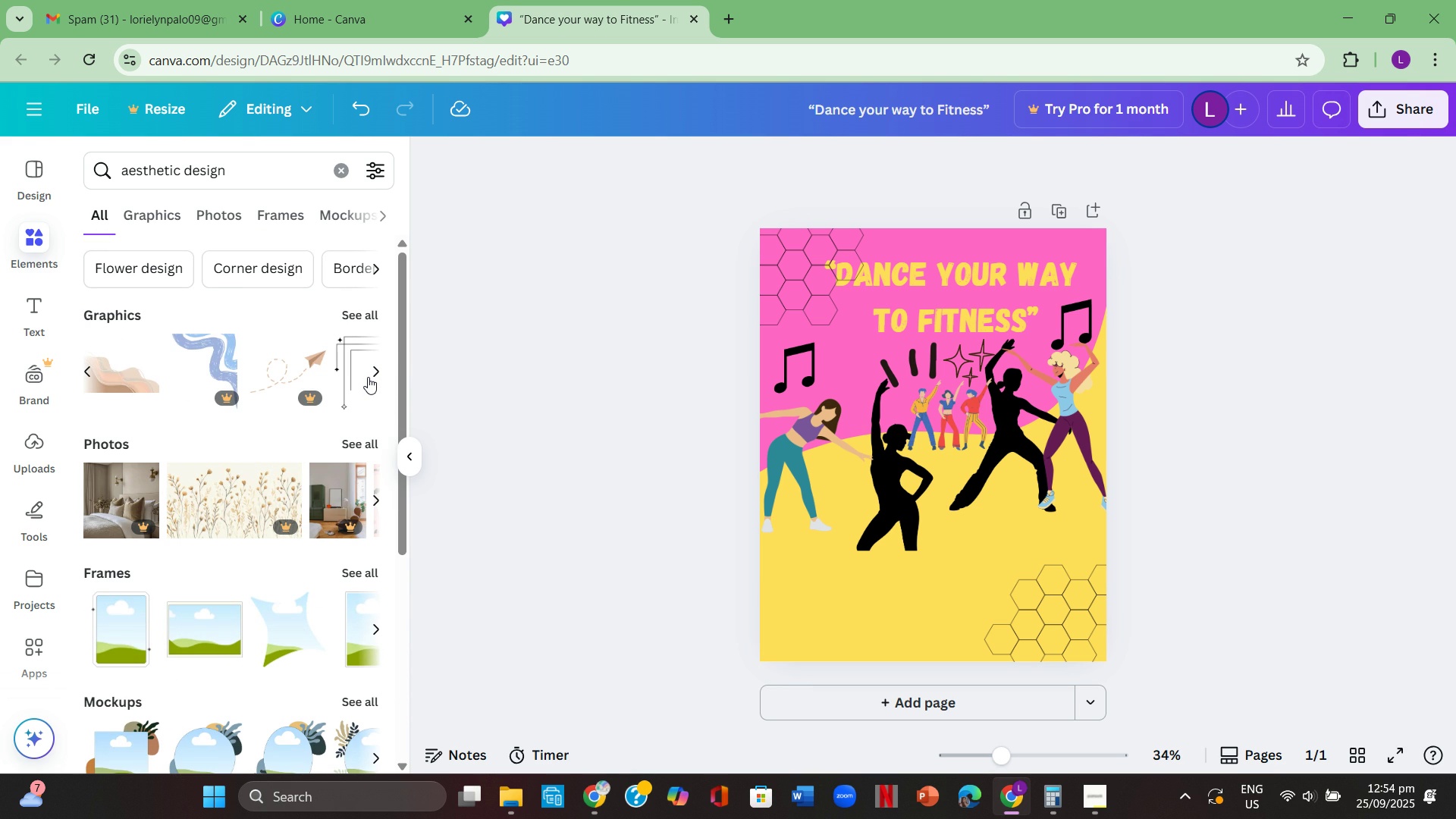 
left_click([367, 377])
 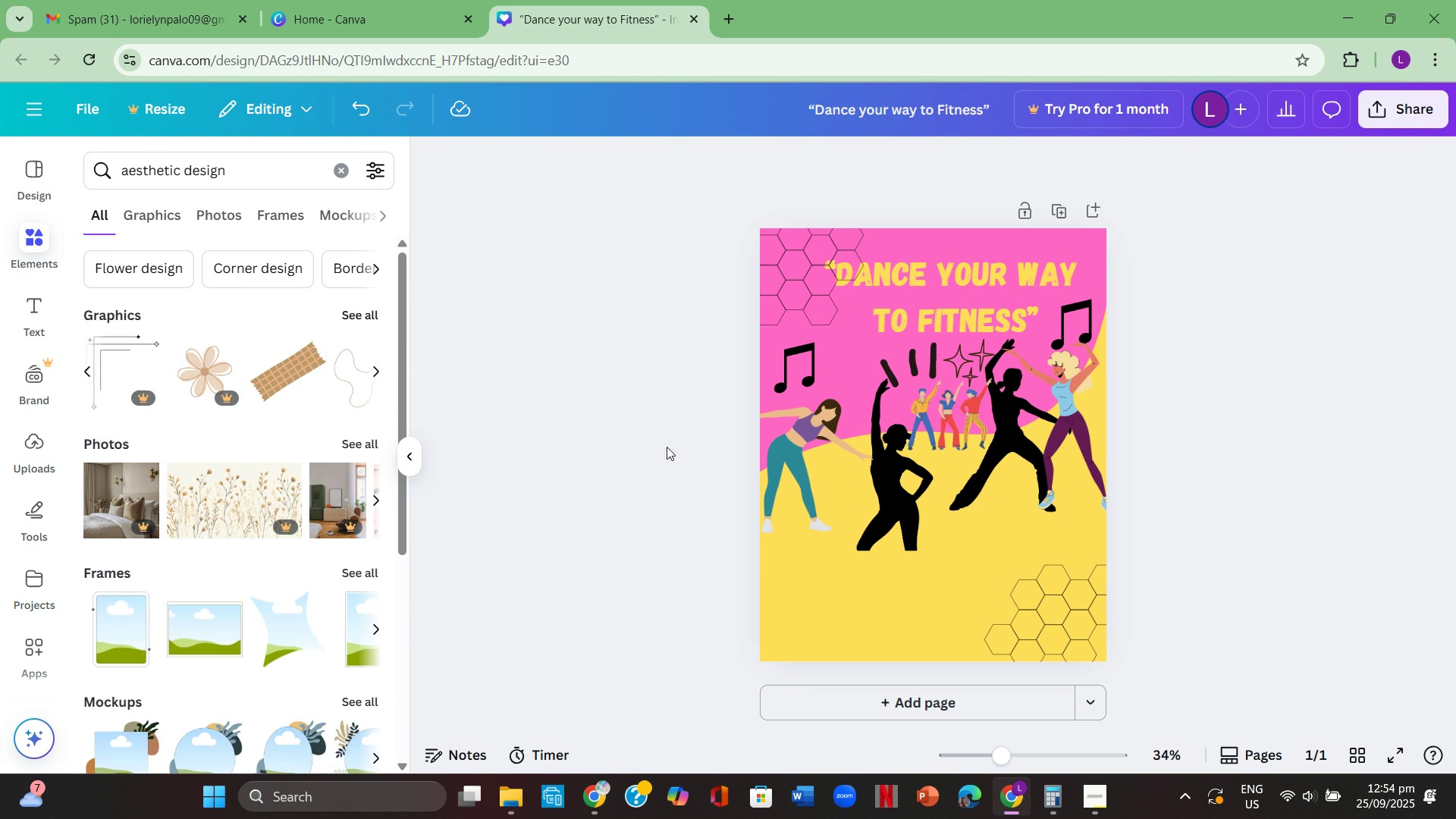 
wait(5.07)
 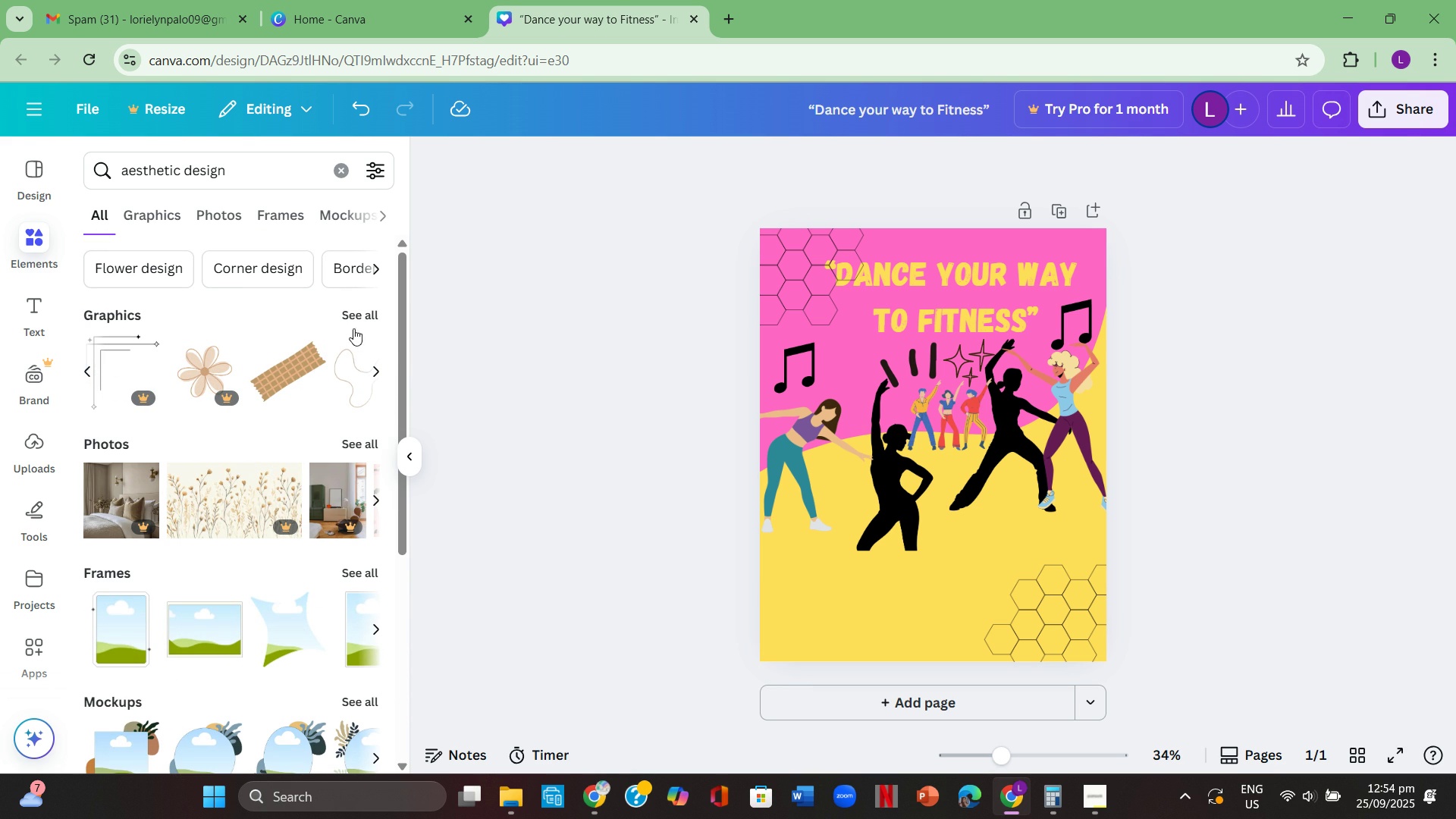 
left_click([1379, 696])
 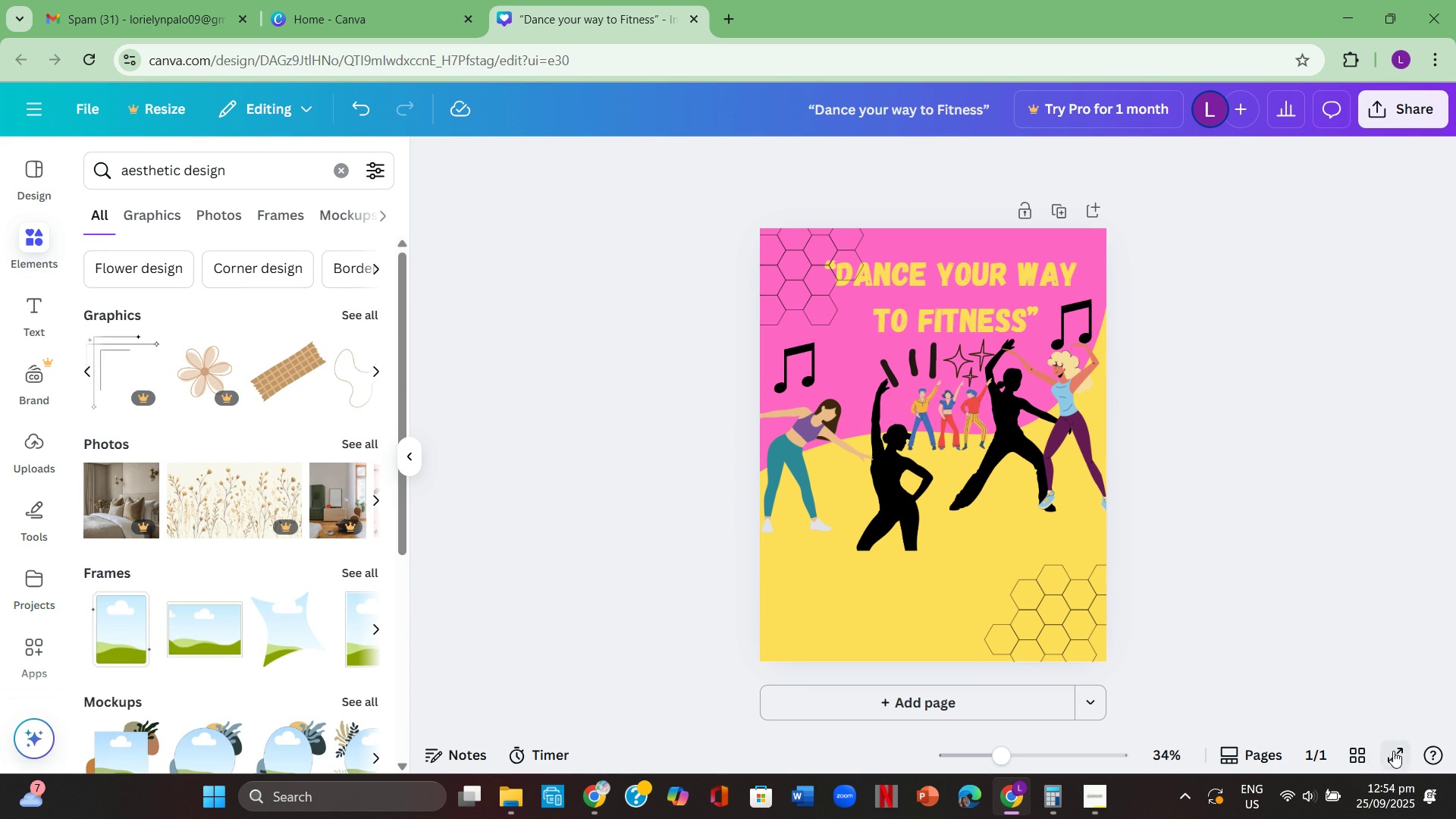 
left_click([1395, 753])
 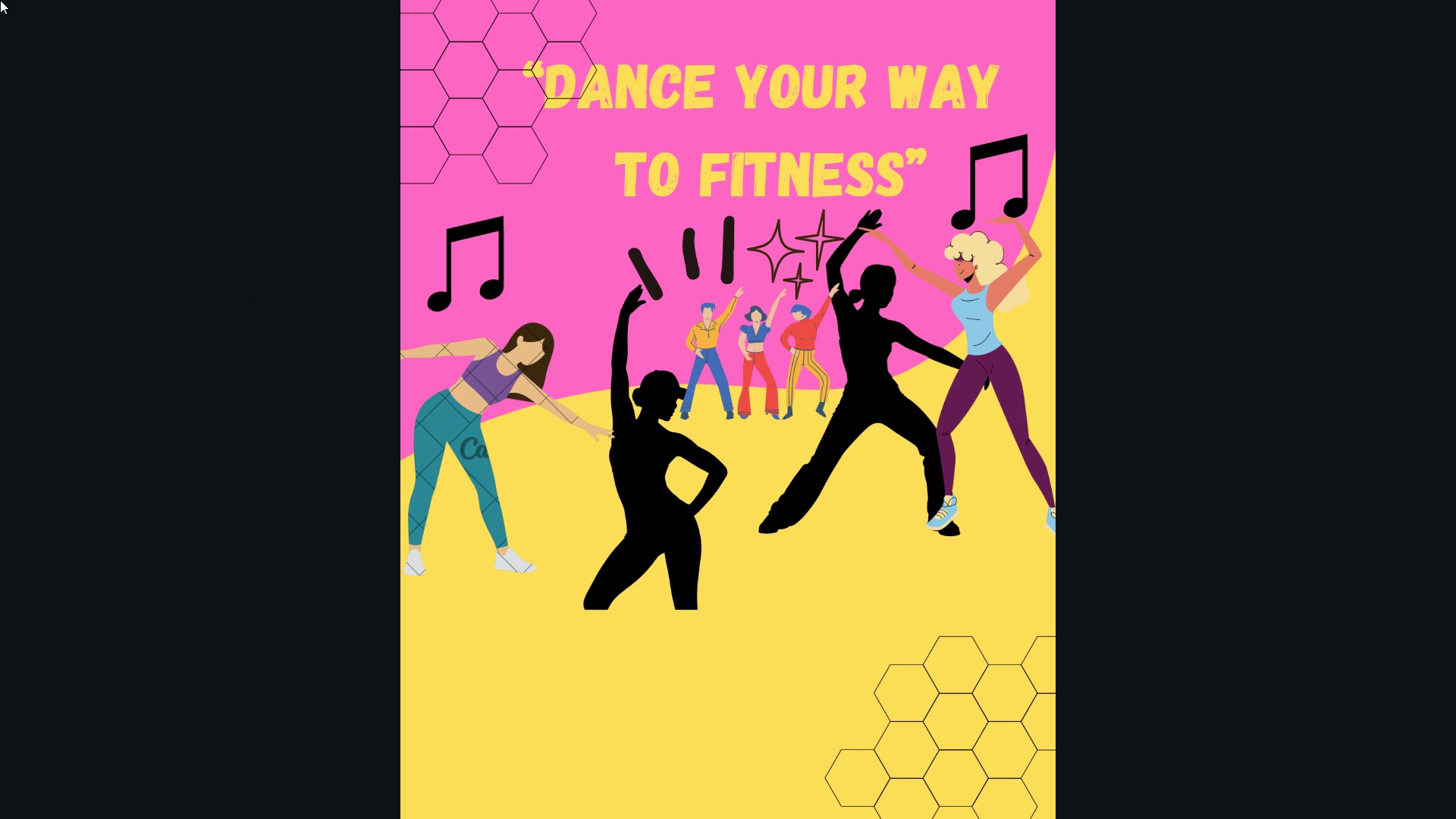 
wait(11.4)
 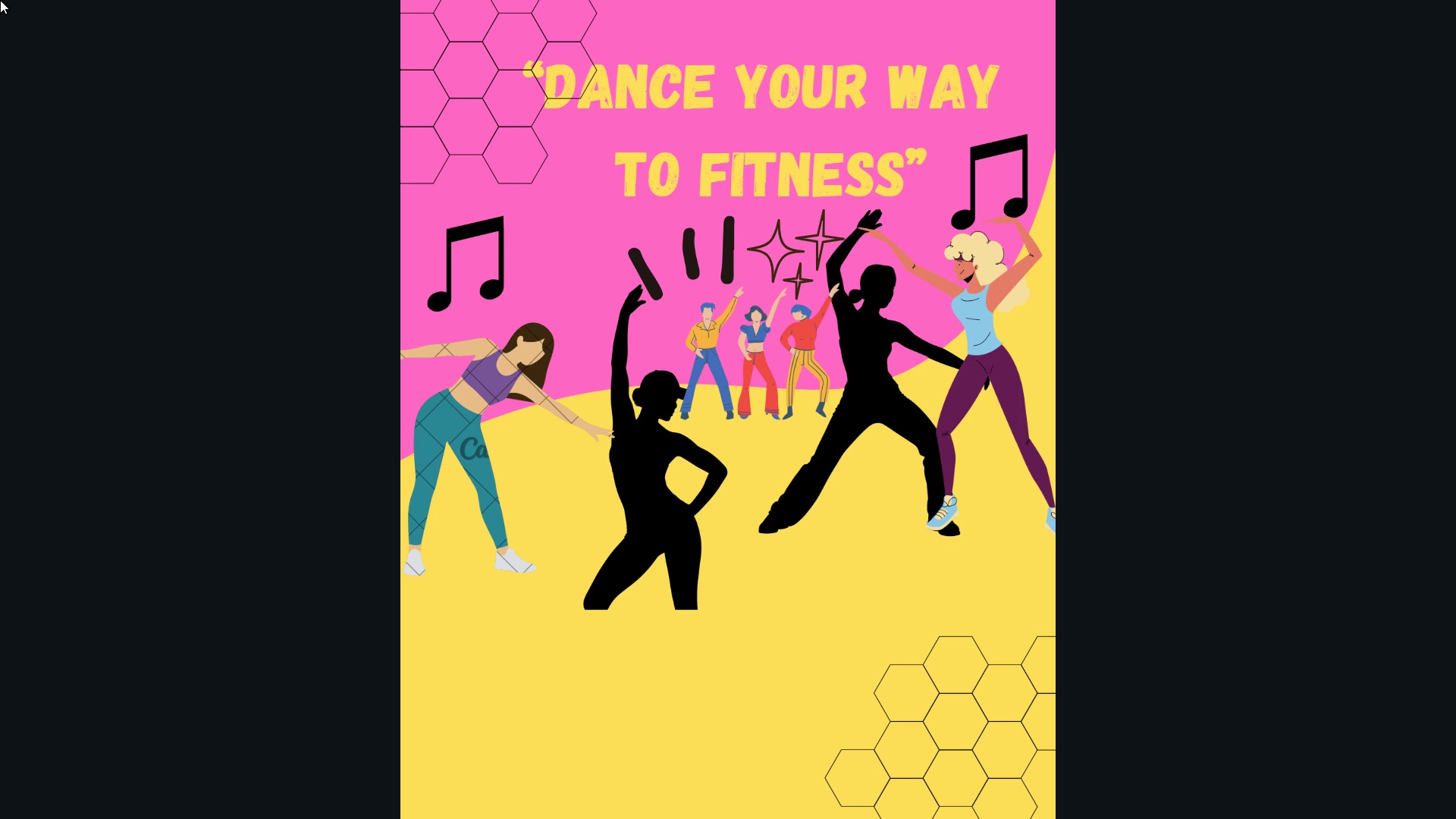 
key(Escape)
 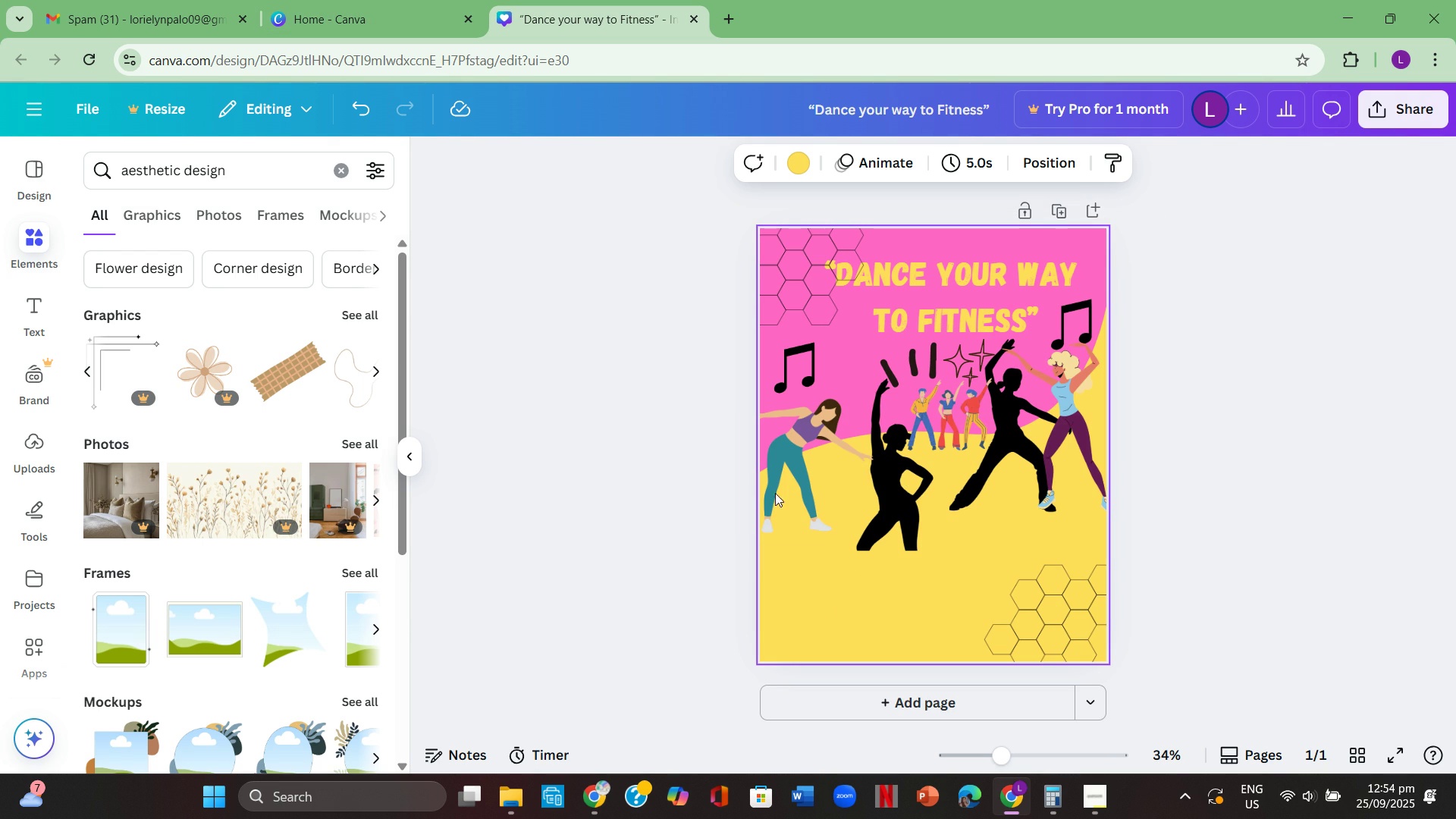 
left_click([825, 637])
 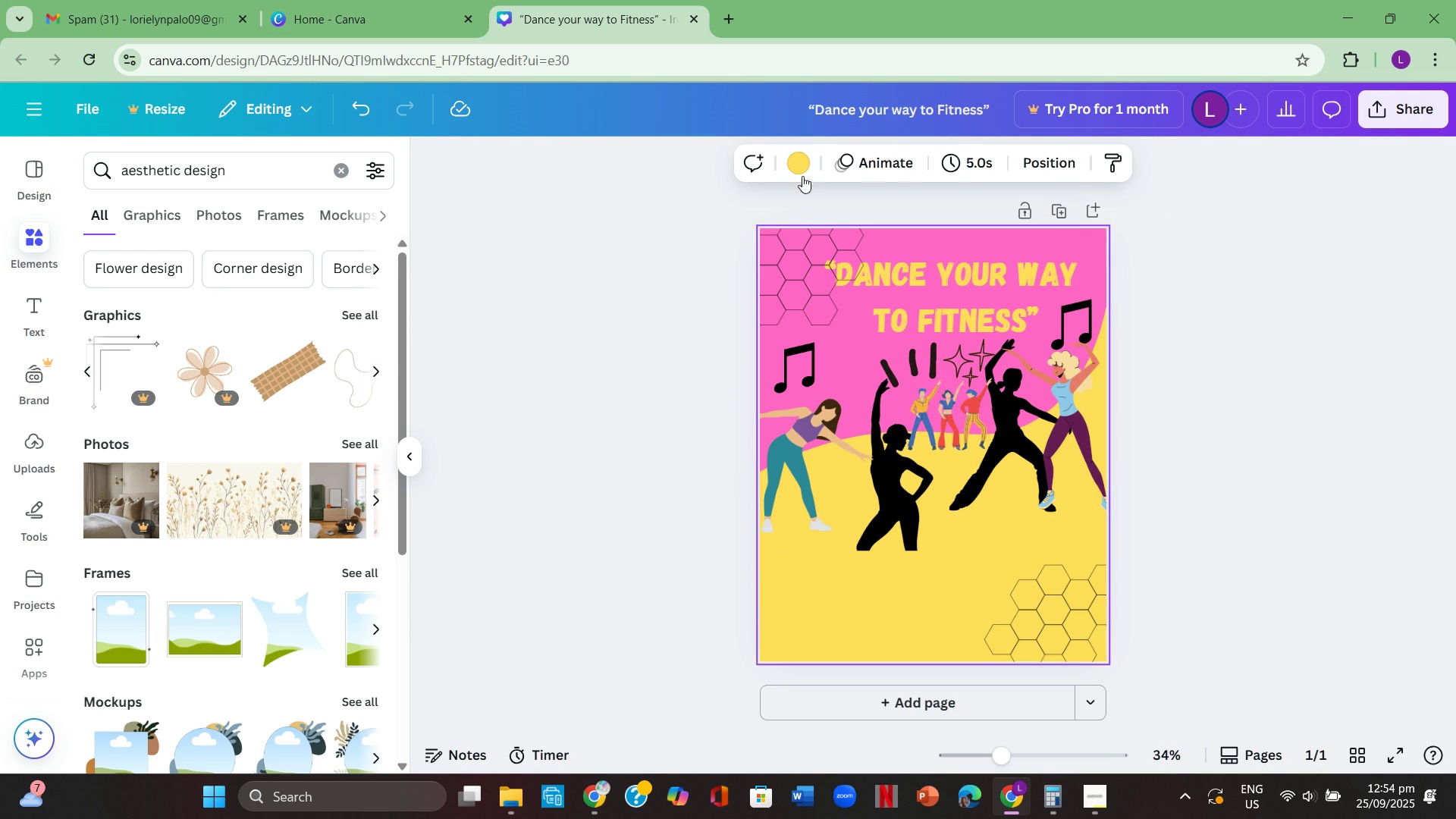 
left_click([801, 169])
 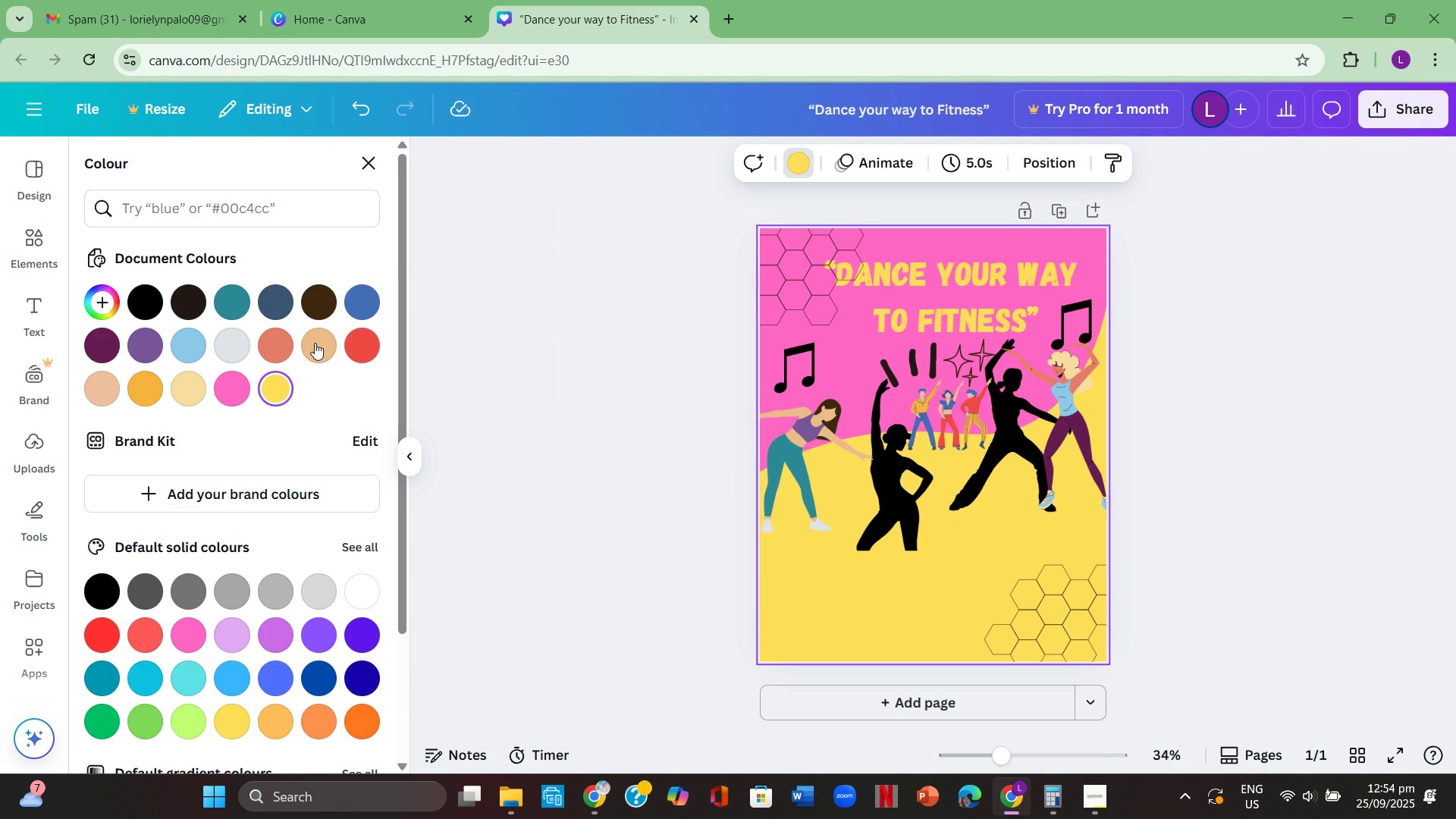 
left_click([315, 343])
 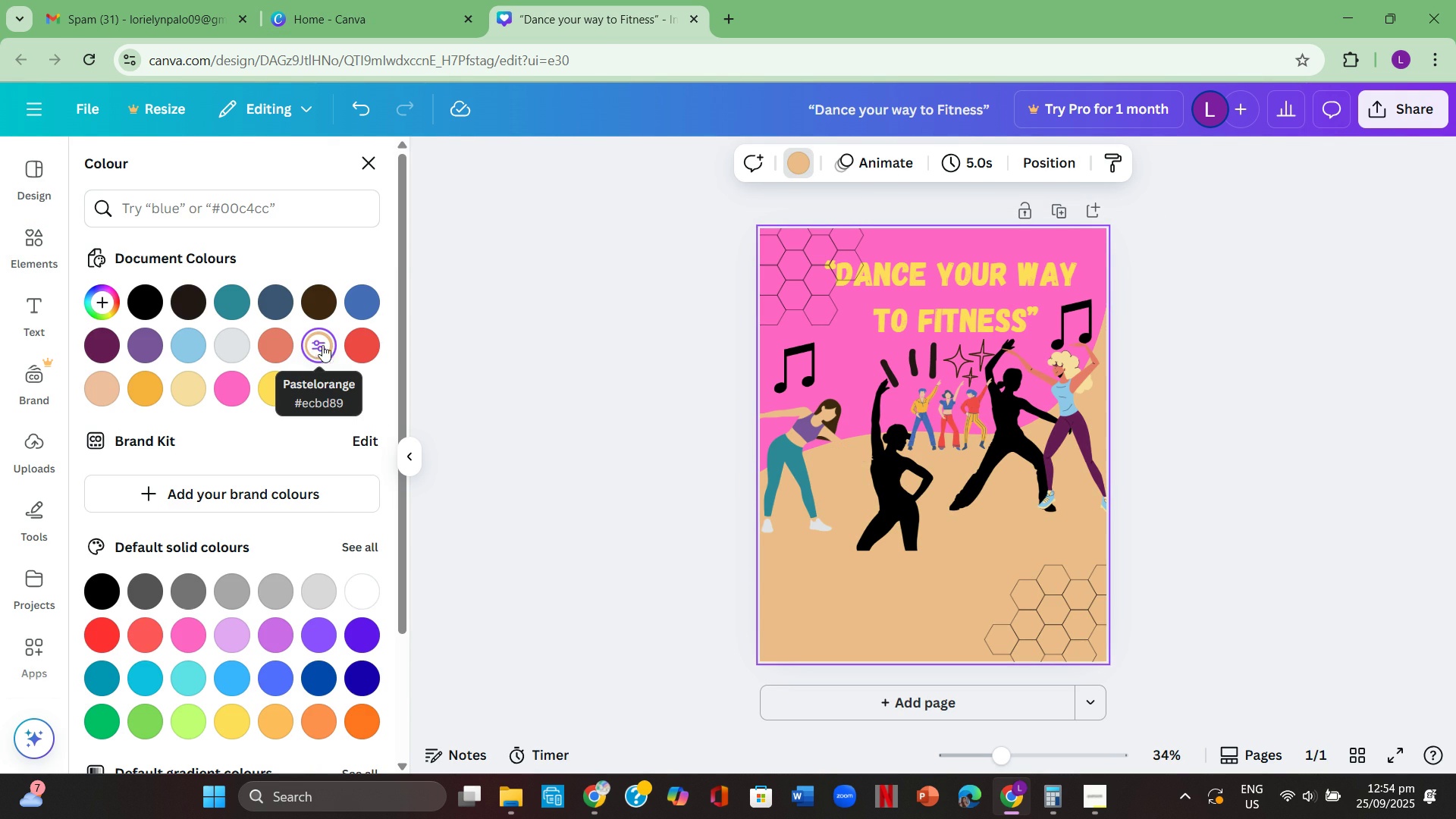 
left_click([367, 347])
 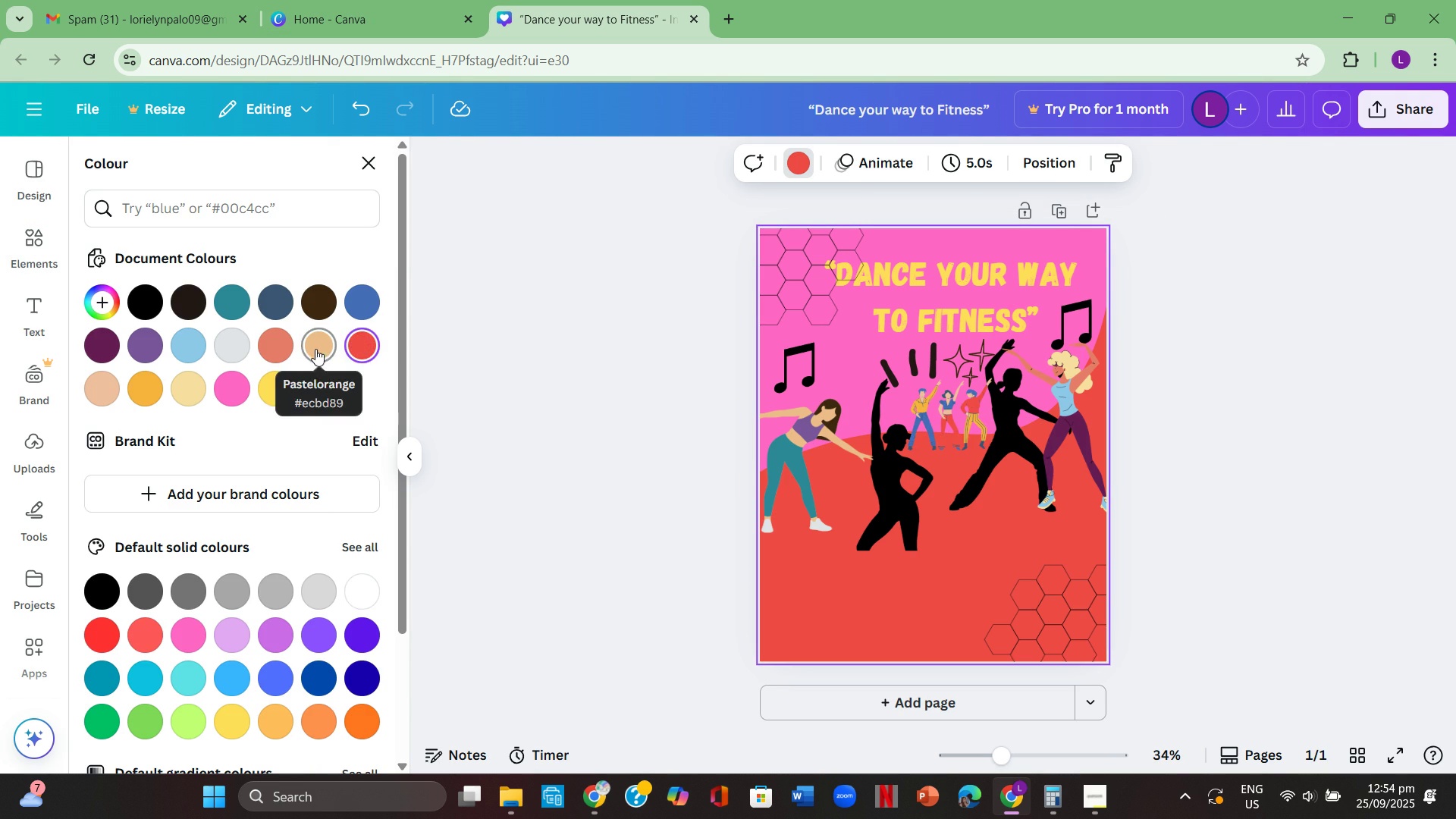 
left_click([271, 347])
 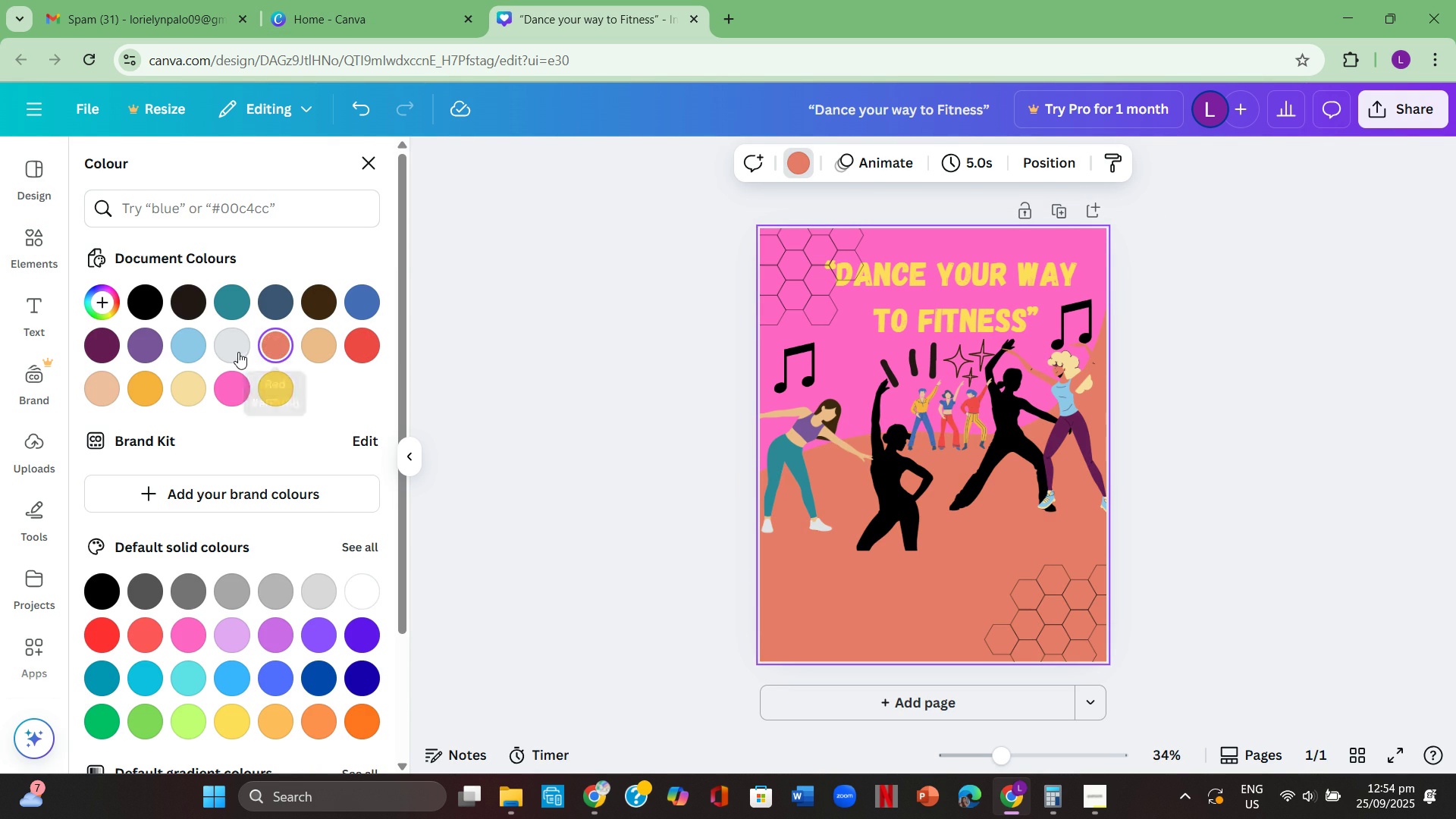 
left_click([237, 352])
 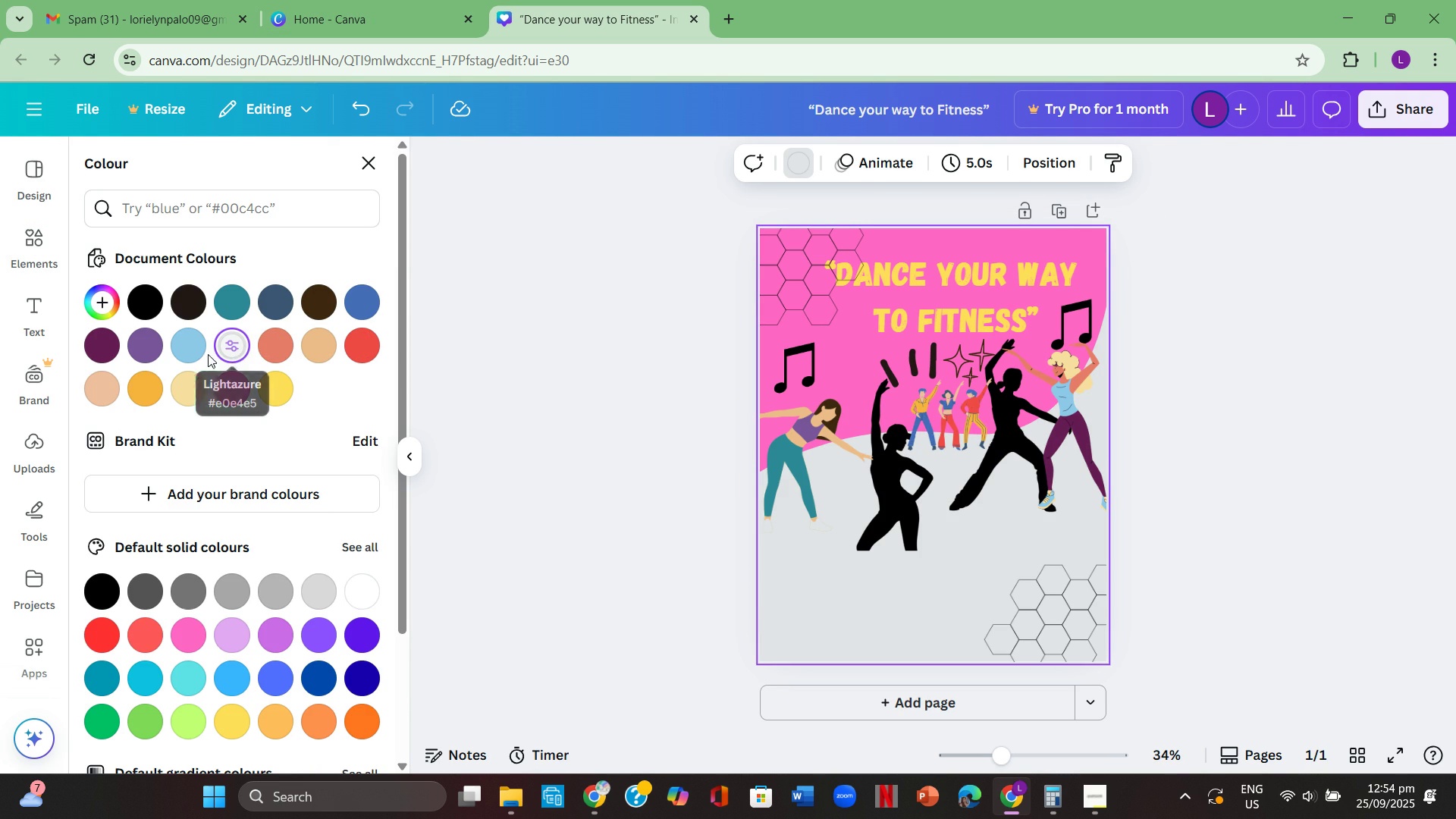 
left_click([200, 351])
 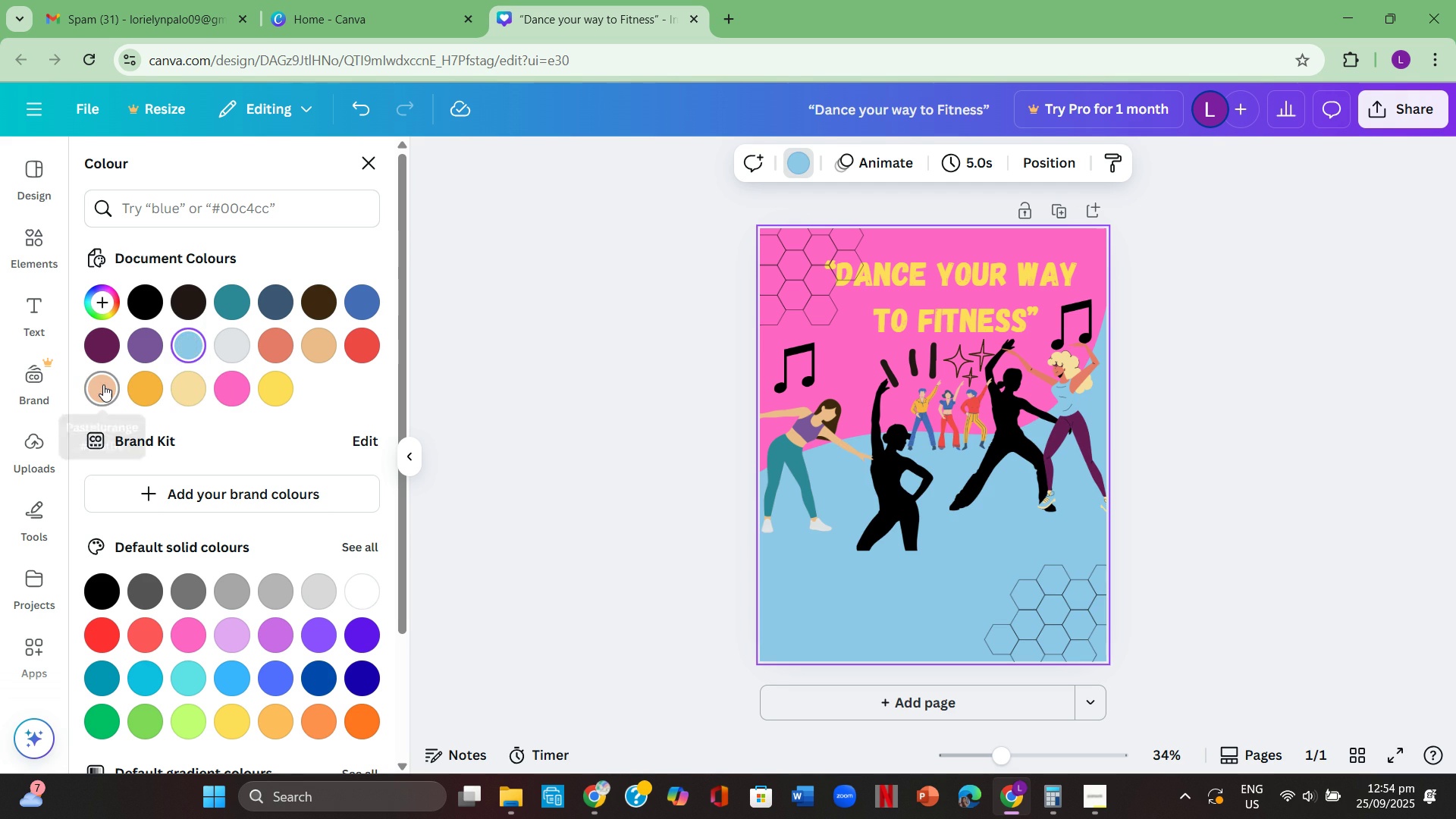 
left_click([103, 384])
 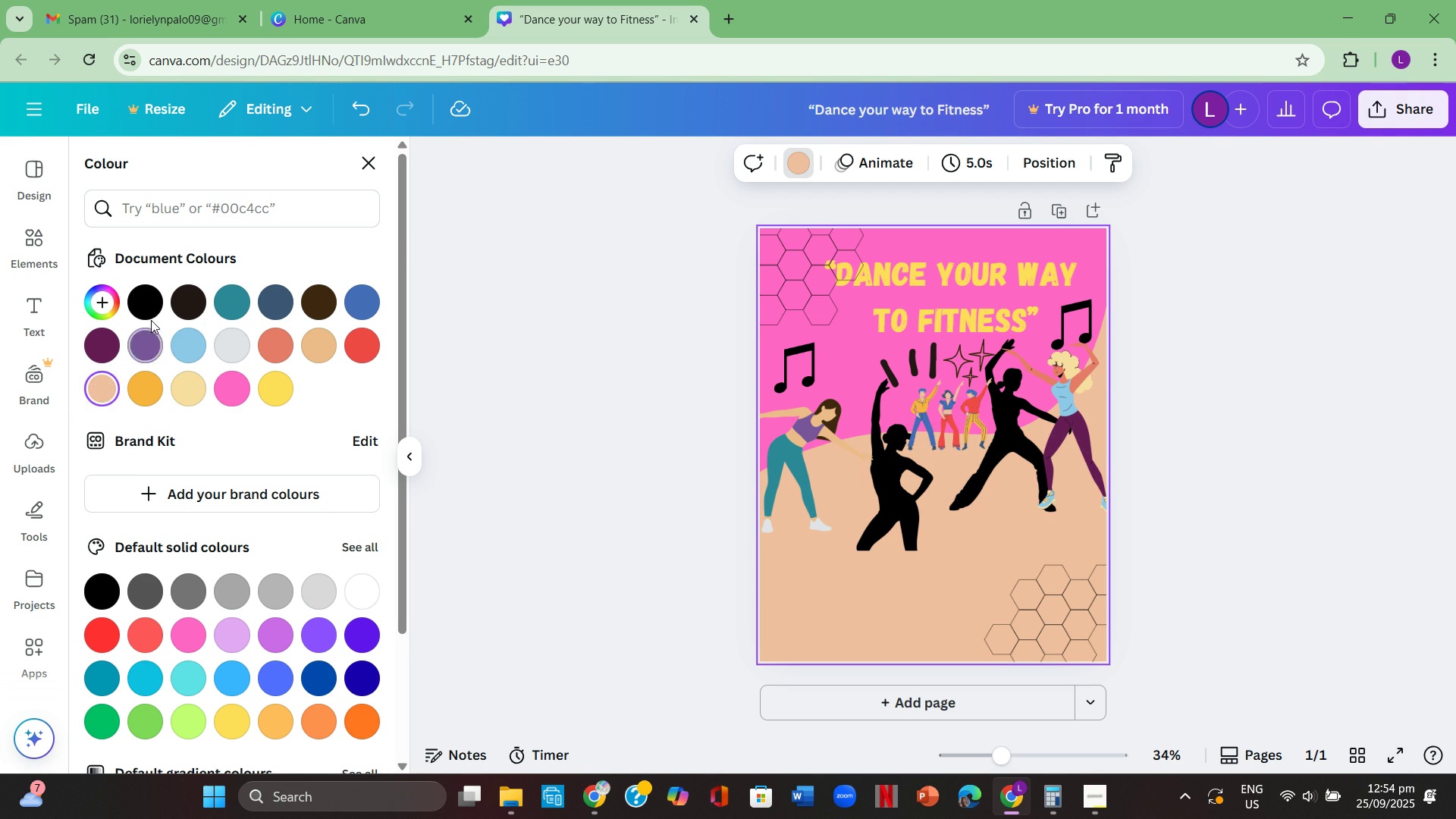 
left_click([155, 315])
 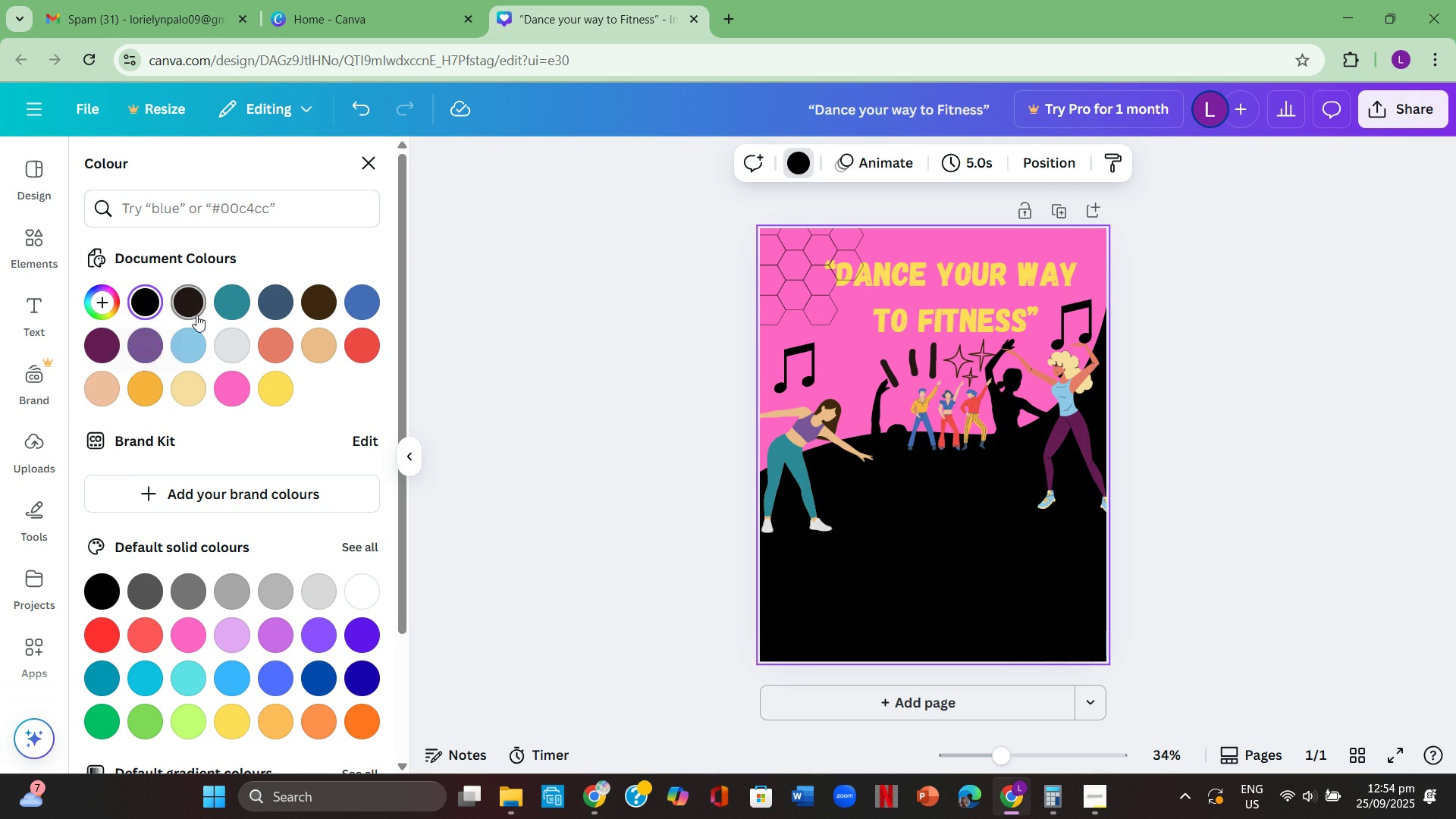 
left_click([197, 315])
 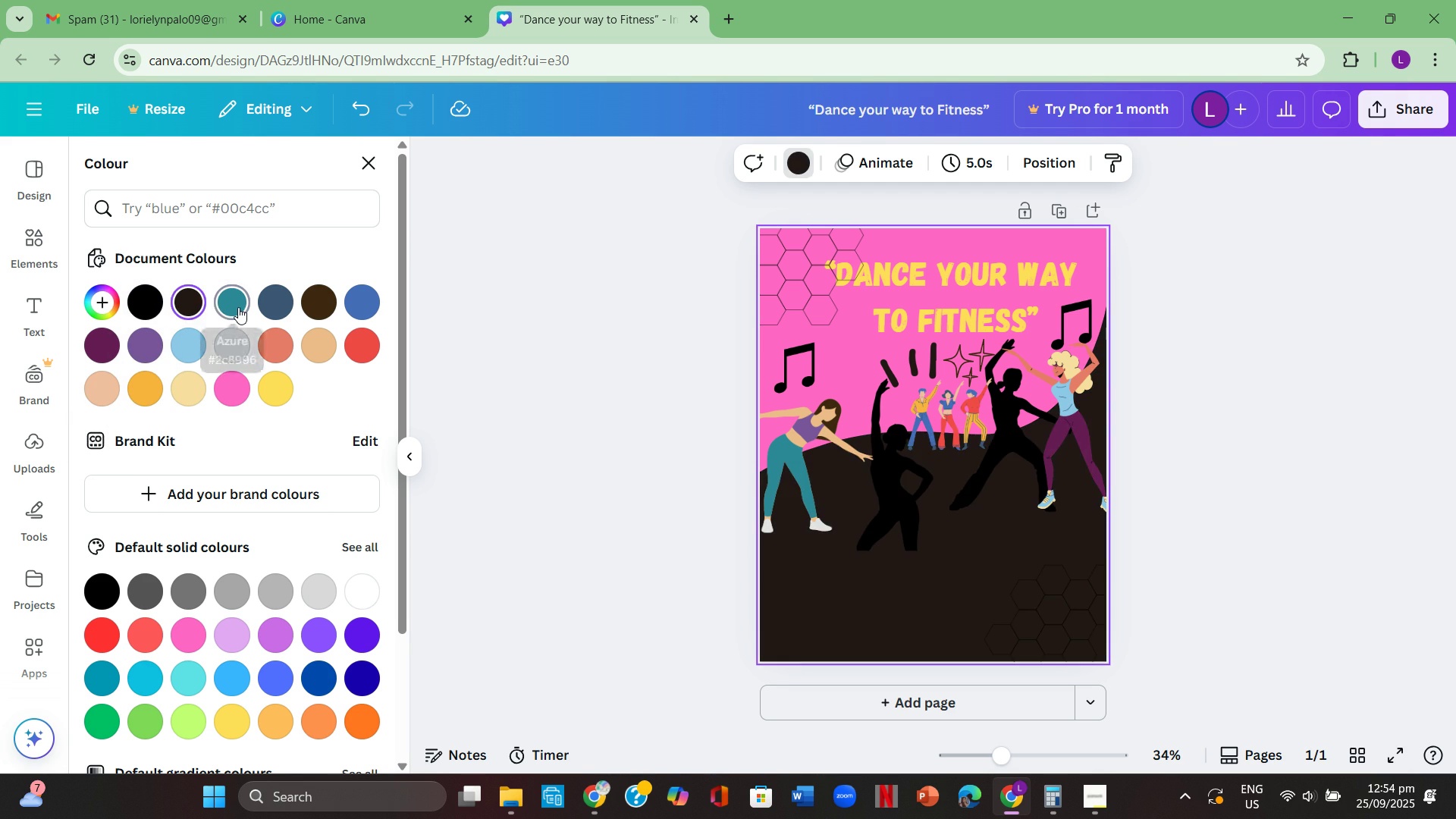 
left_click([238, 307])
 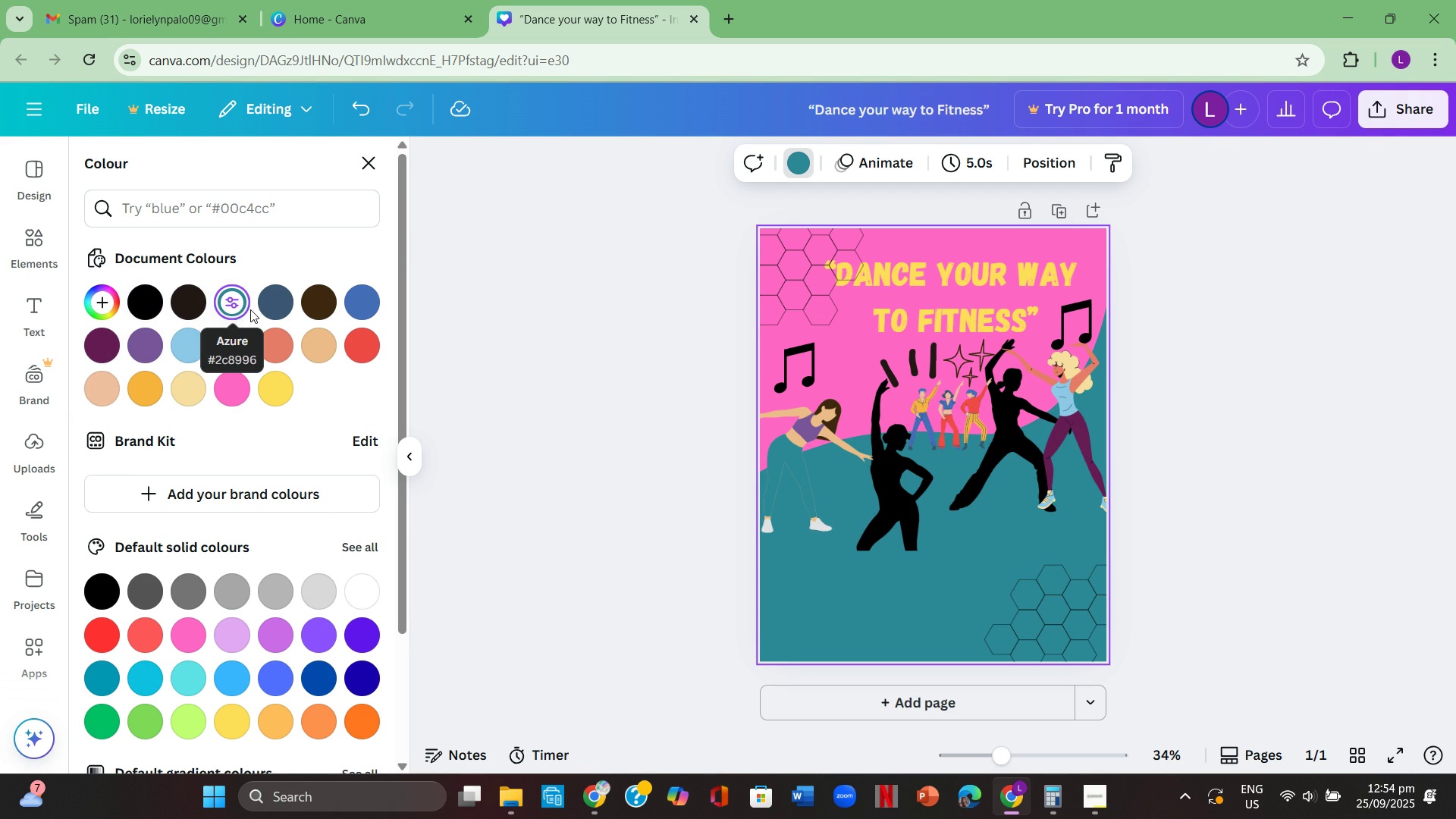 
left_click([250, 309])
 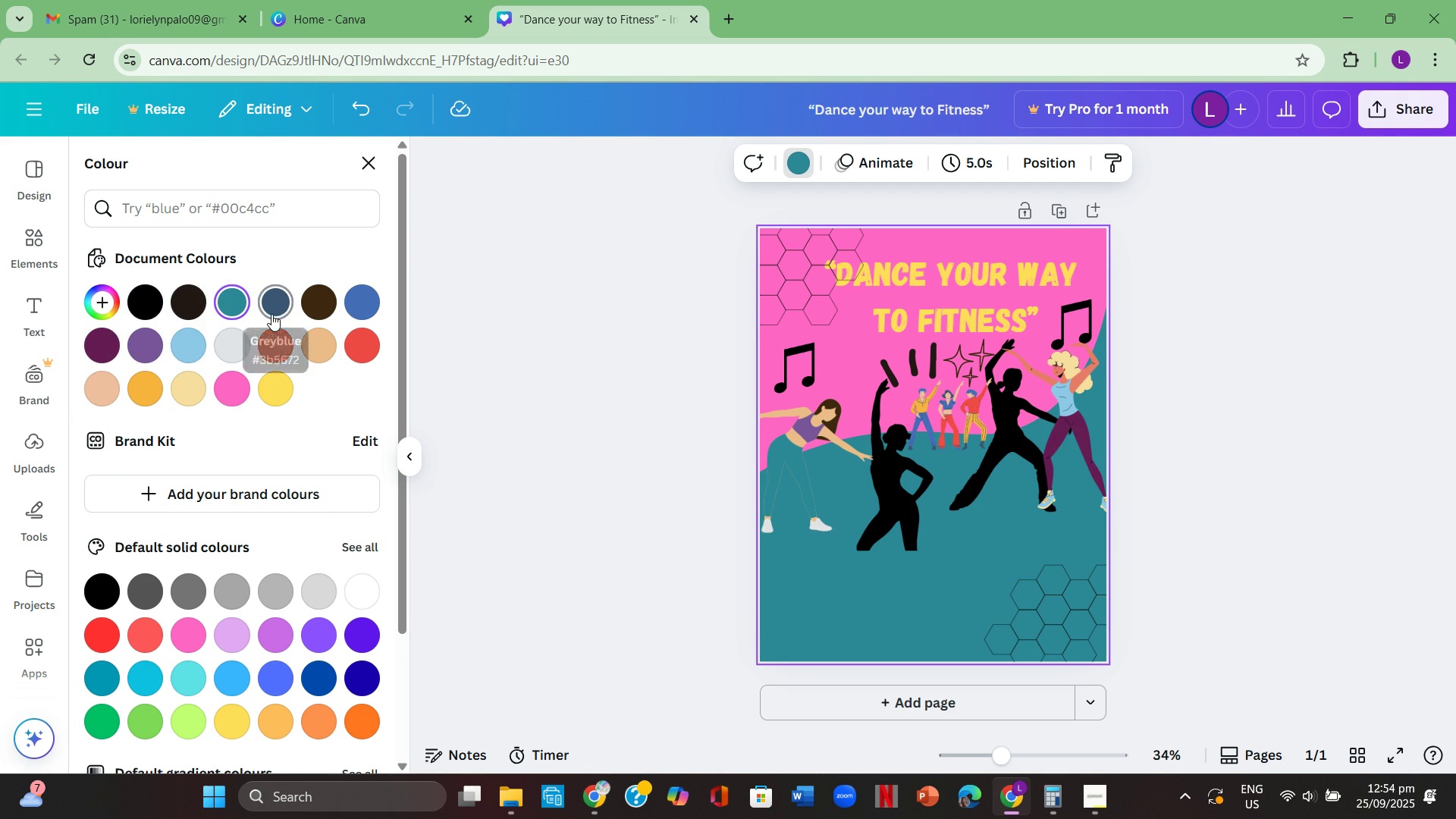 
left_click([271, 314])
 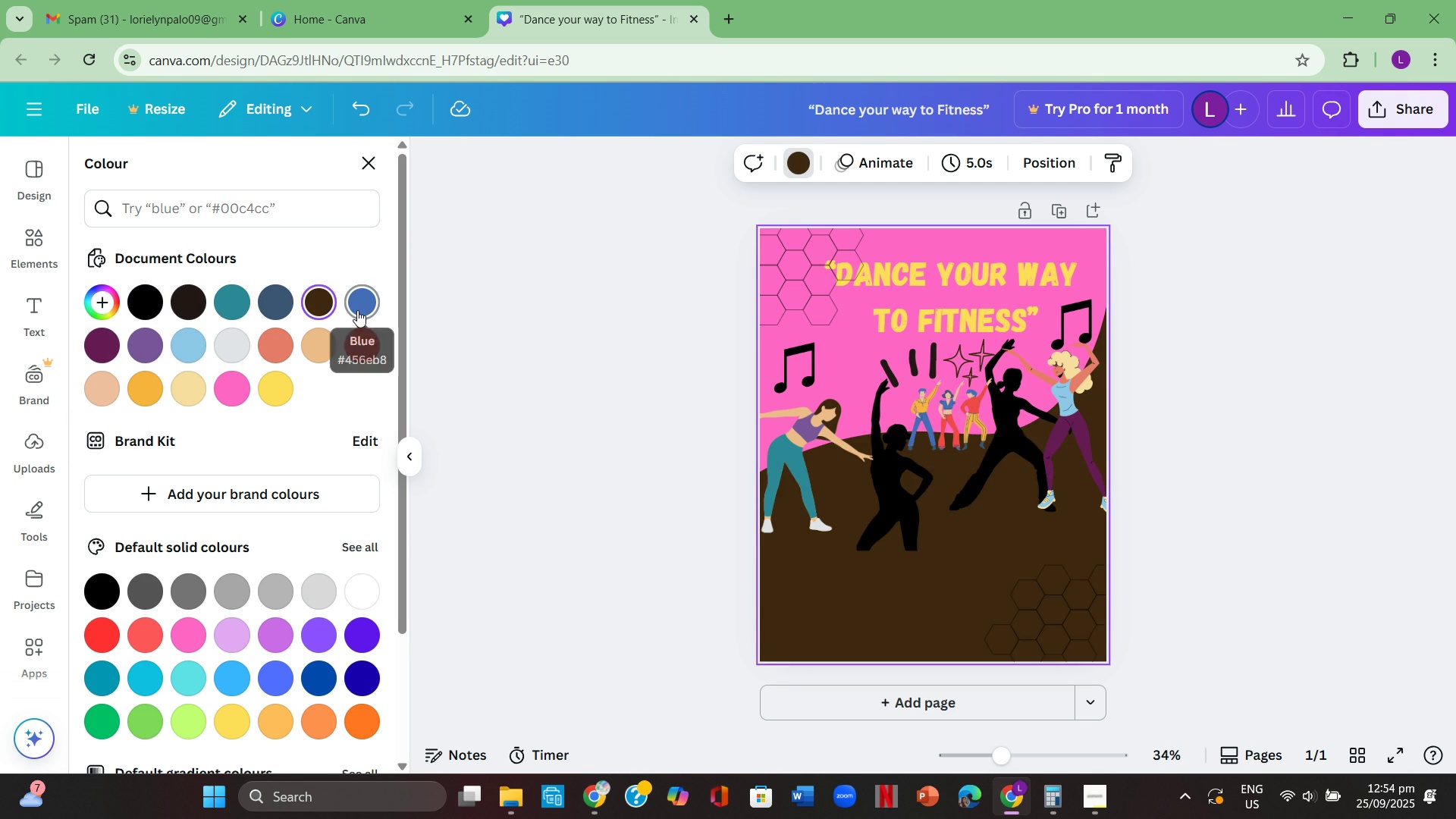 
left_click([357, 310])
 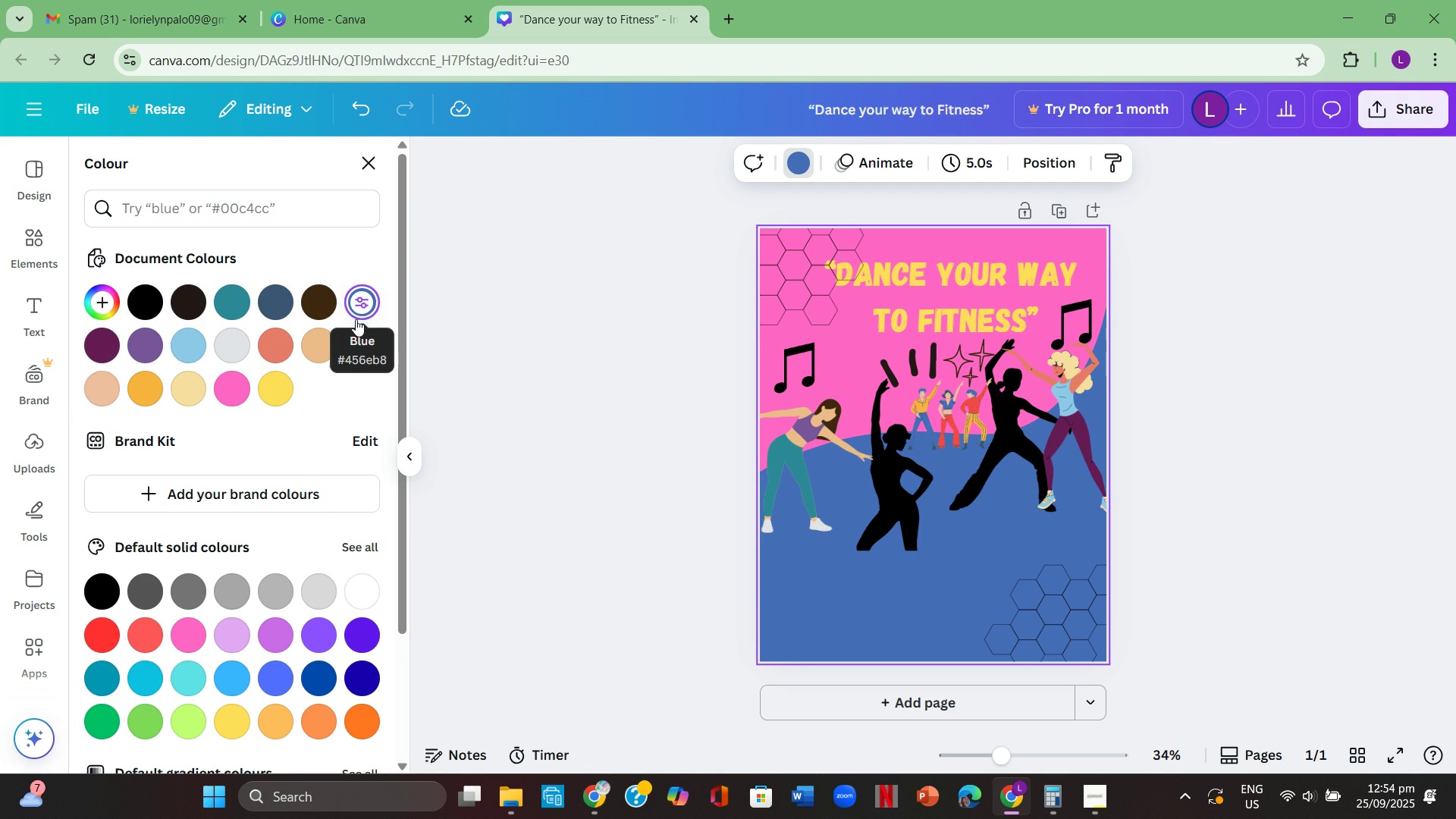 
left_click([227, 381])
 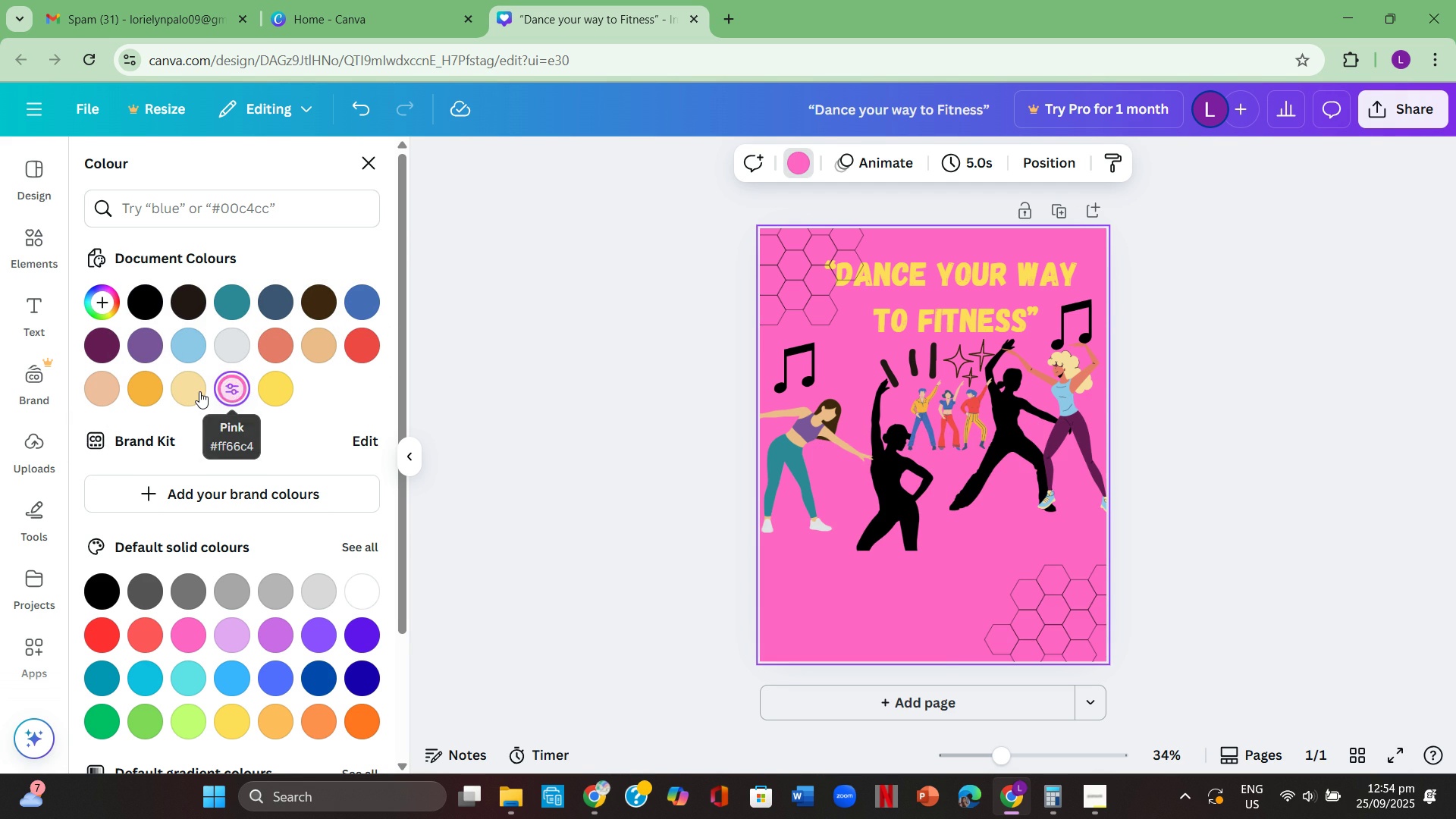 
left_click([194, 391])
 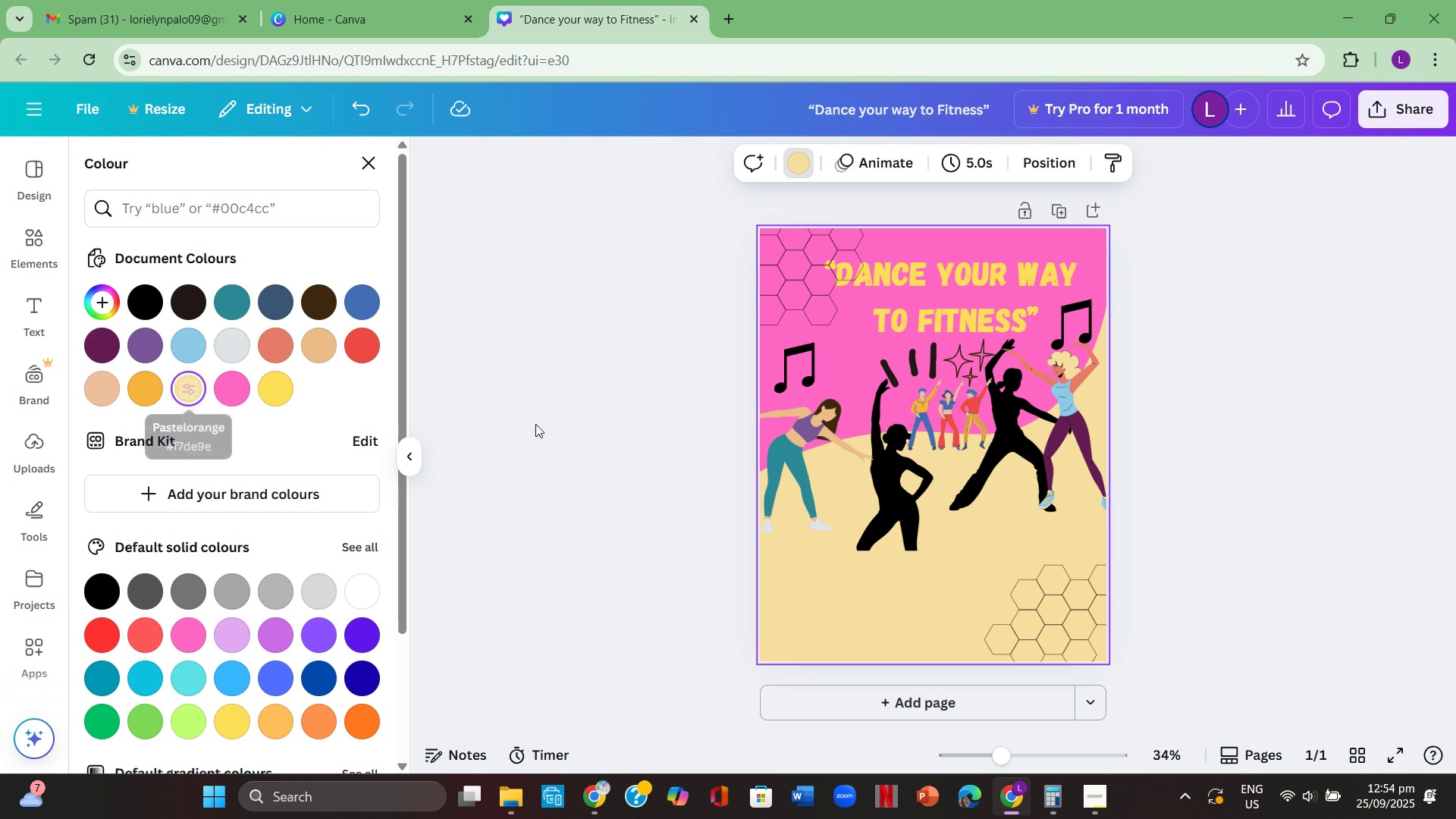 
wait(5.14)
 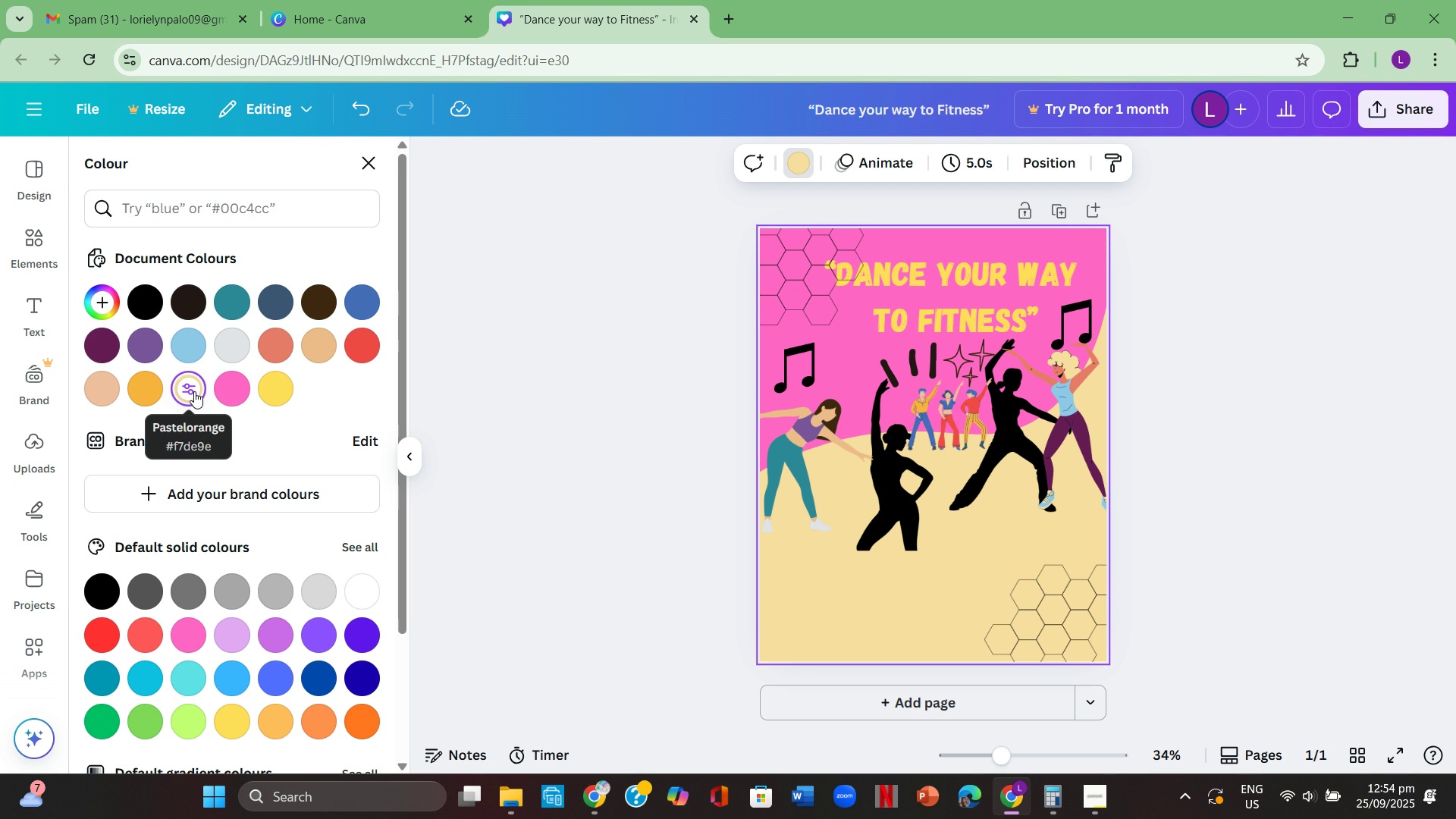 
left_click([846, 358])
 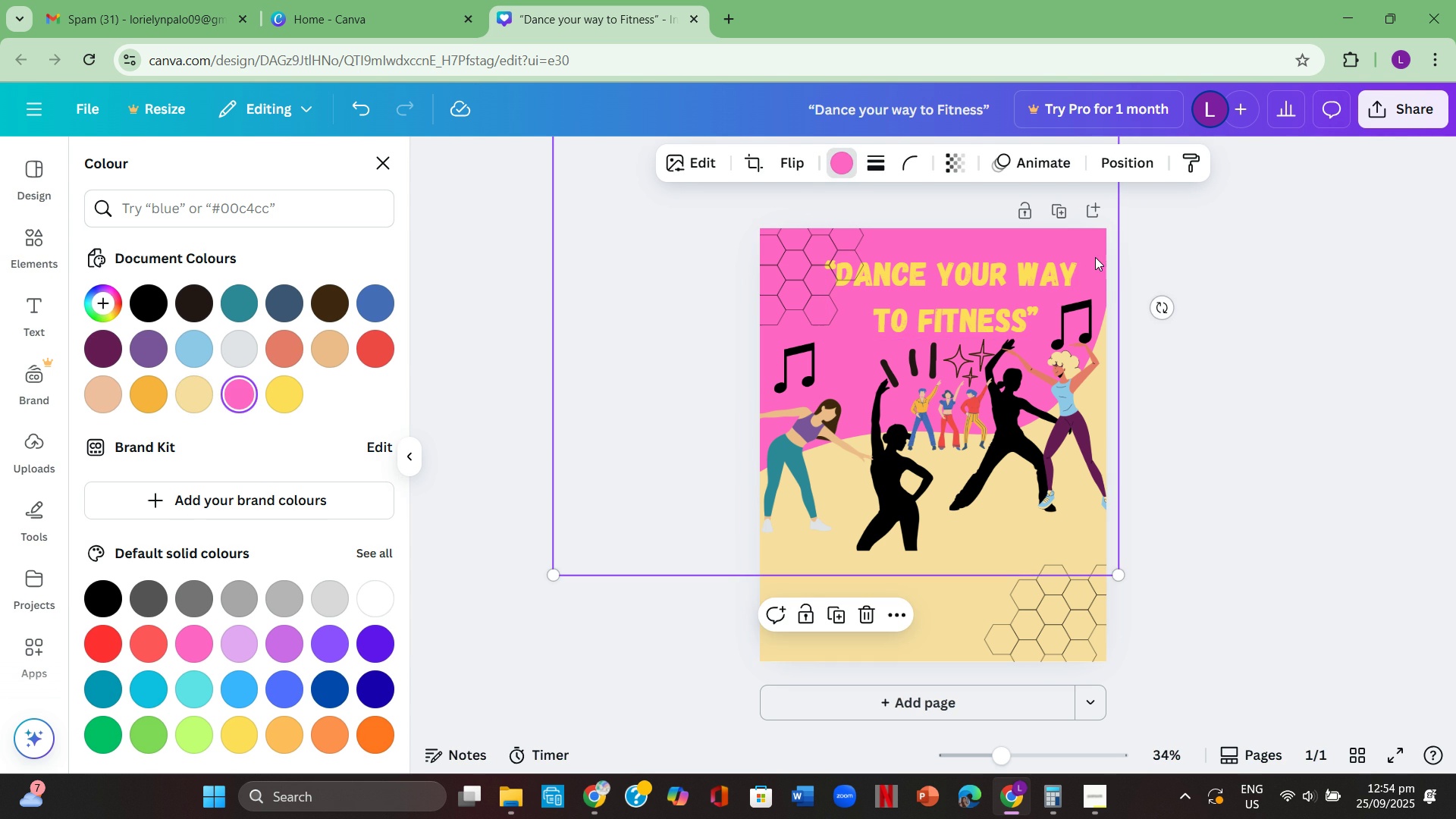 
left_click([1097, 254])
 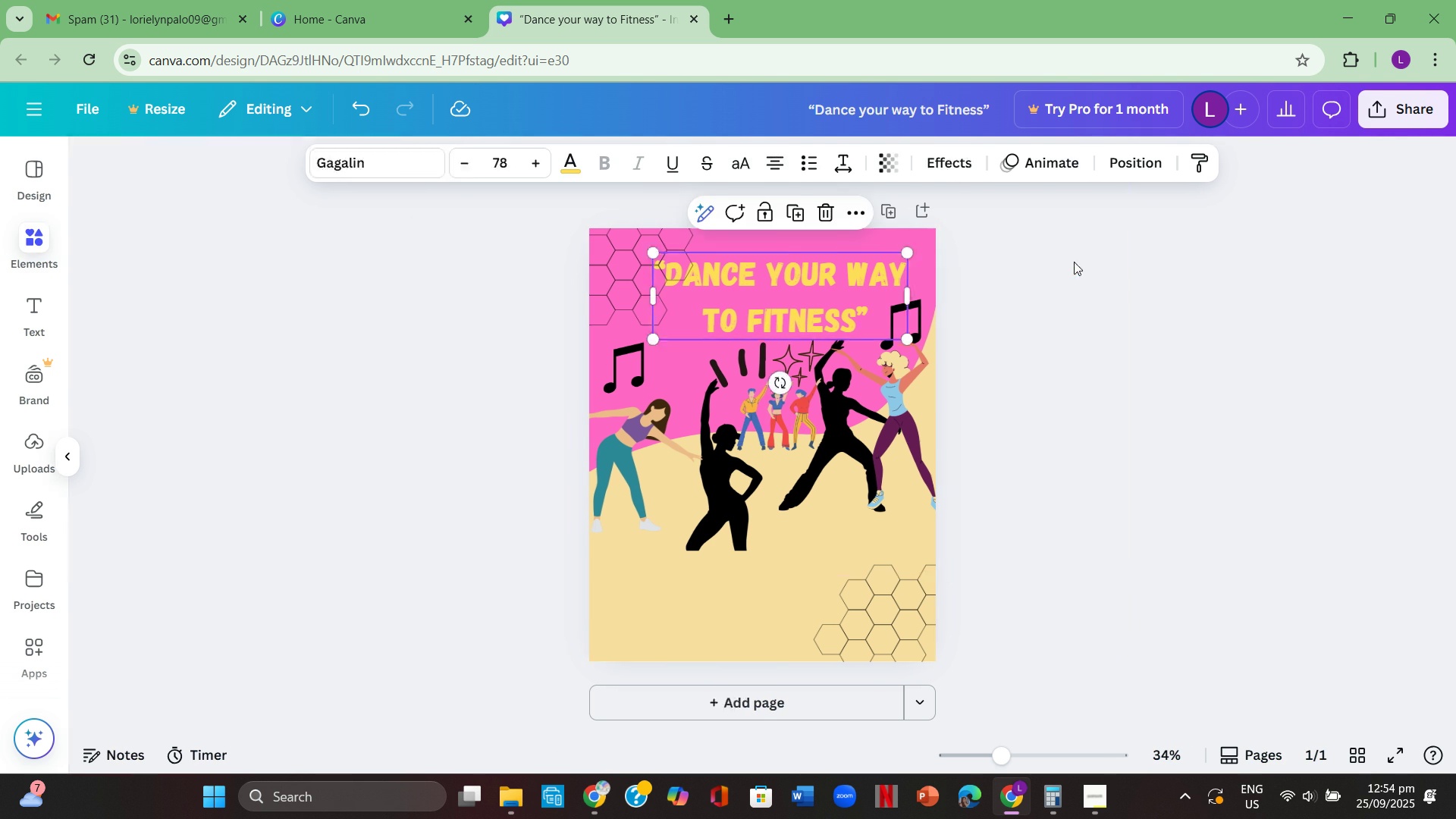 
left_click([1074, 262])
 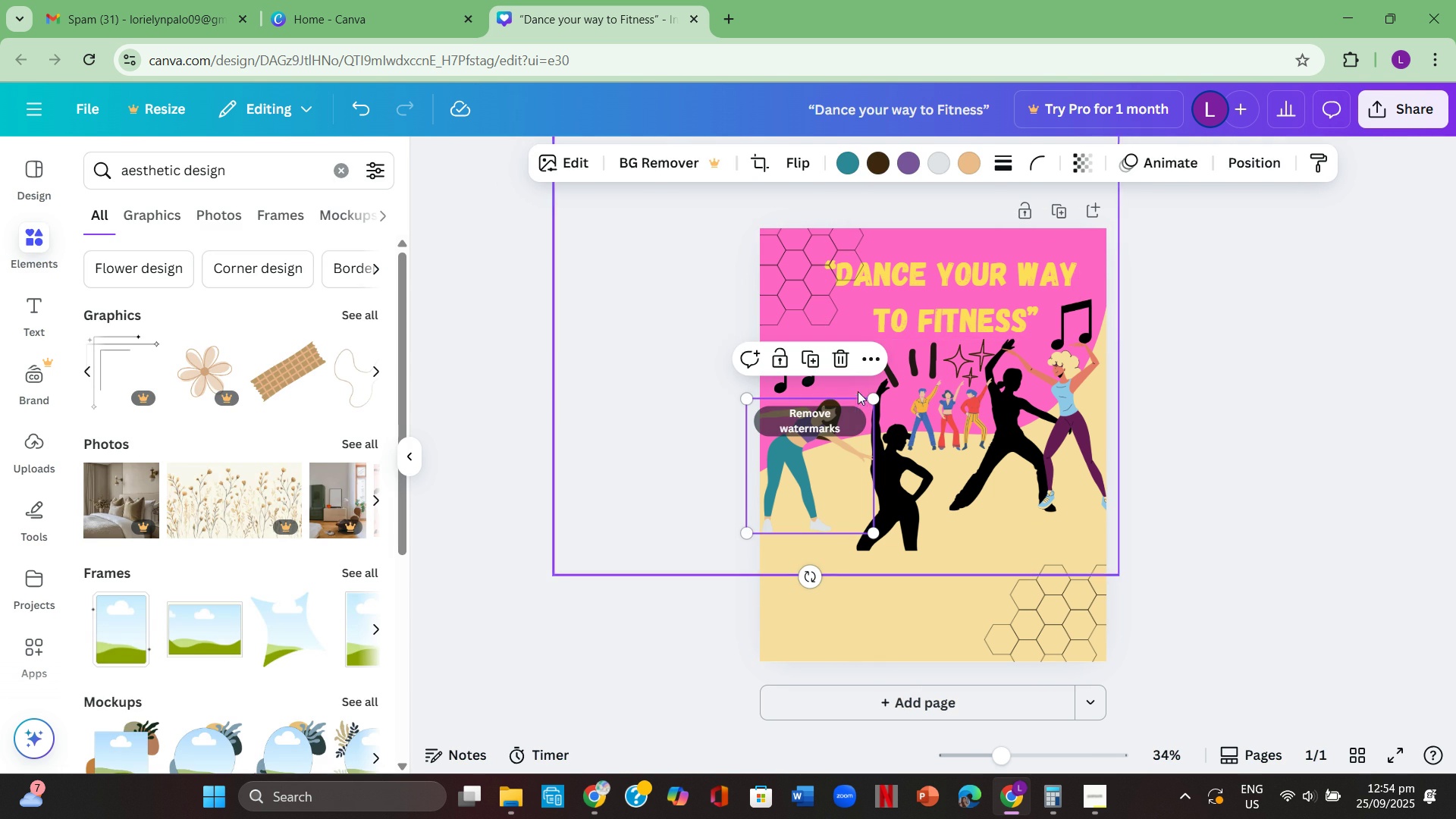 
left_click([848, 335])
 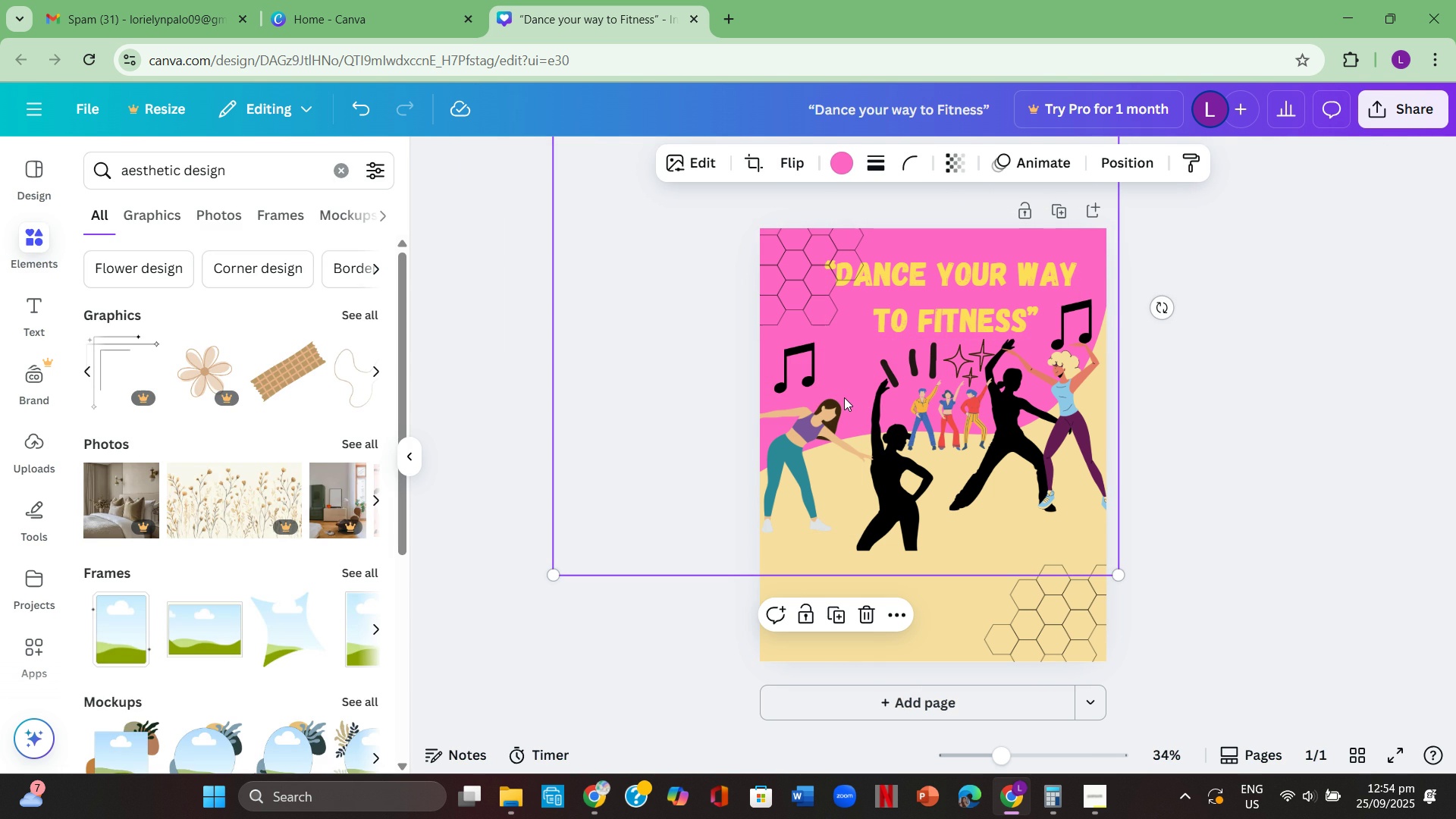 
left_click([844, 397])
 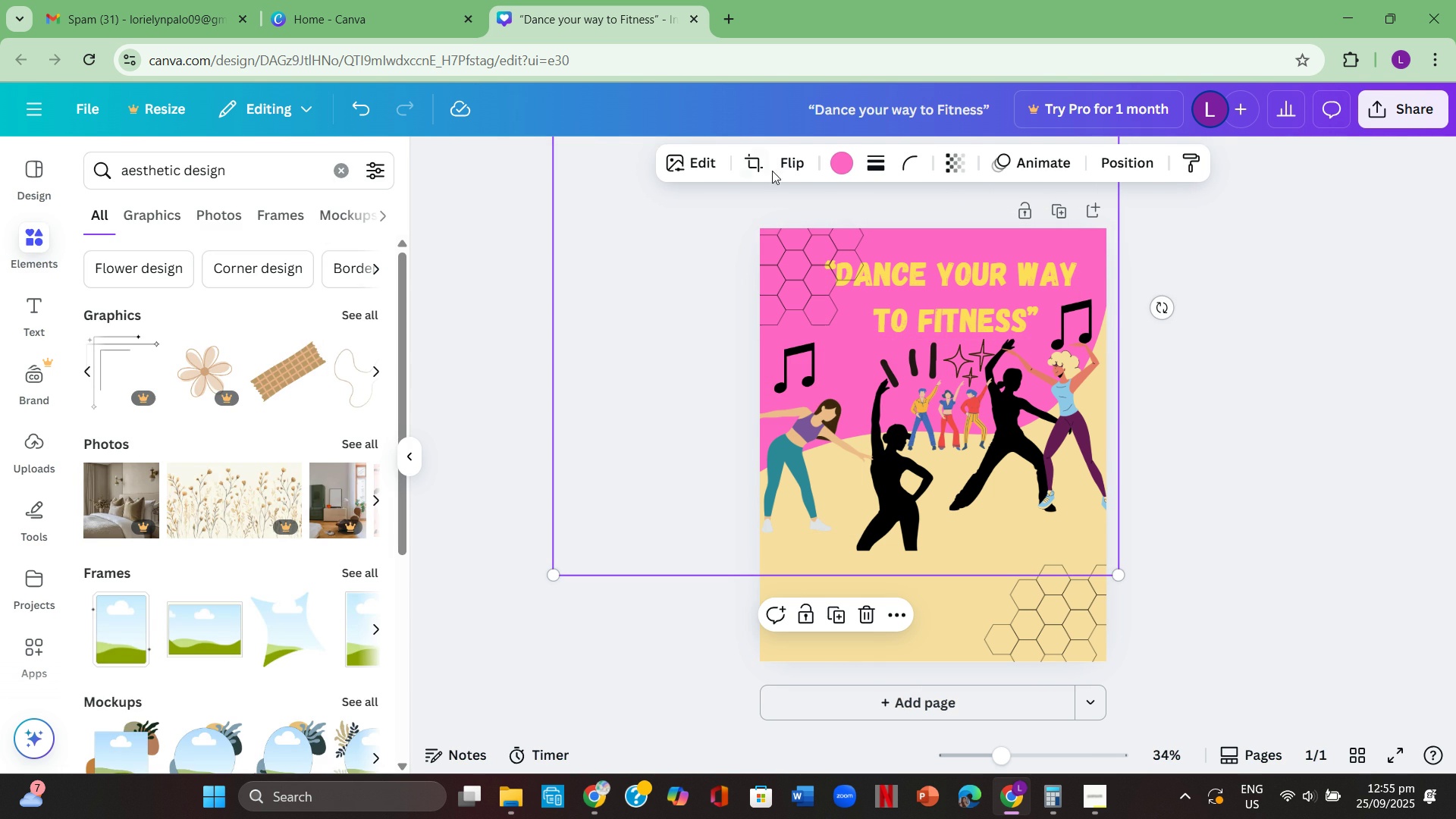 
left_click([840, 167])
 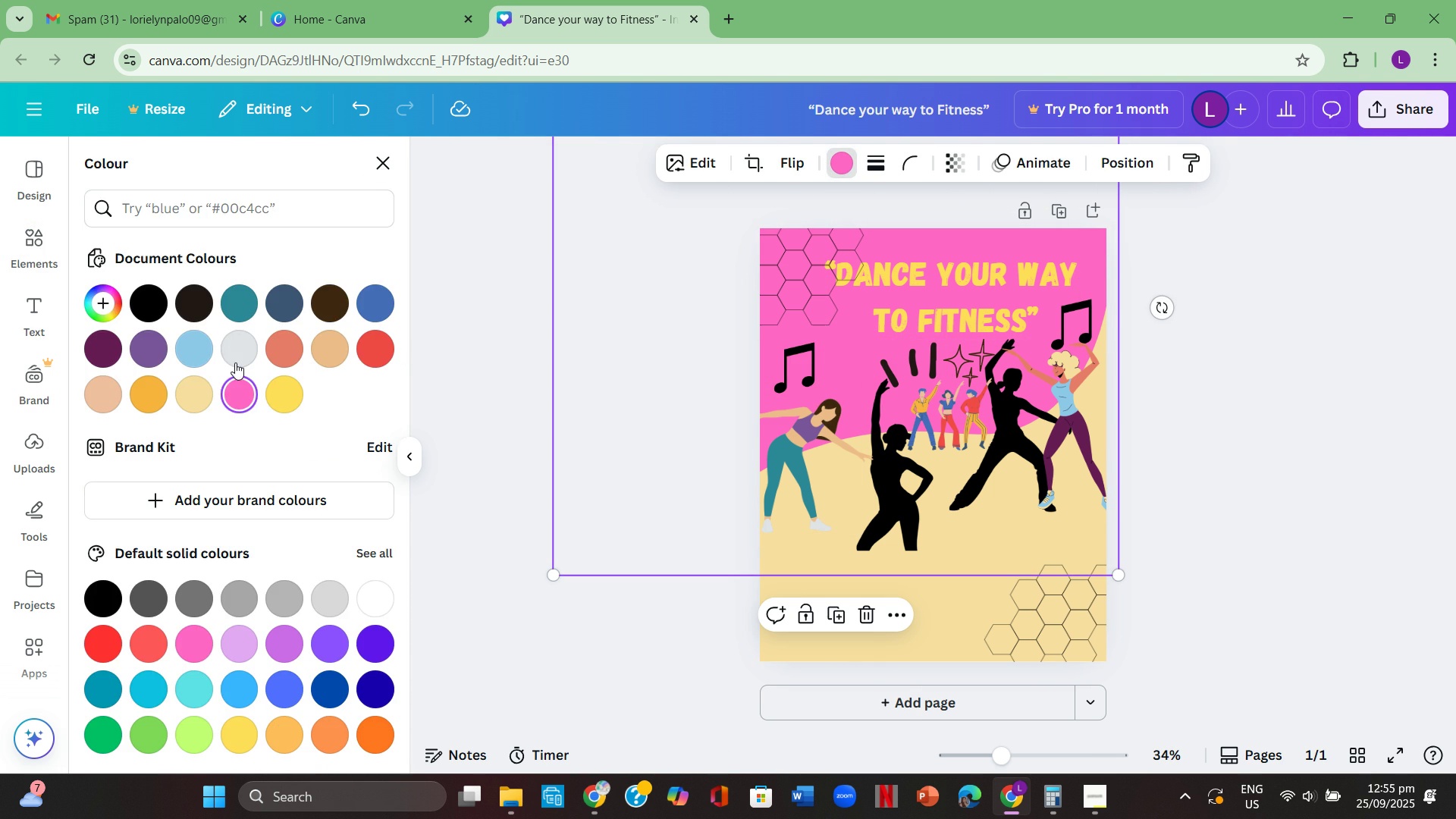 
left_click([235, 362])
 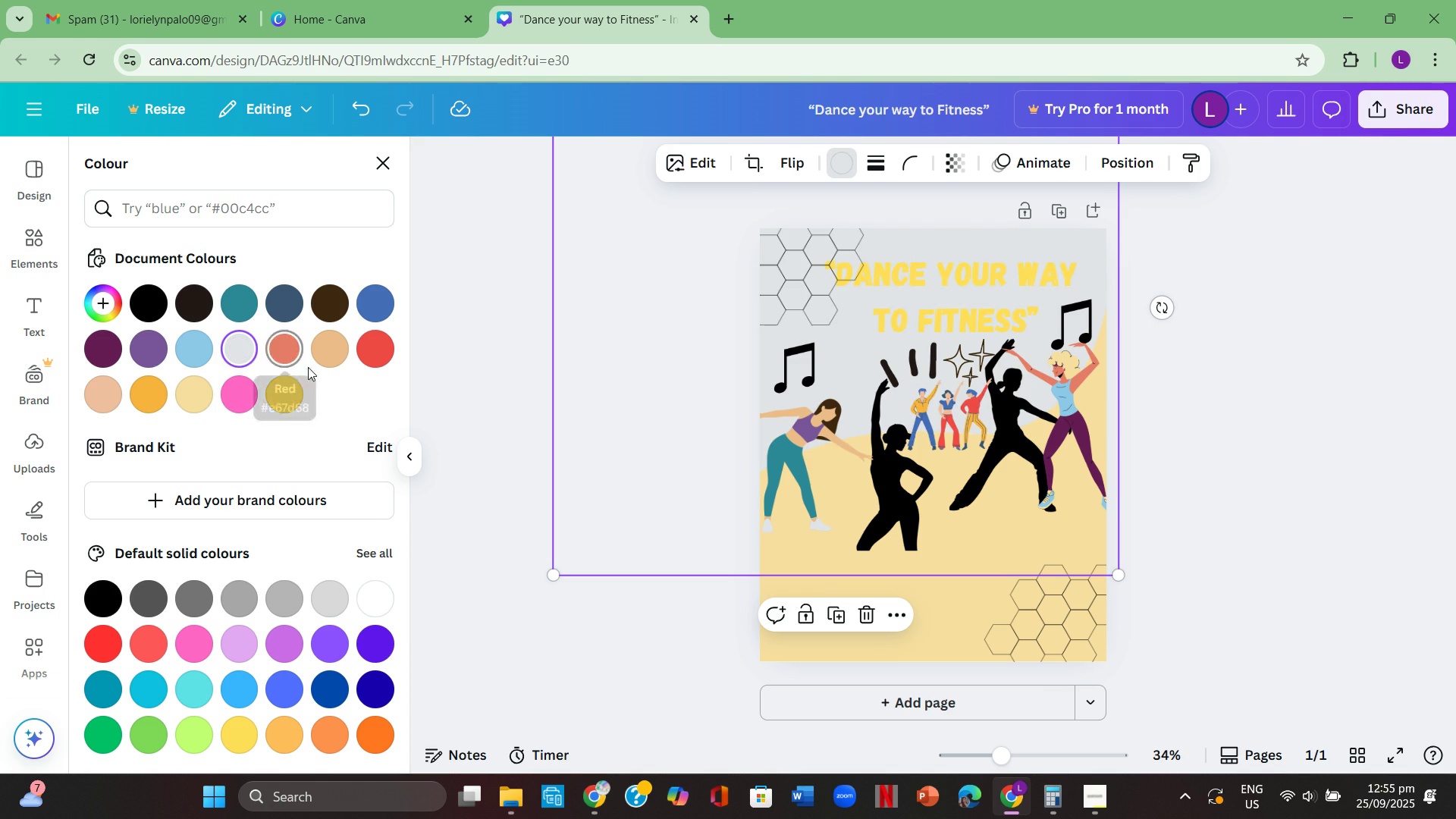 
left_click([334, 359])
 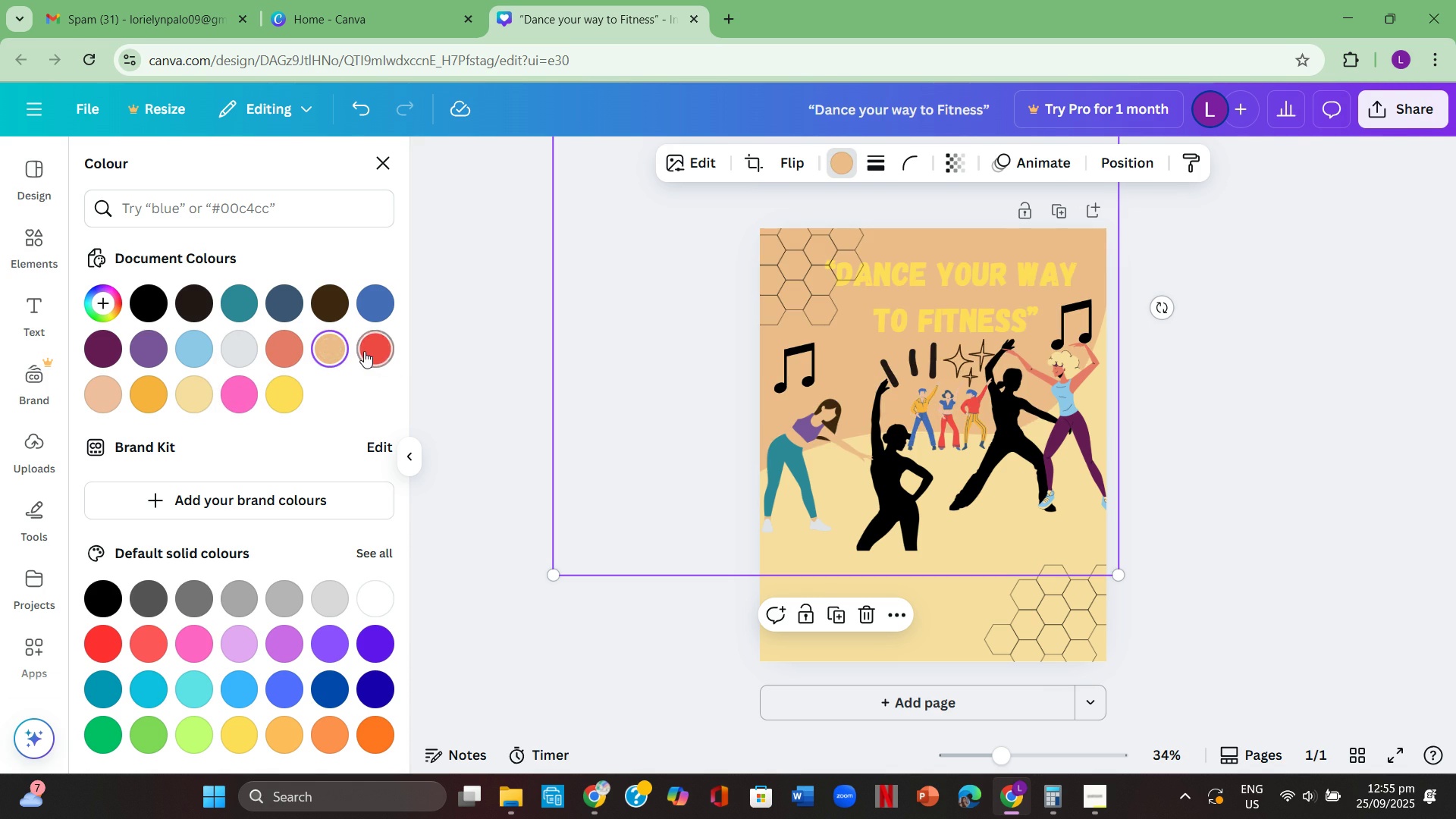 
left_click([364, 351])
 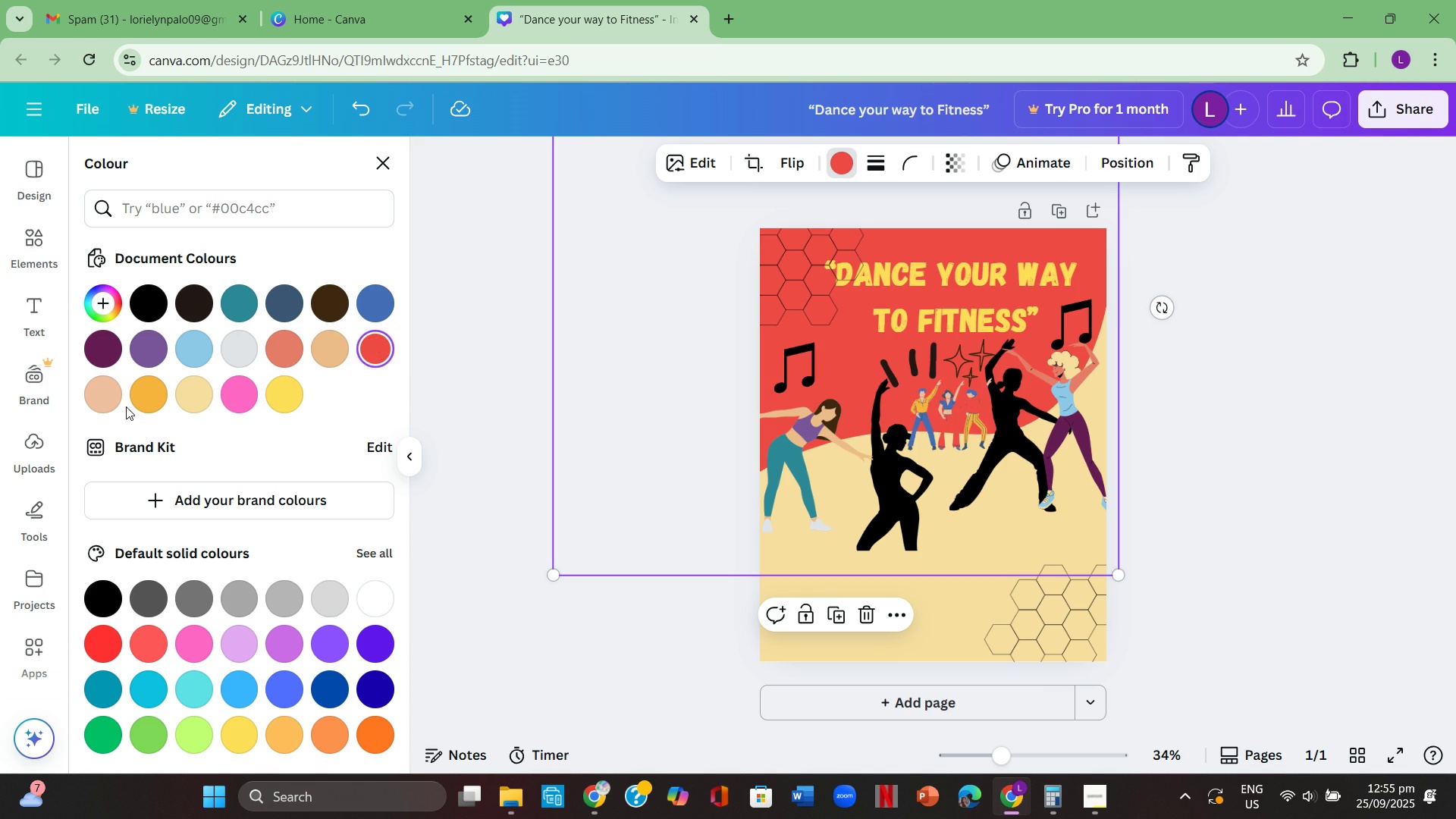 
left_click([118, 400])
 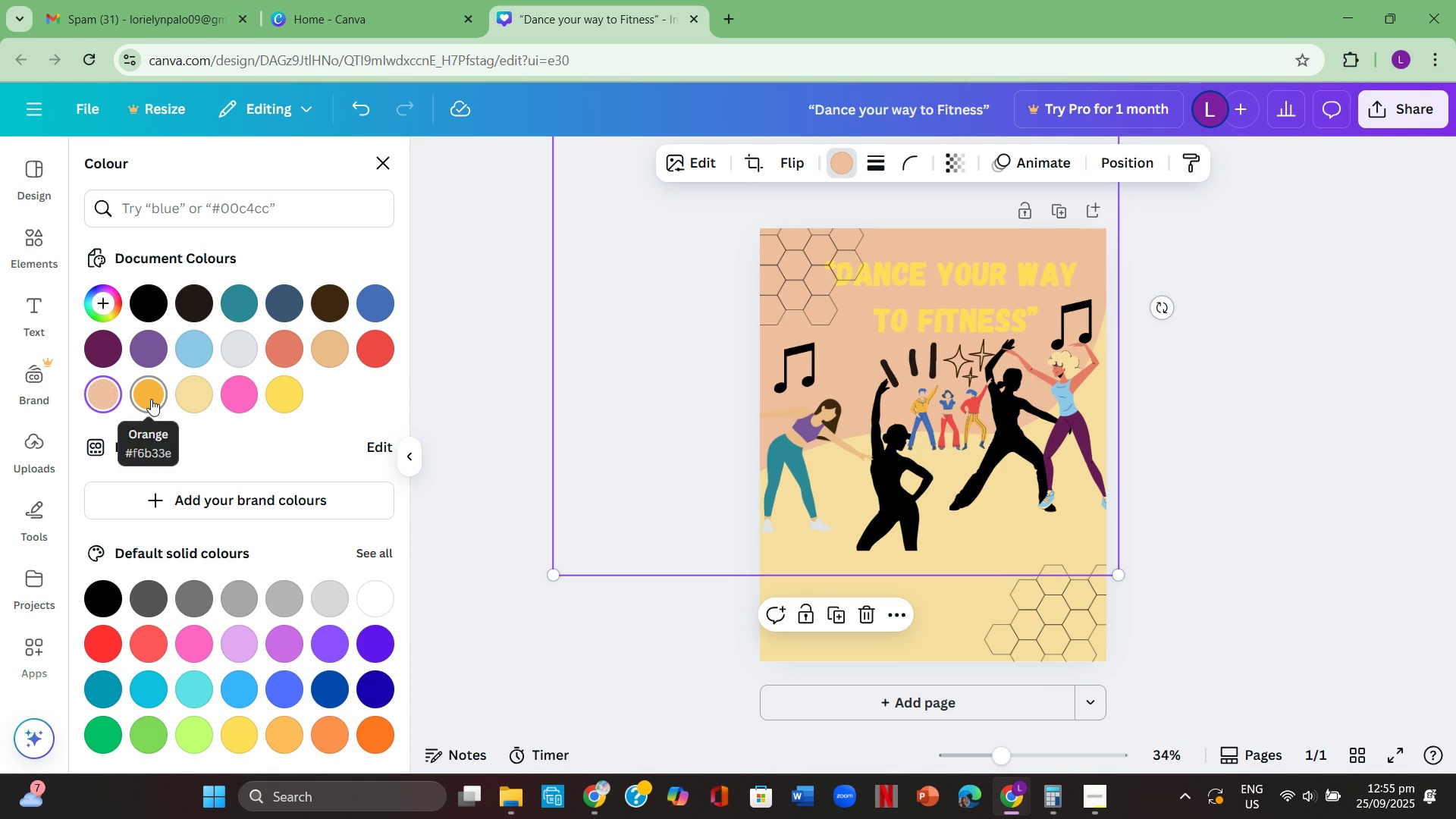 
left_click([151, 399])
 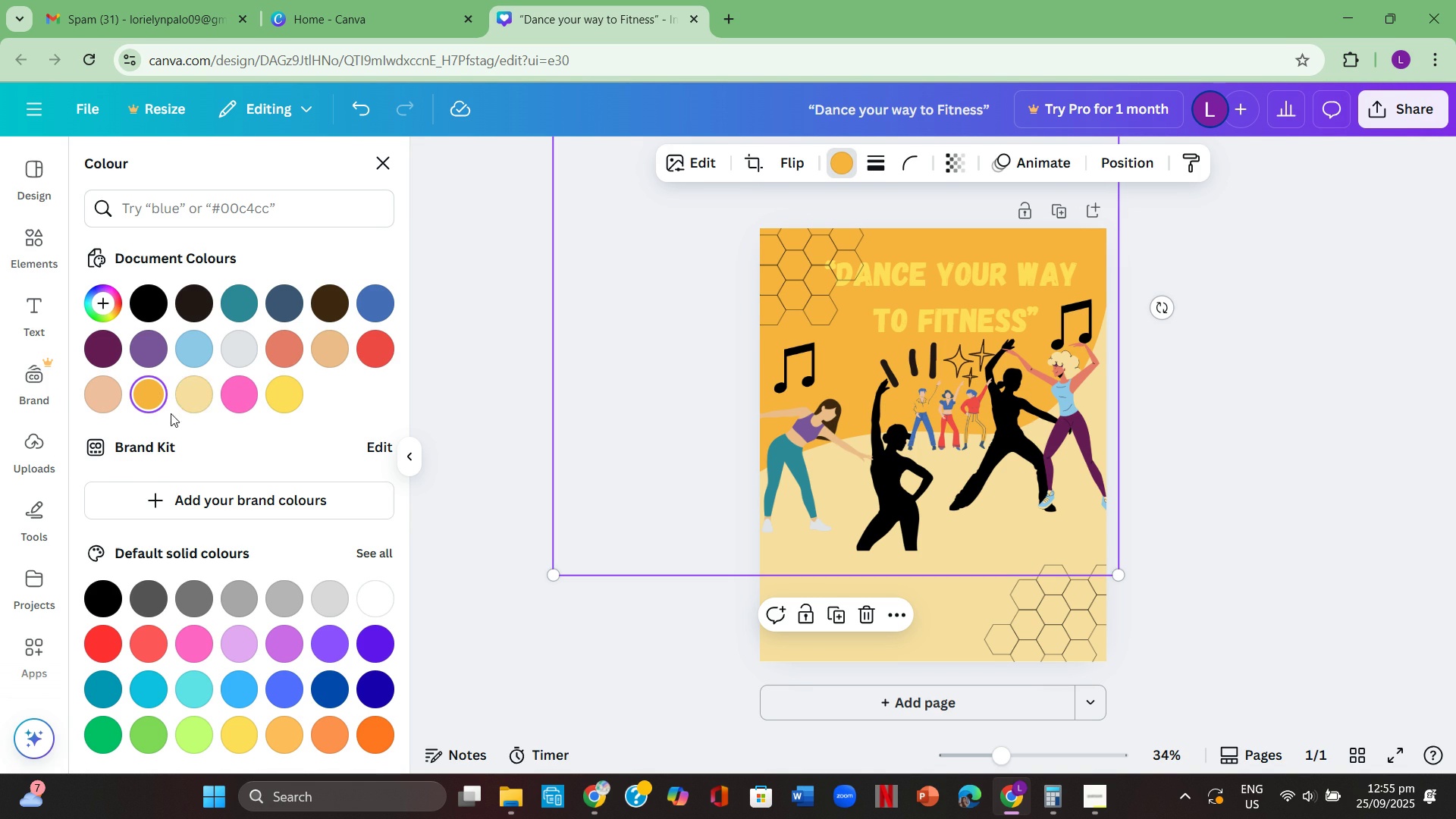 
wait(5.78)
 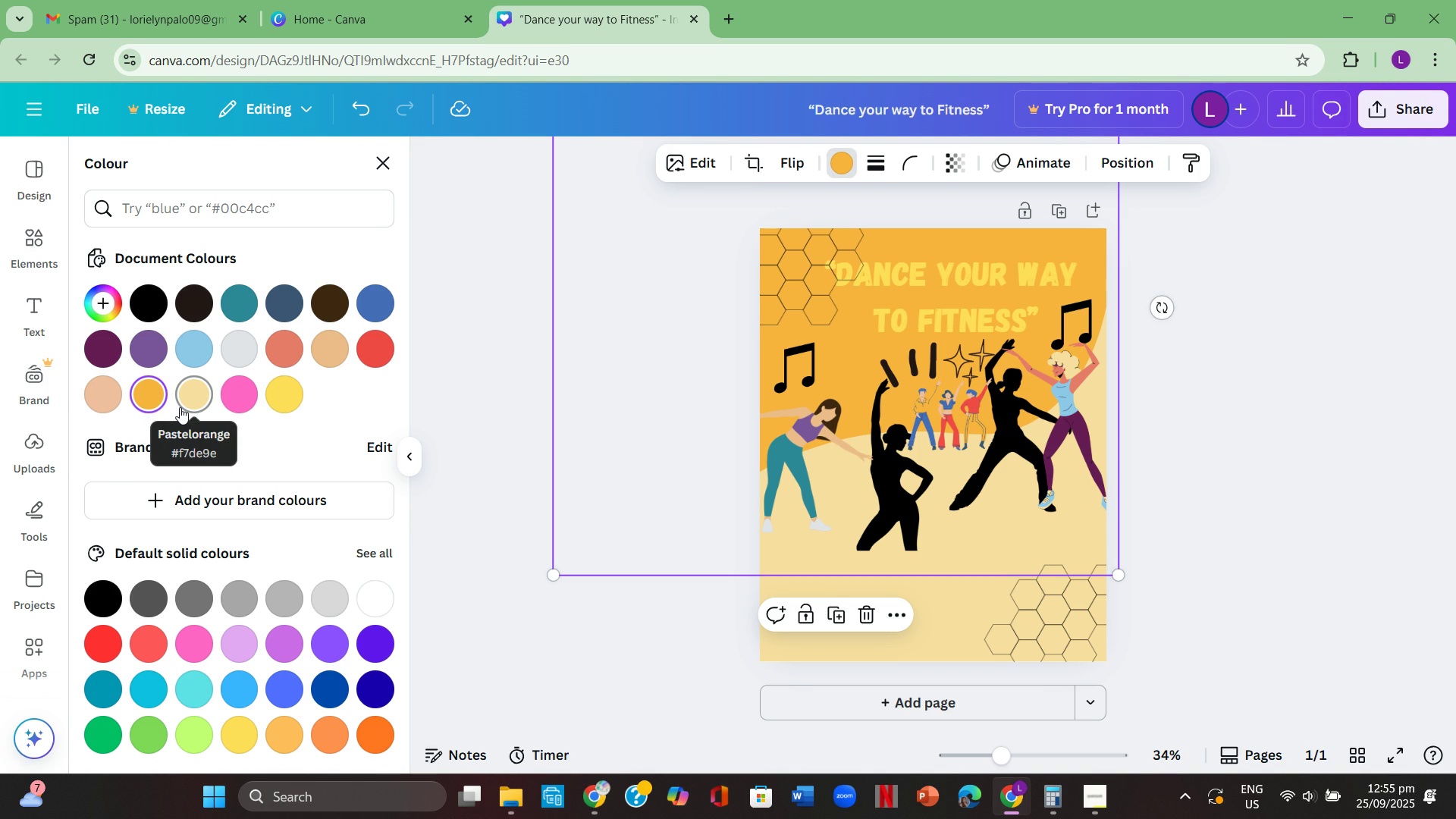 
left_click([199, 397])
 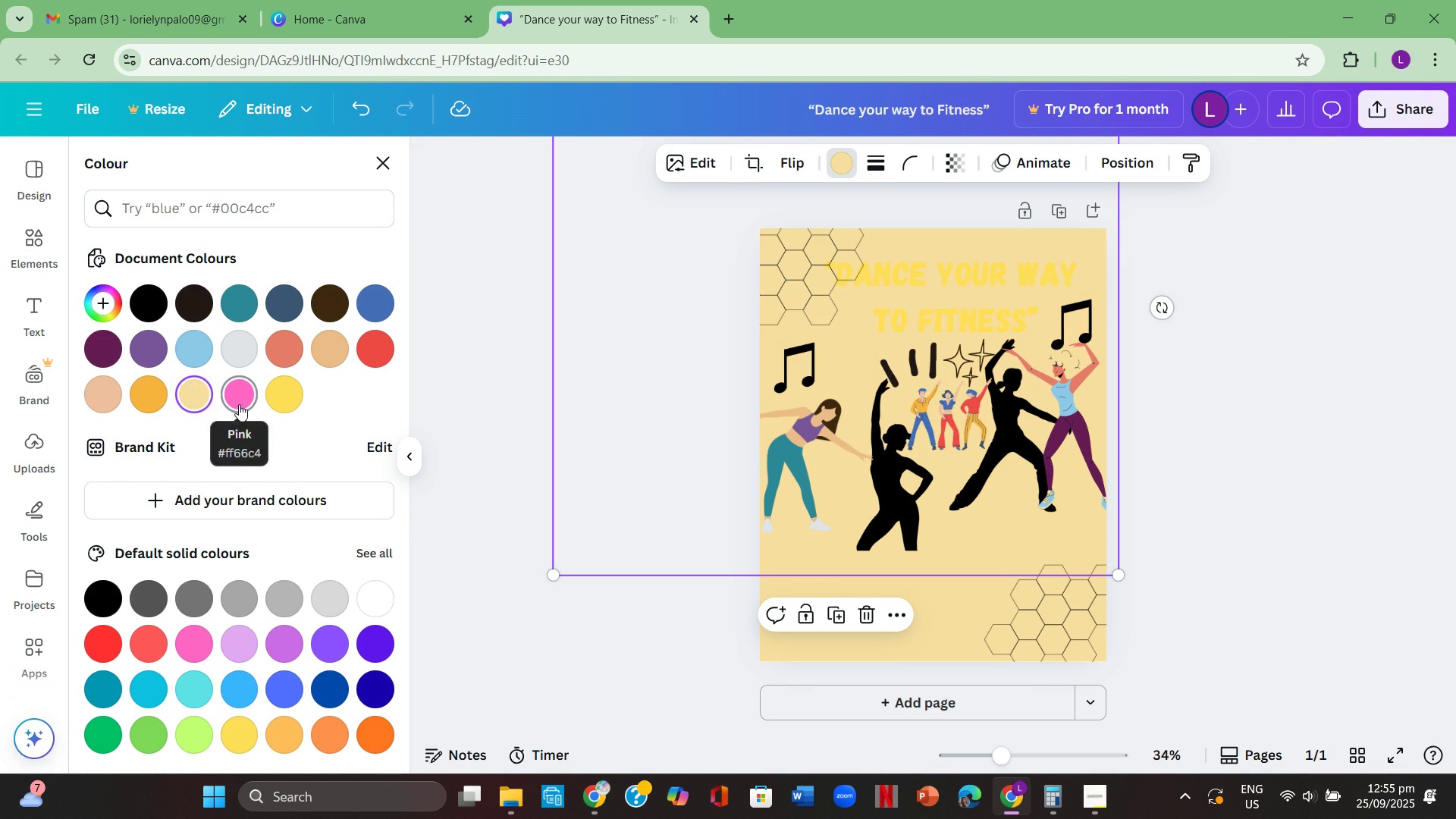 
left_click([237, 403])
 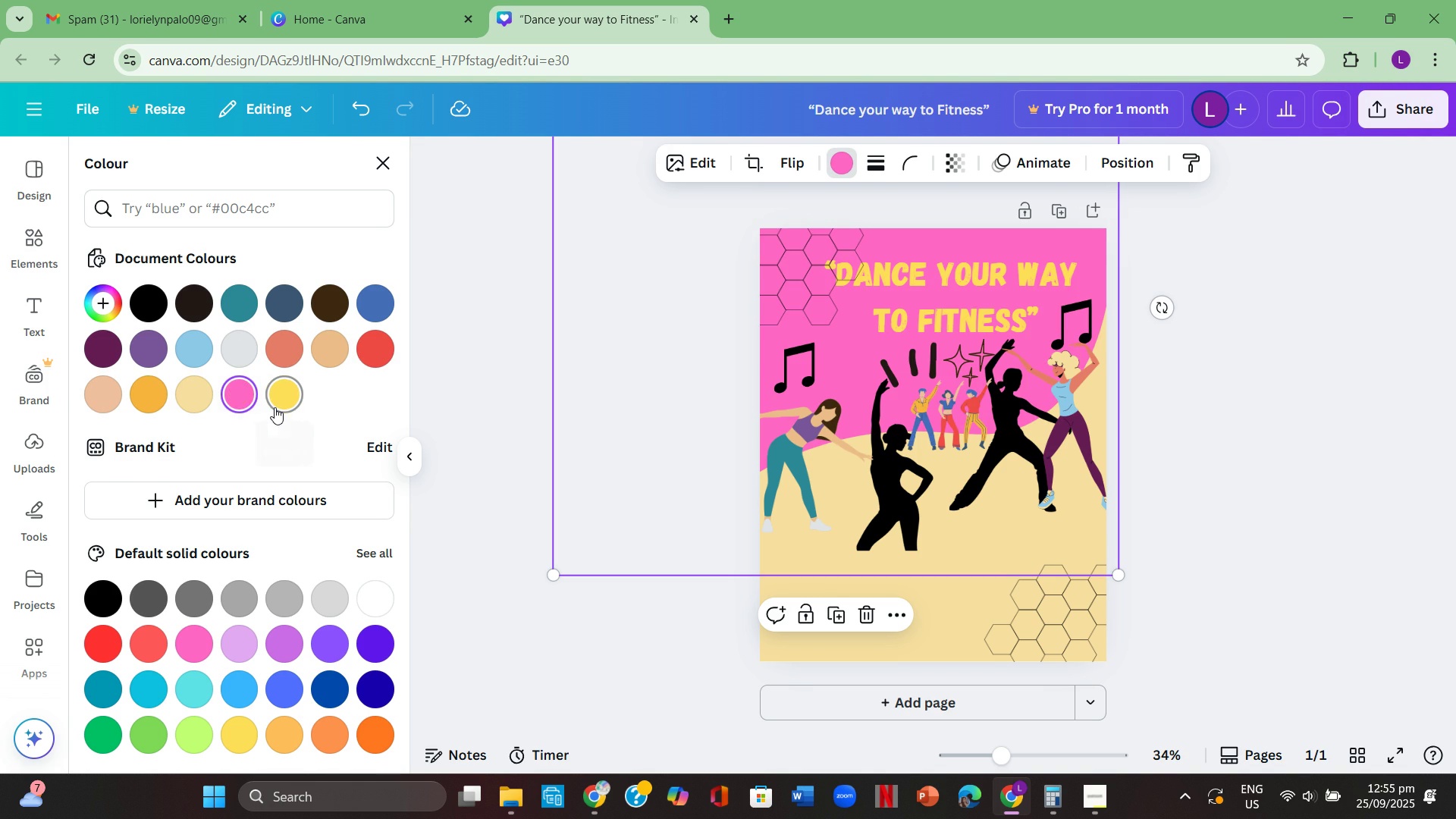 
left_click([275, 407])
 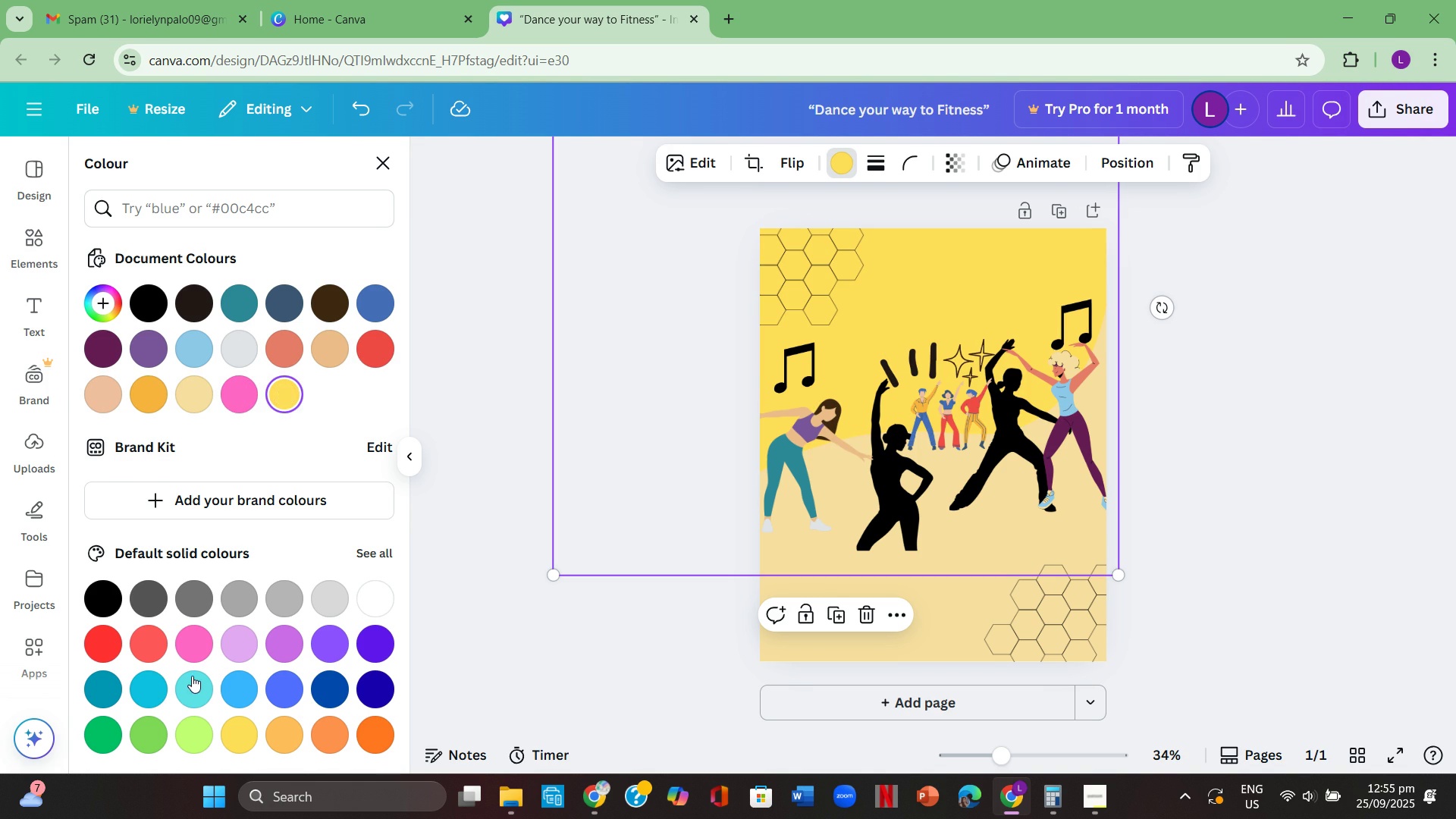 
scroll: coordinate [216, 650], scroll_direction: down, amount: 2.0
 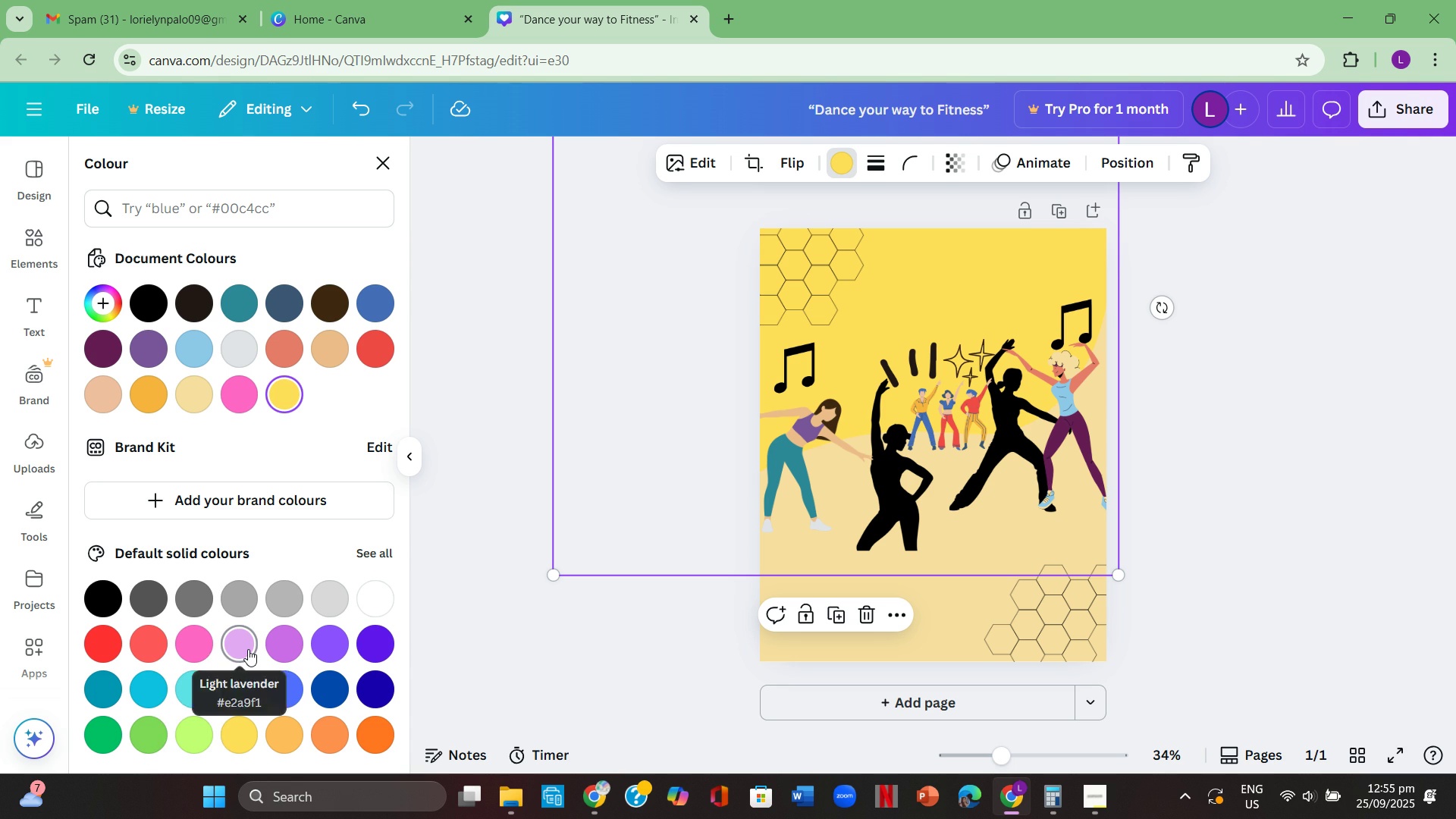 
left_click([248, 649])
 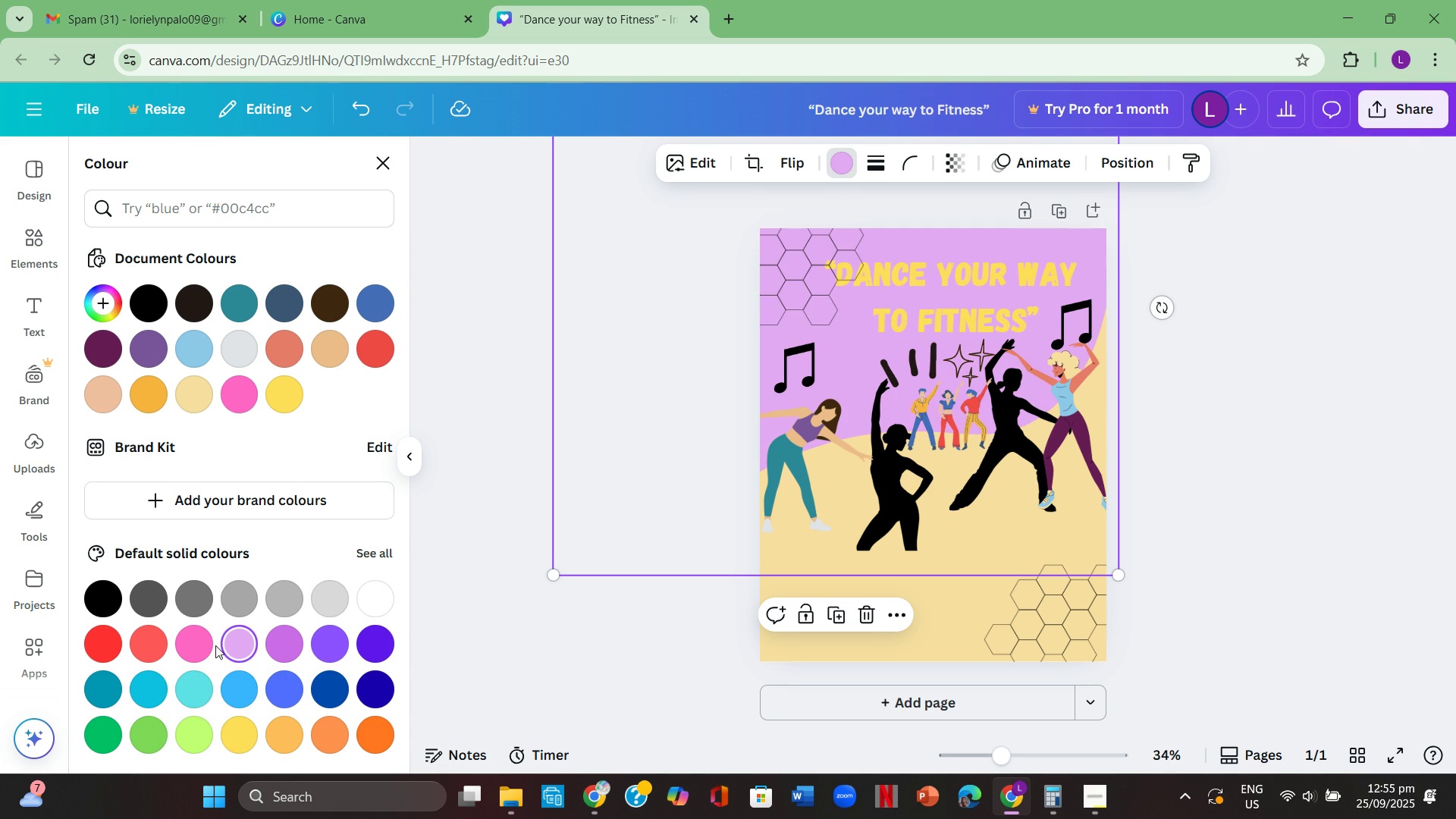 
left_click([194, 648])
 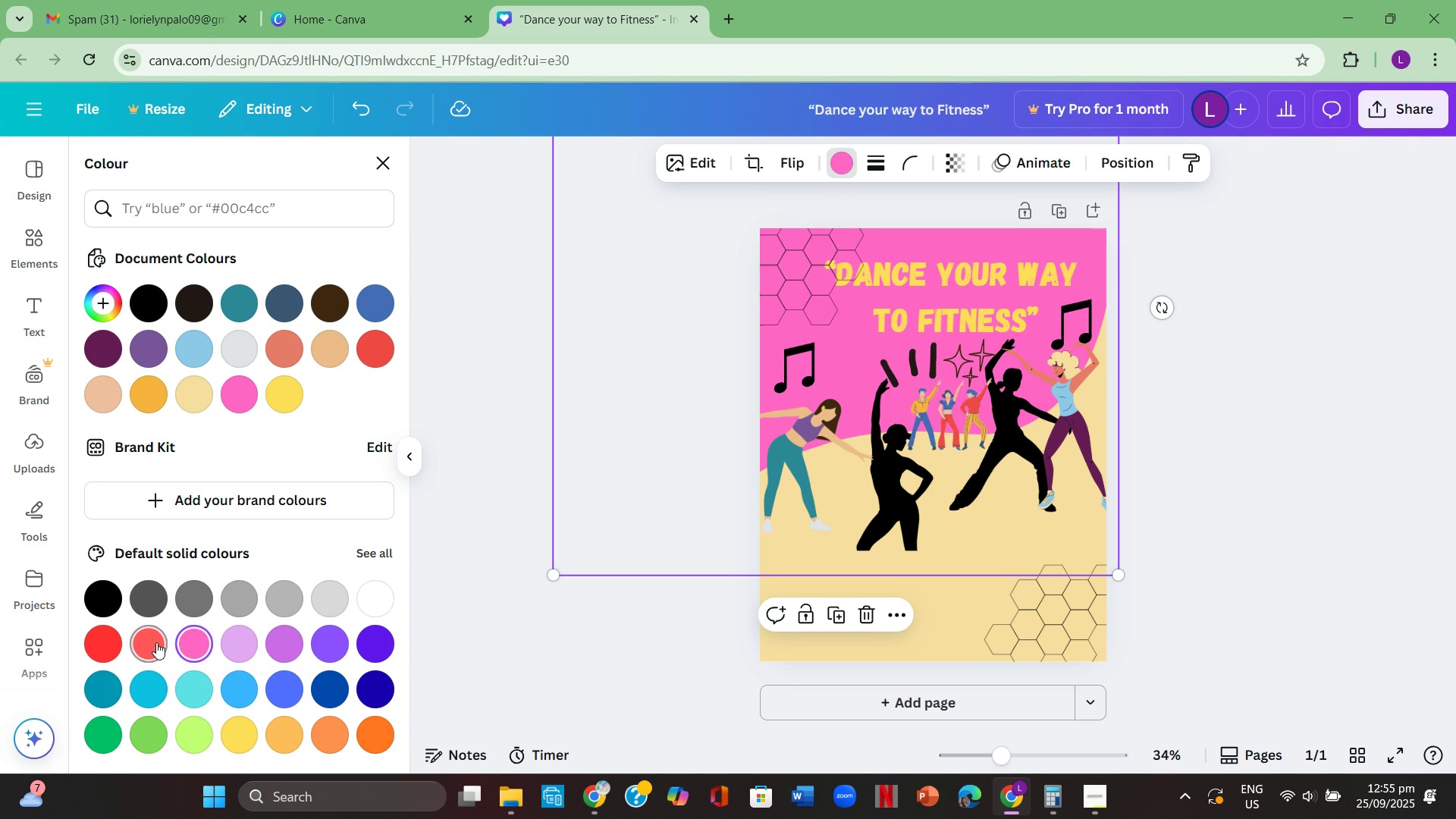 
left_click([156, 642])
 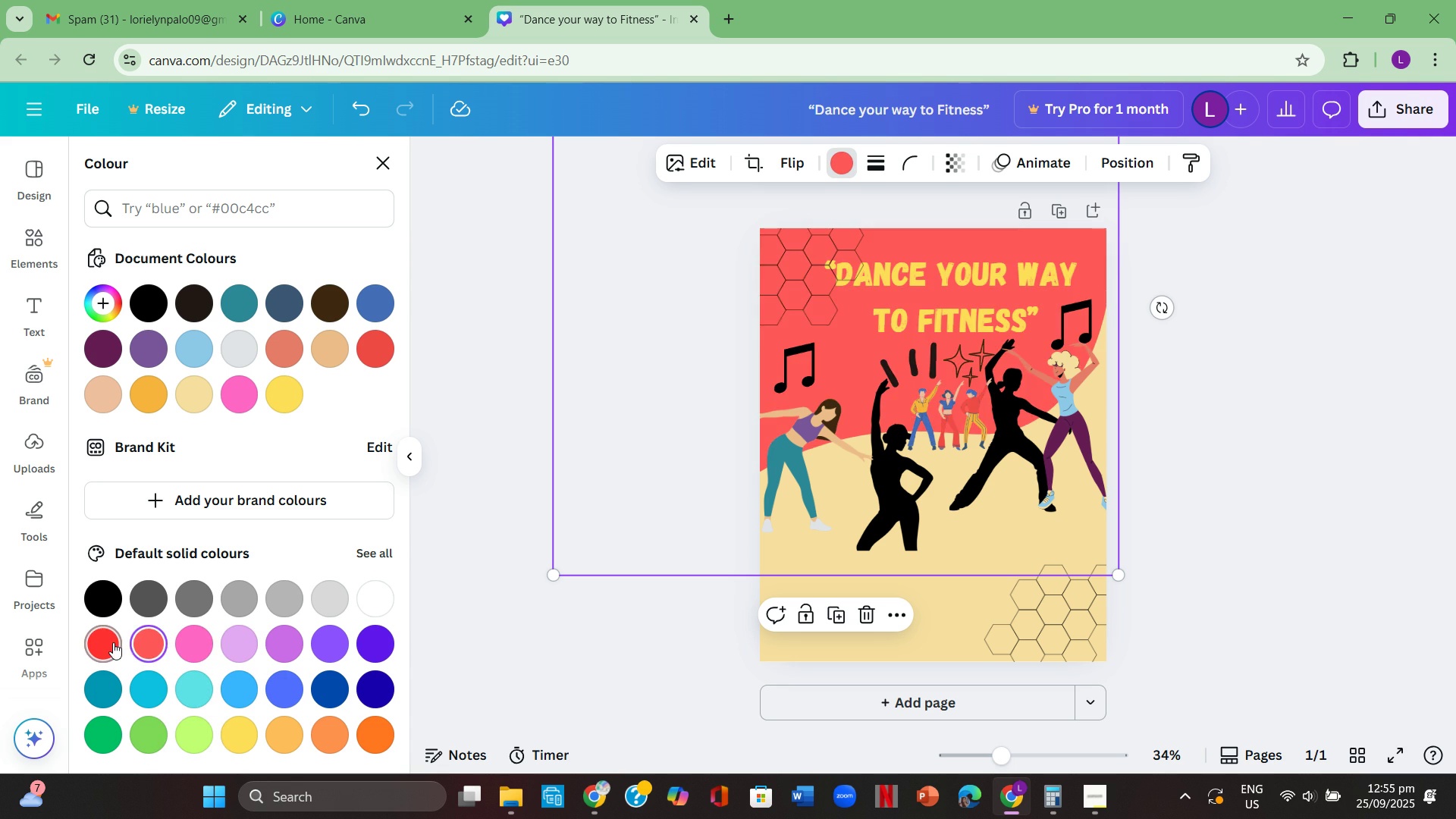 
left_click([113, 642])
 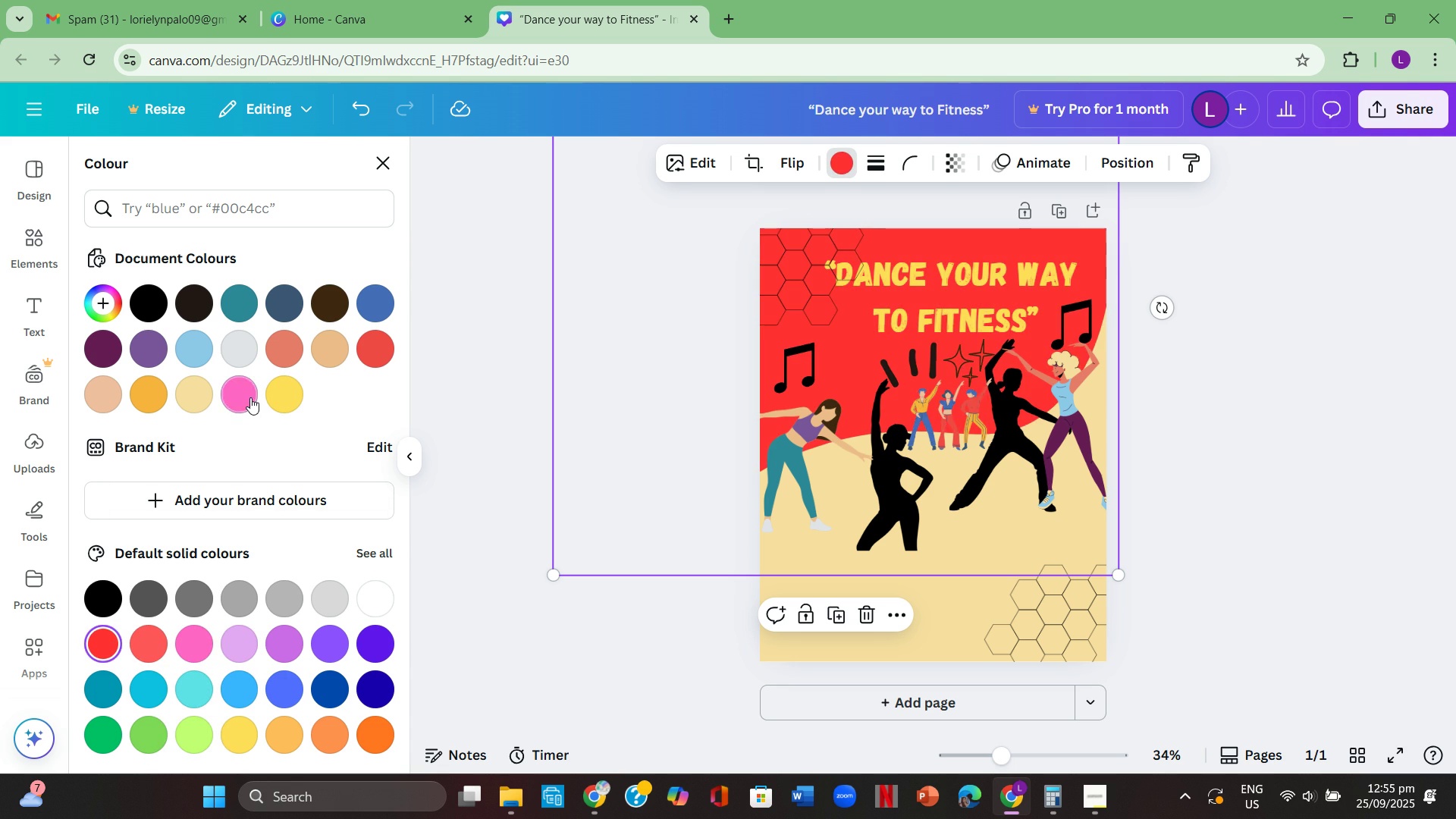 
left_click([249, 397])
 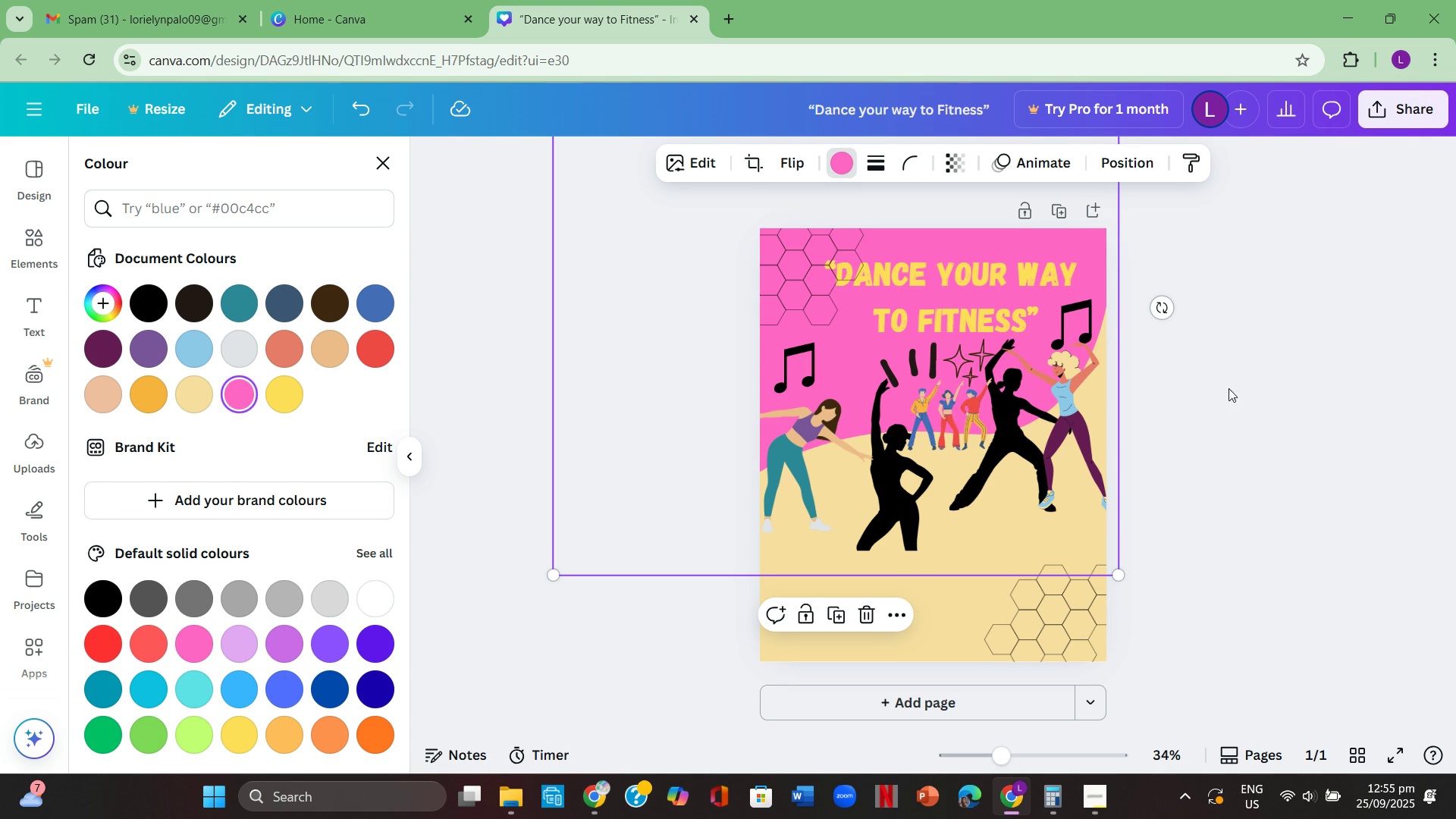 
left_click([1257, 388])
 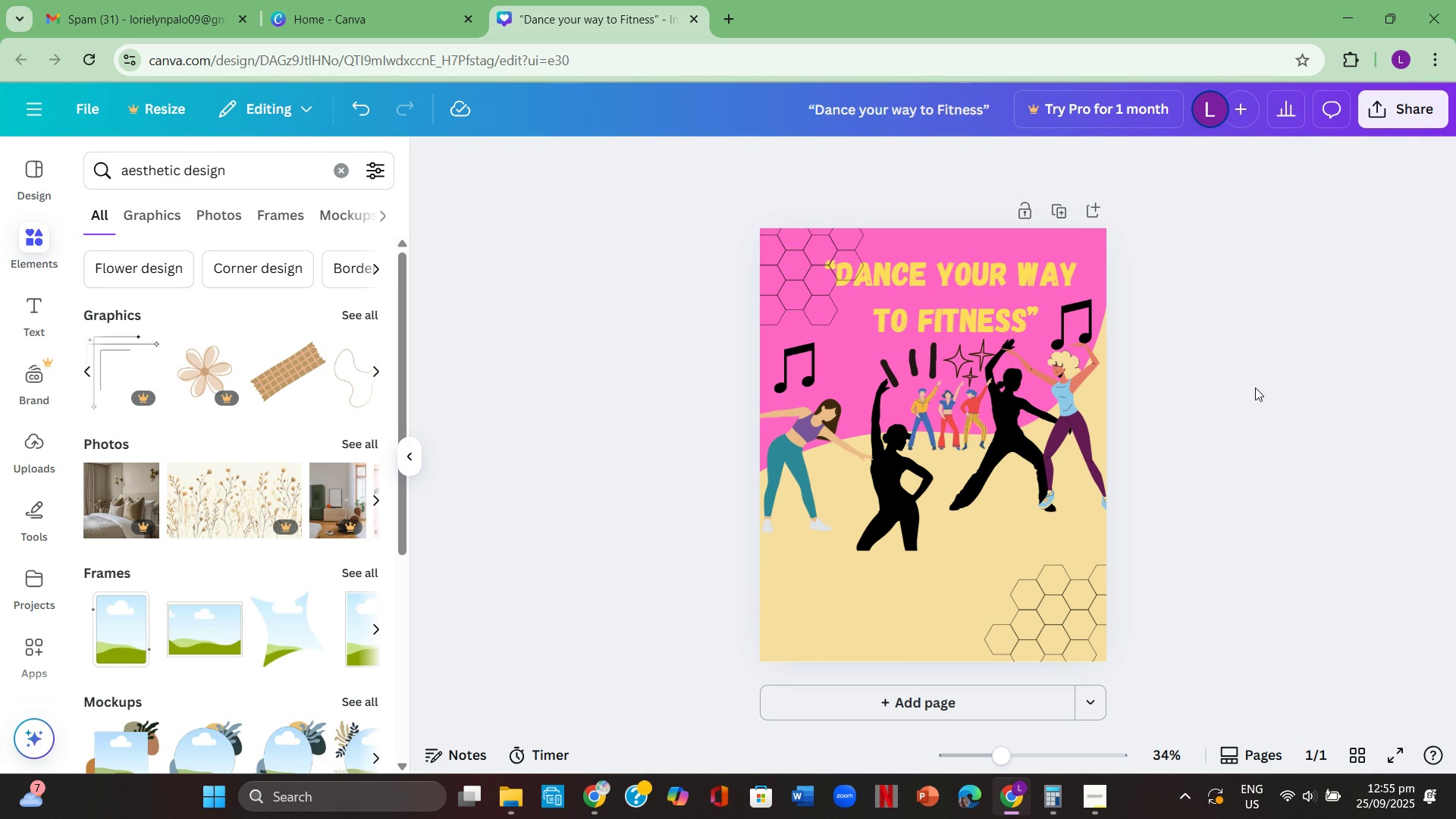 
left_click([1255, 388])
 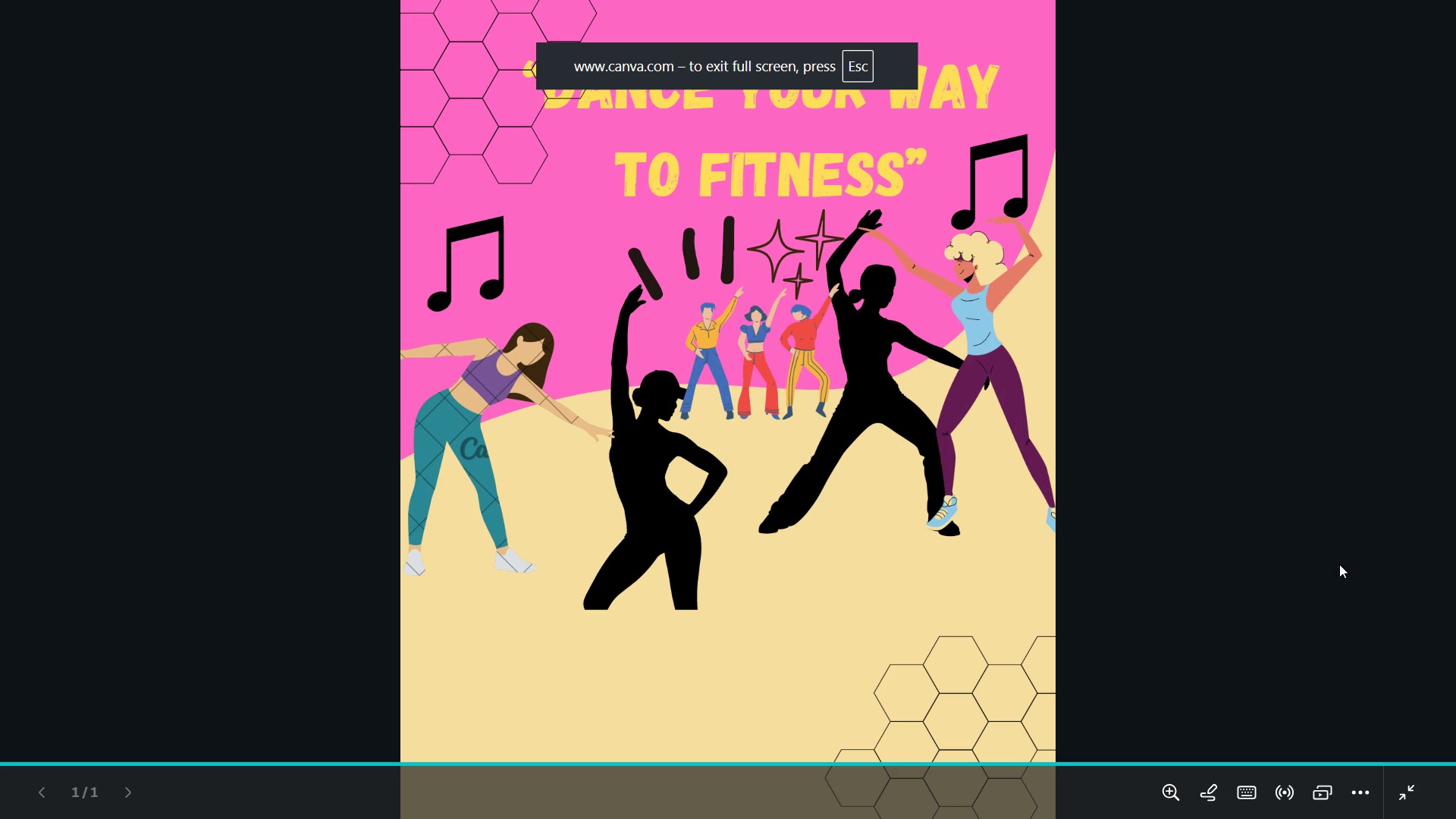 
wait(11.81)
 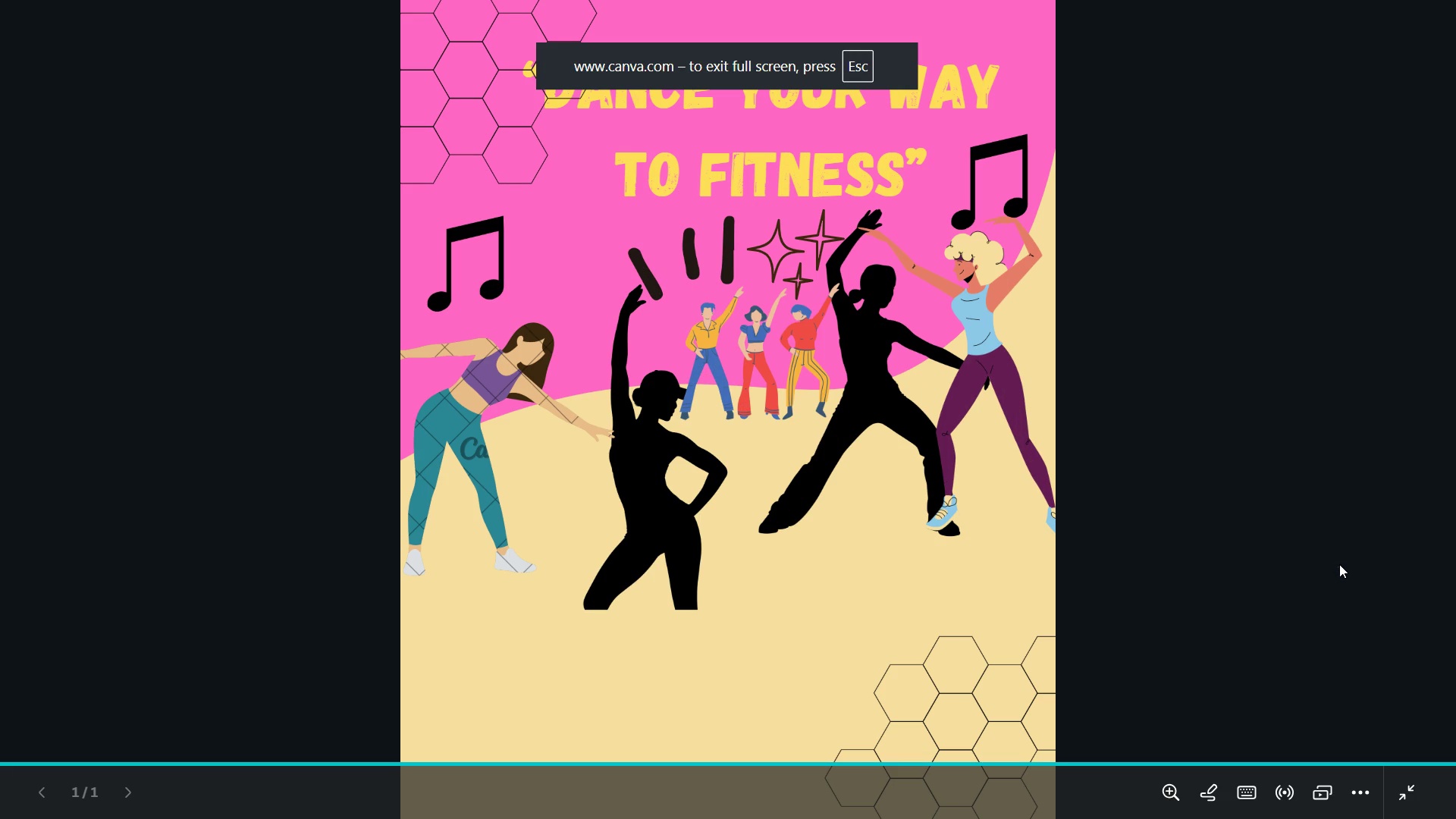 
key(Escape)
 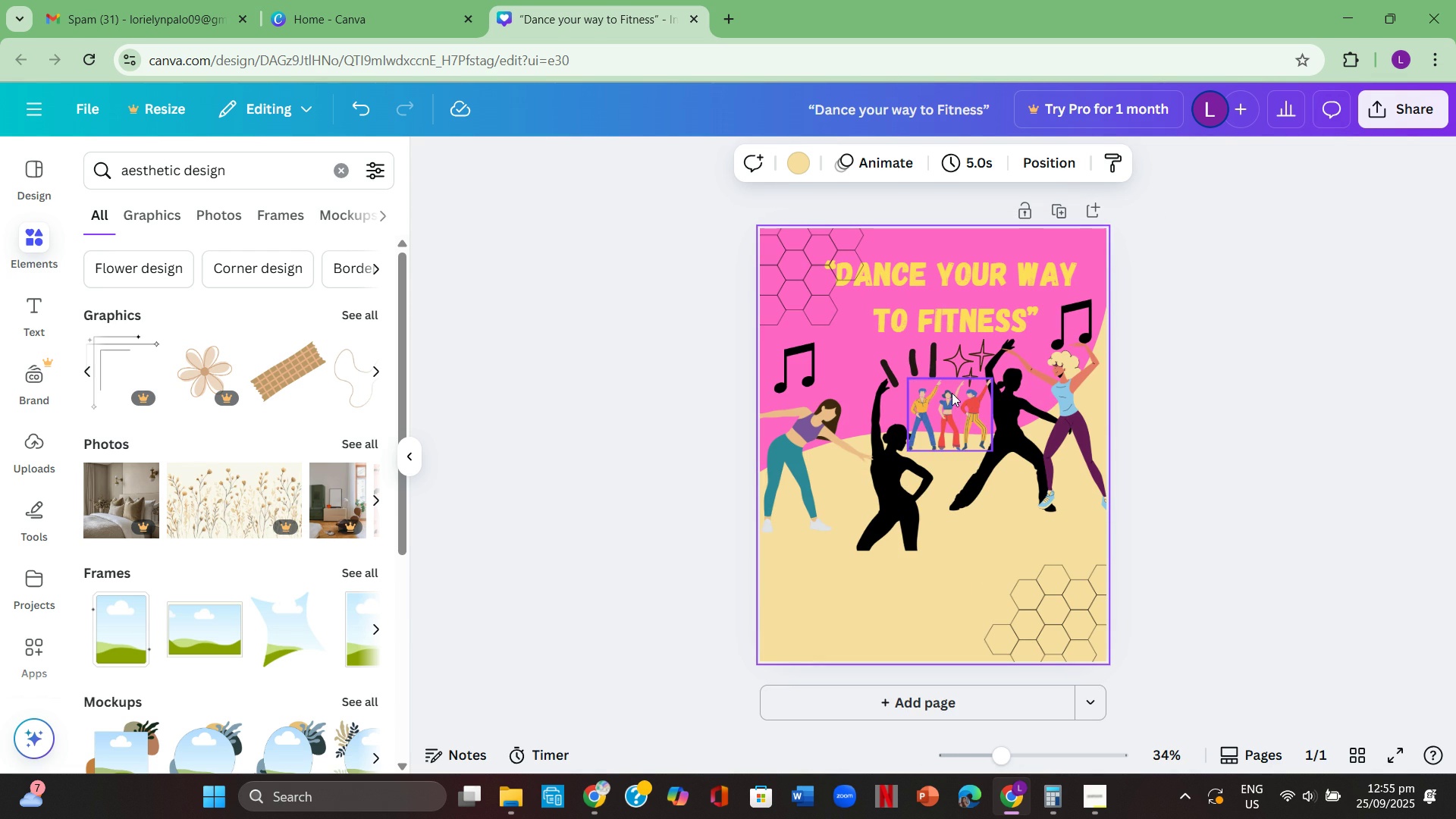 
mouse_move([1009, 383])
 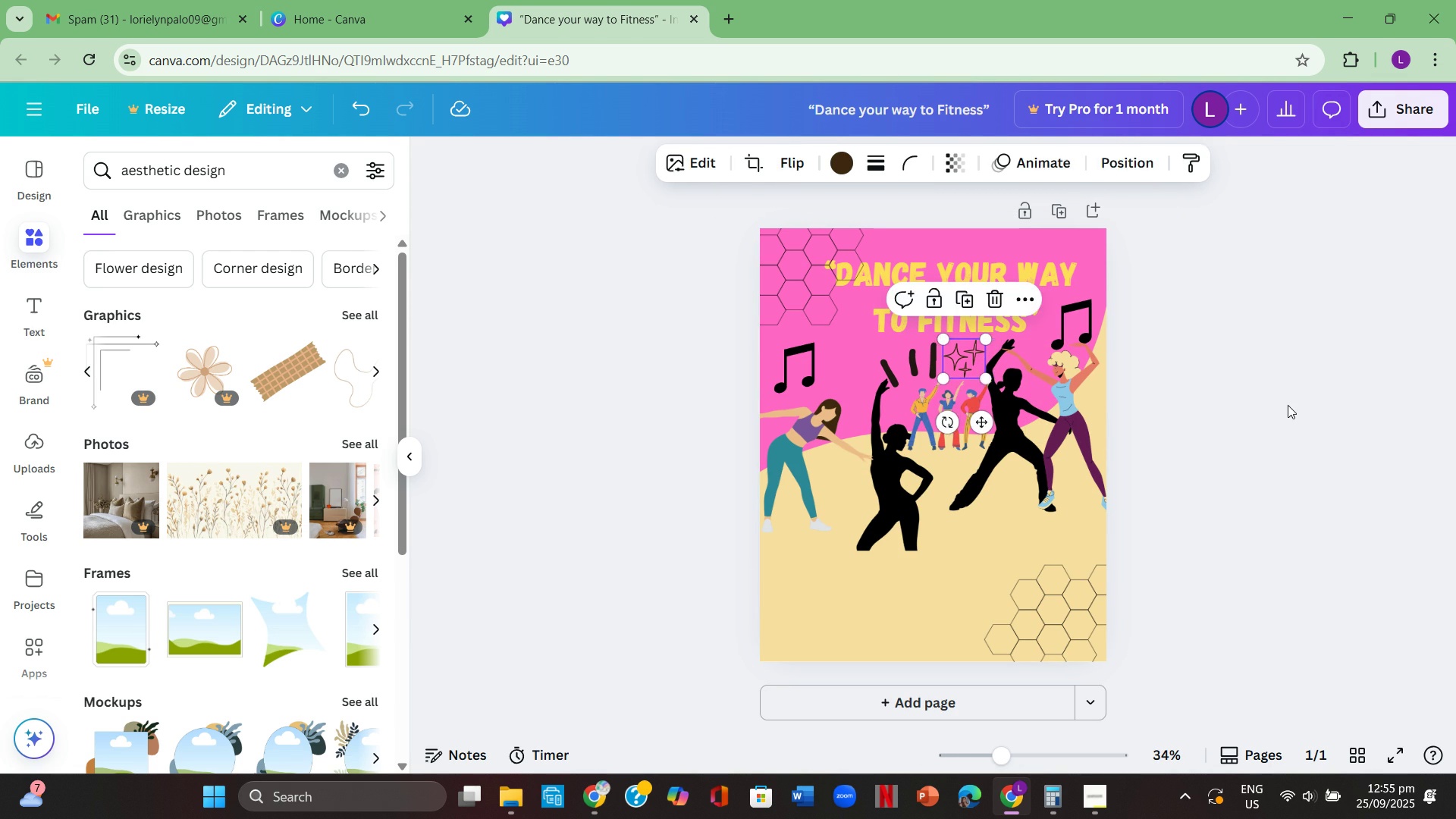 
left_click([1288, 405])
 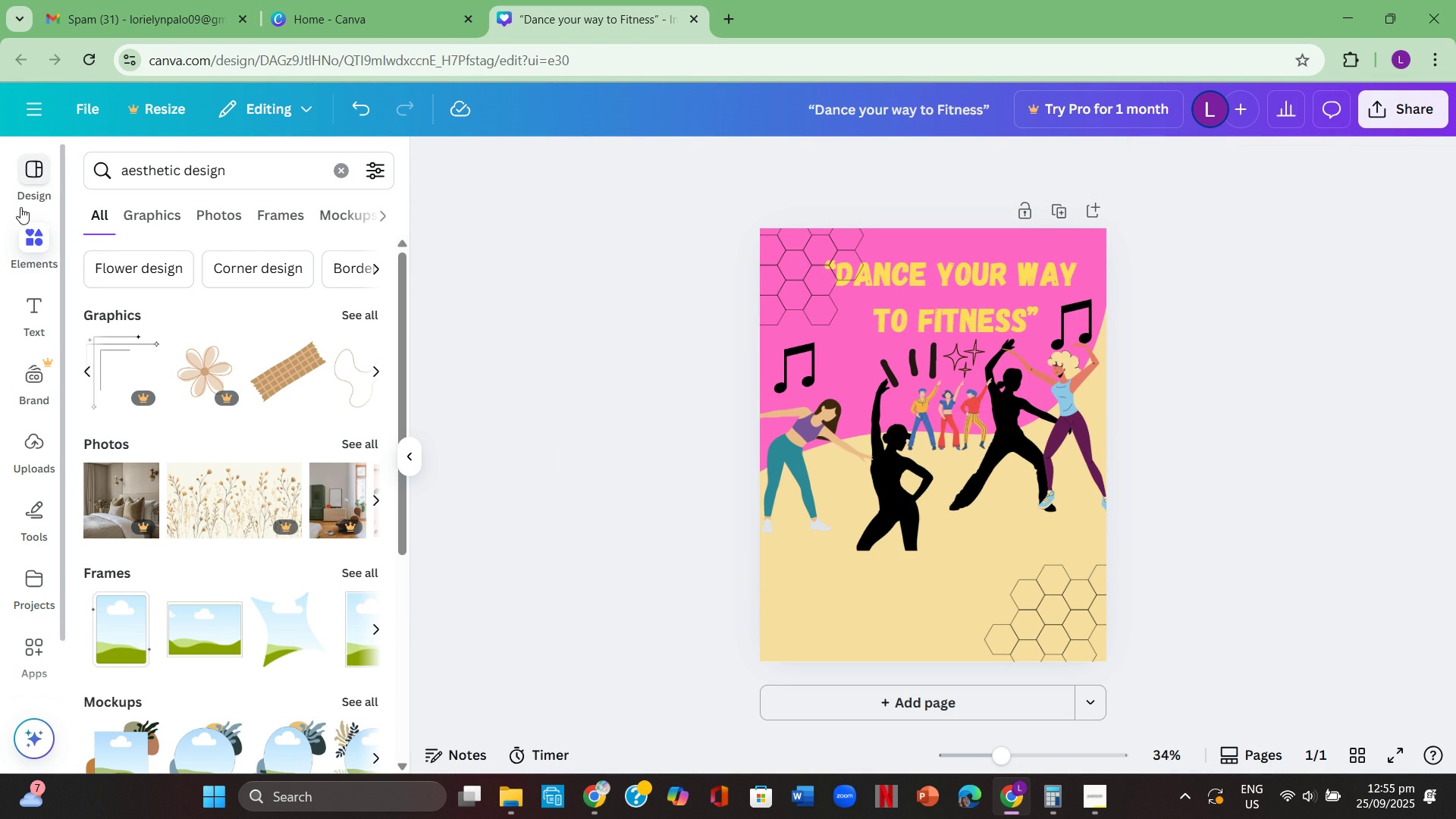 
left_click([944, 701])
 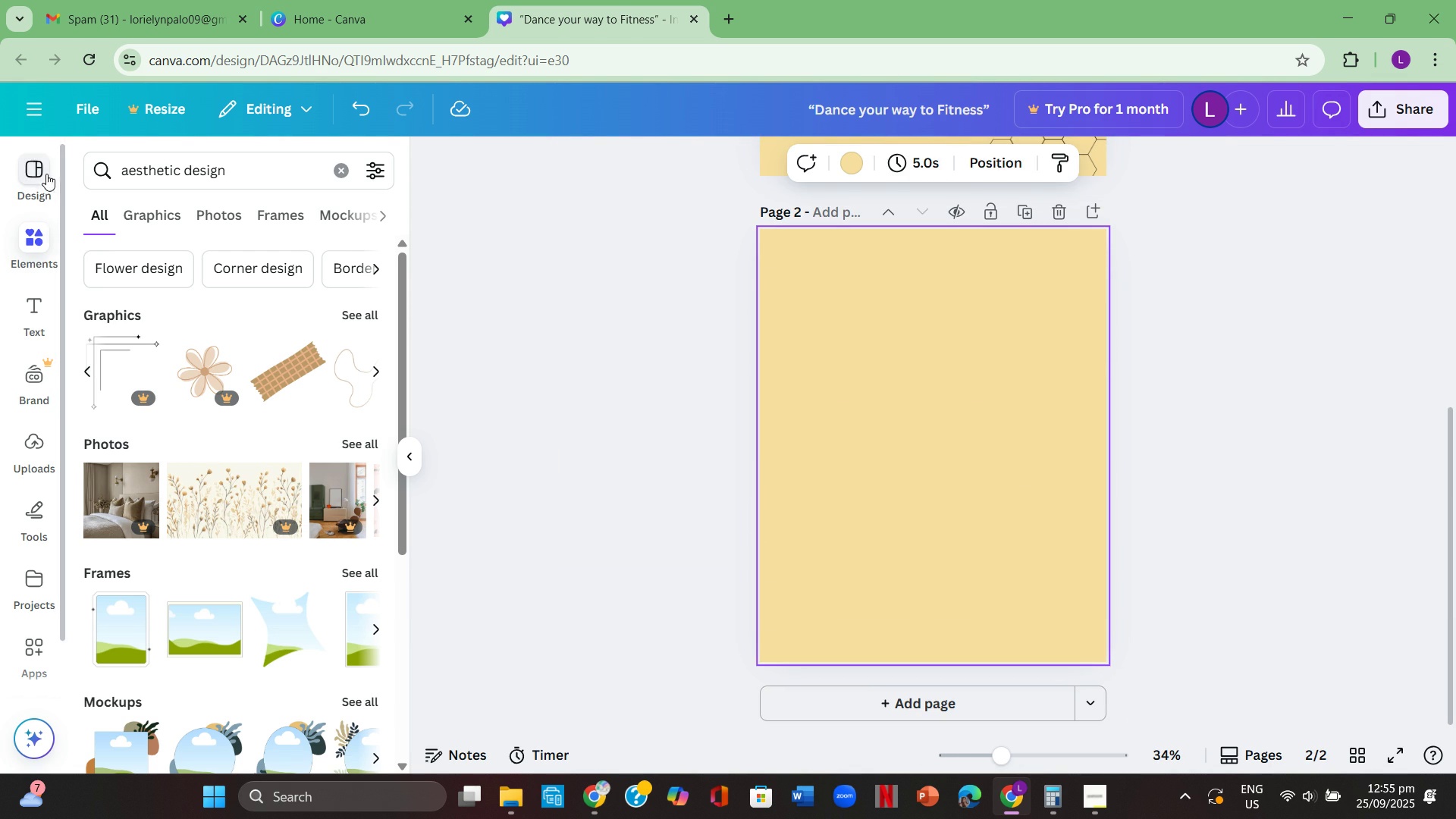 
left_click([46, 174])
 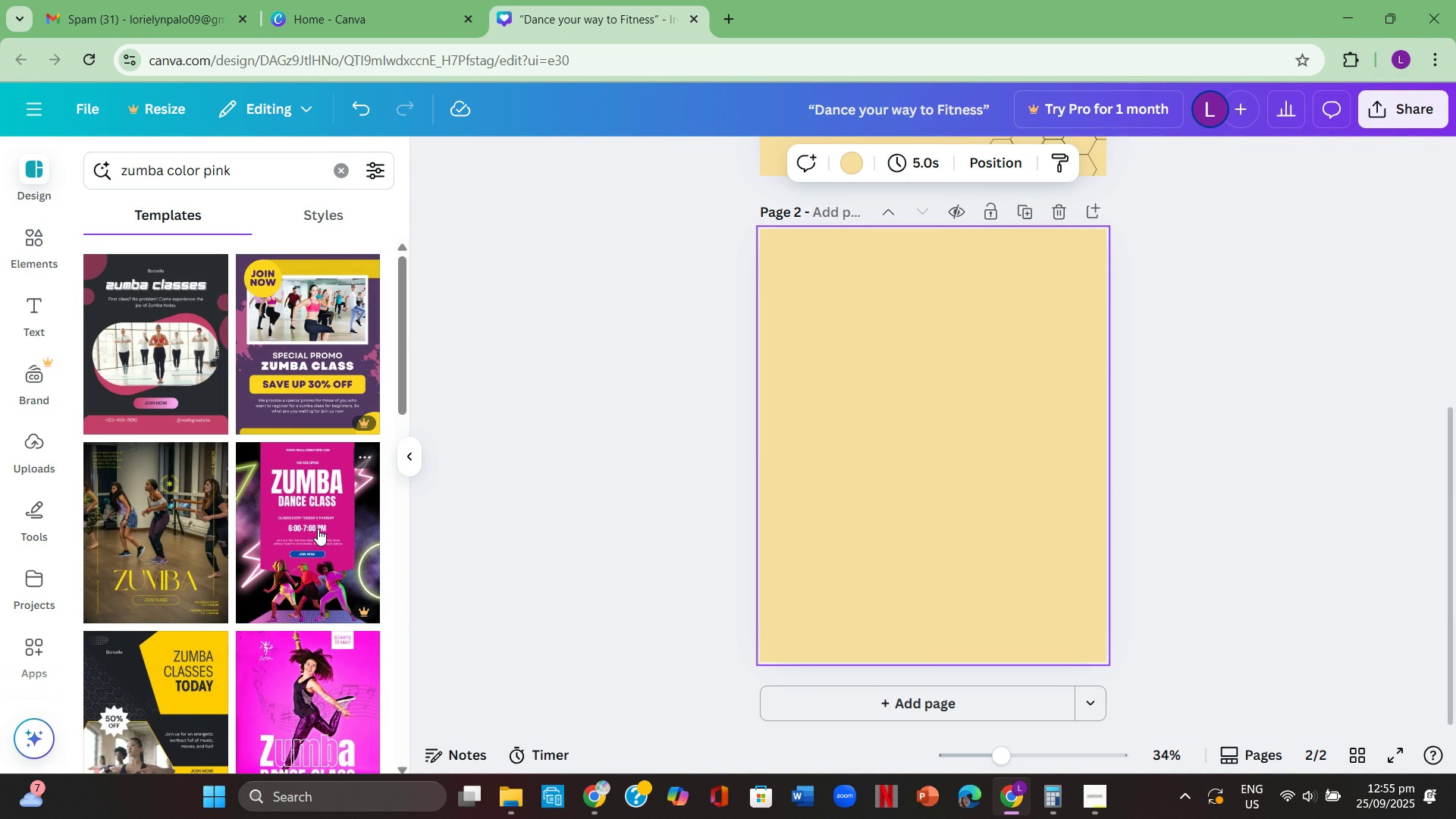 
left_click([318, 529])
 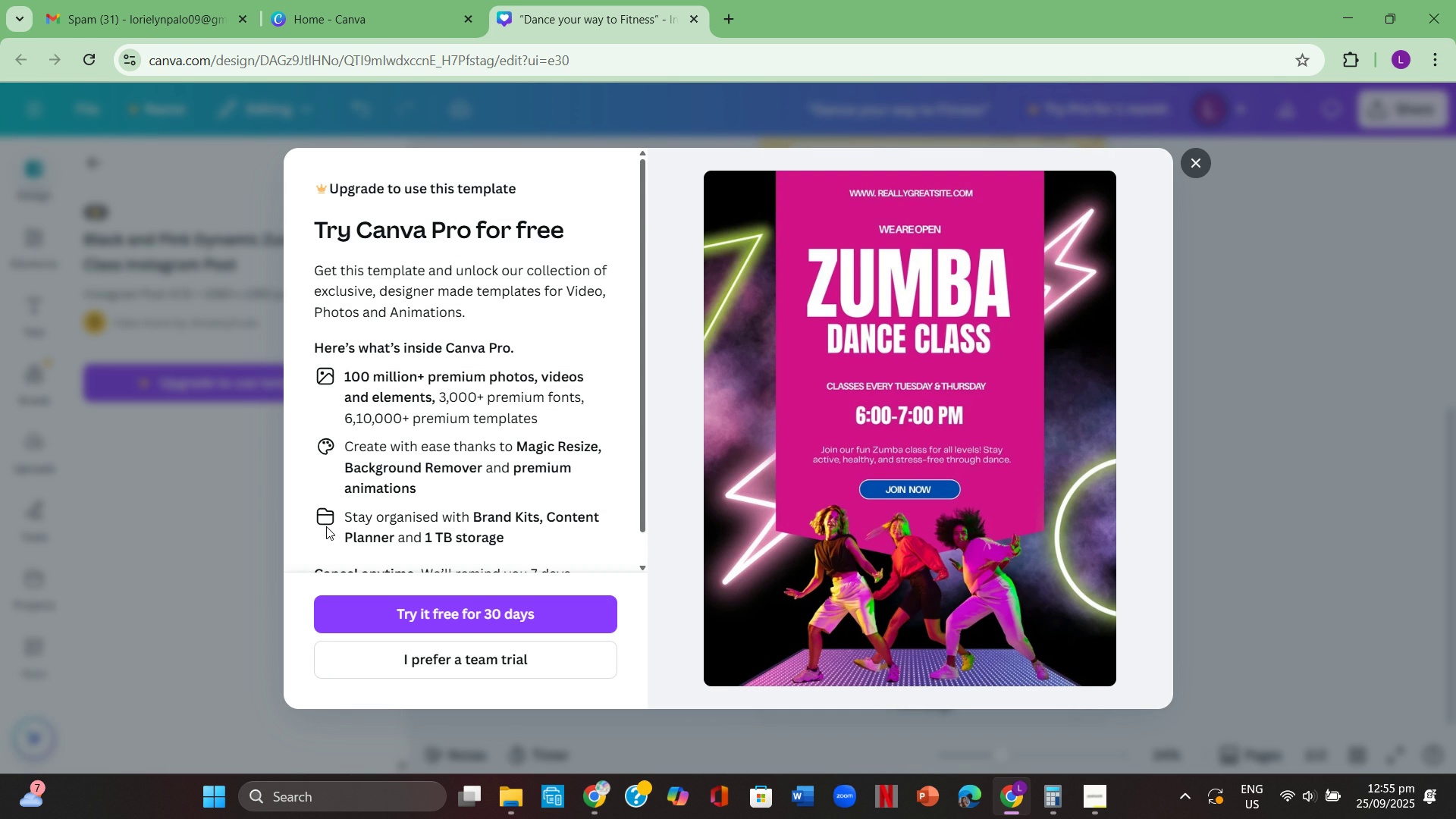 
wait(8.86)
 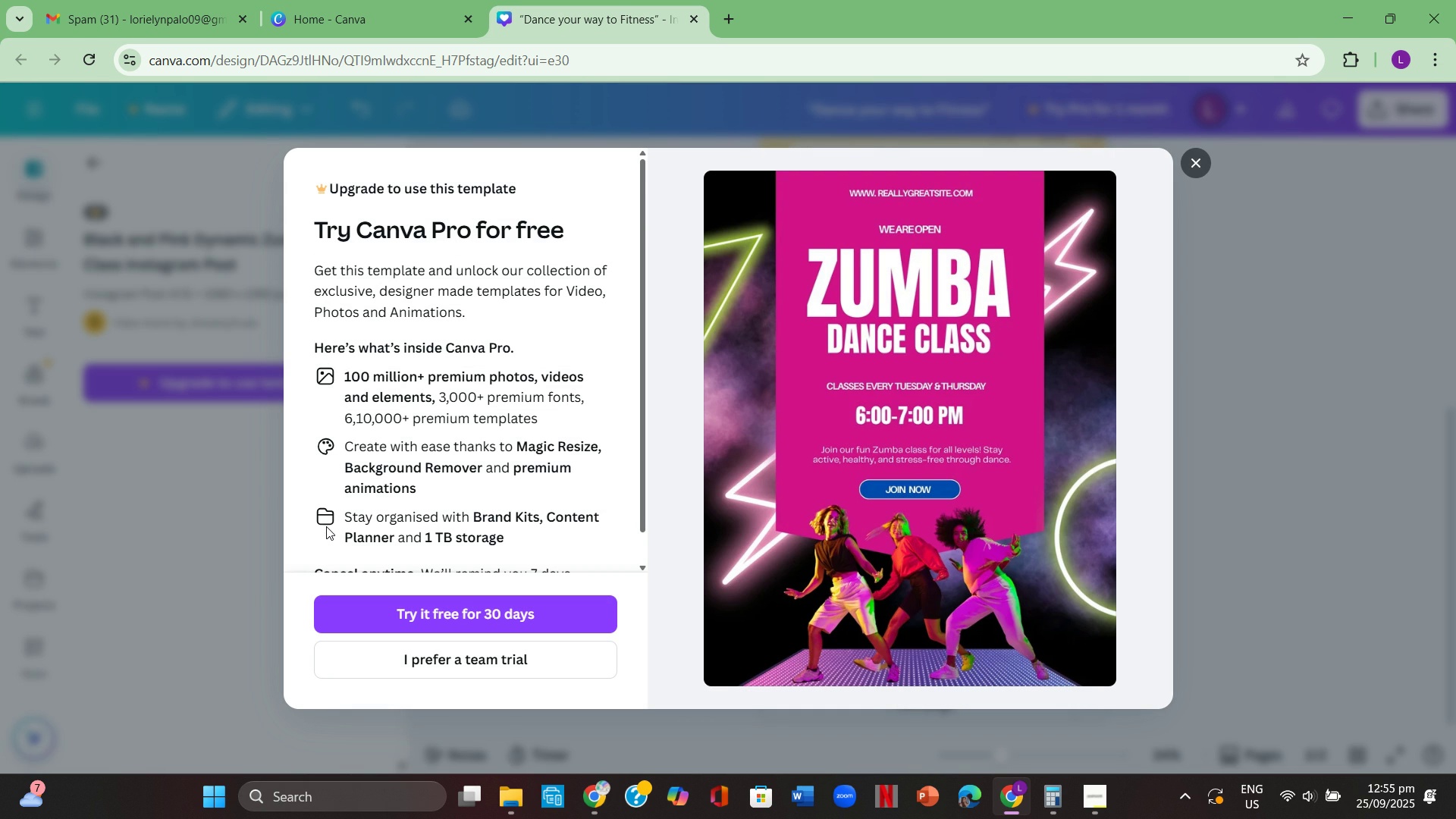 
left_click([1196, 171])
 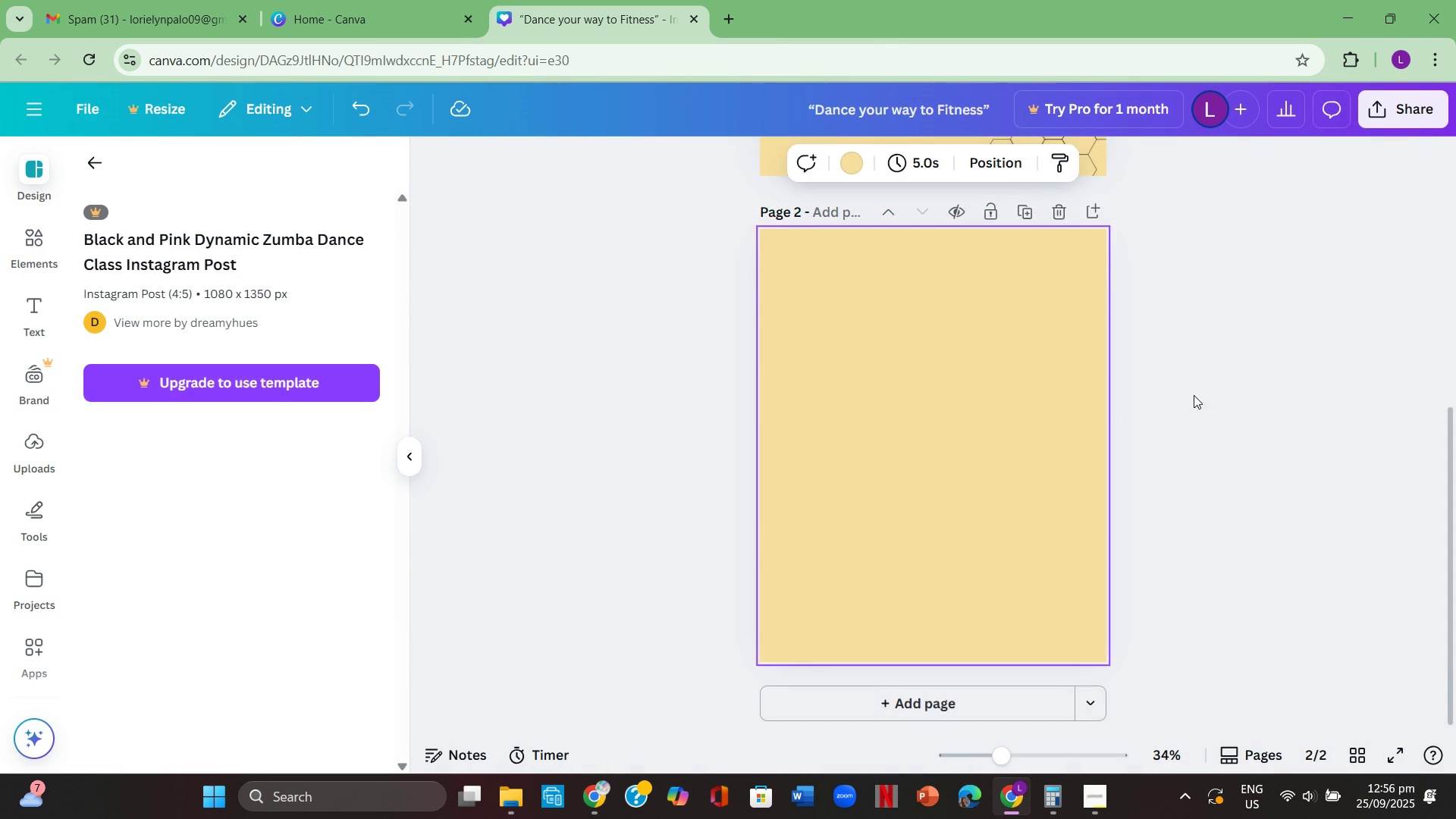 
scroll: coordinate [1232, 419], scroll_direction: up, amount: 6.0
 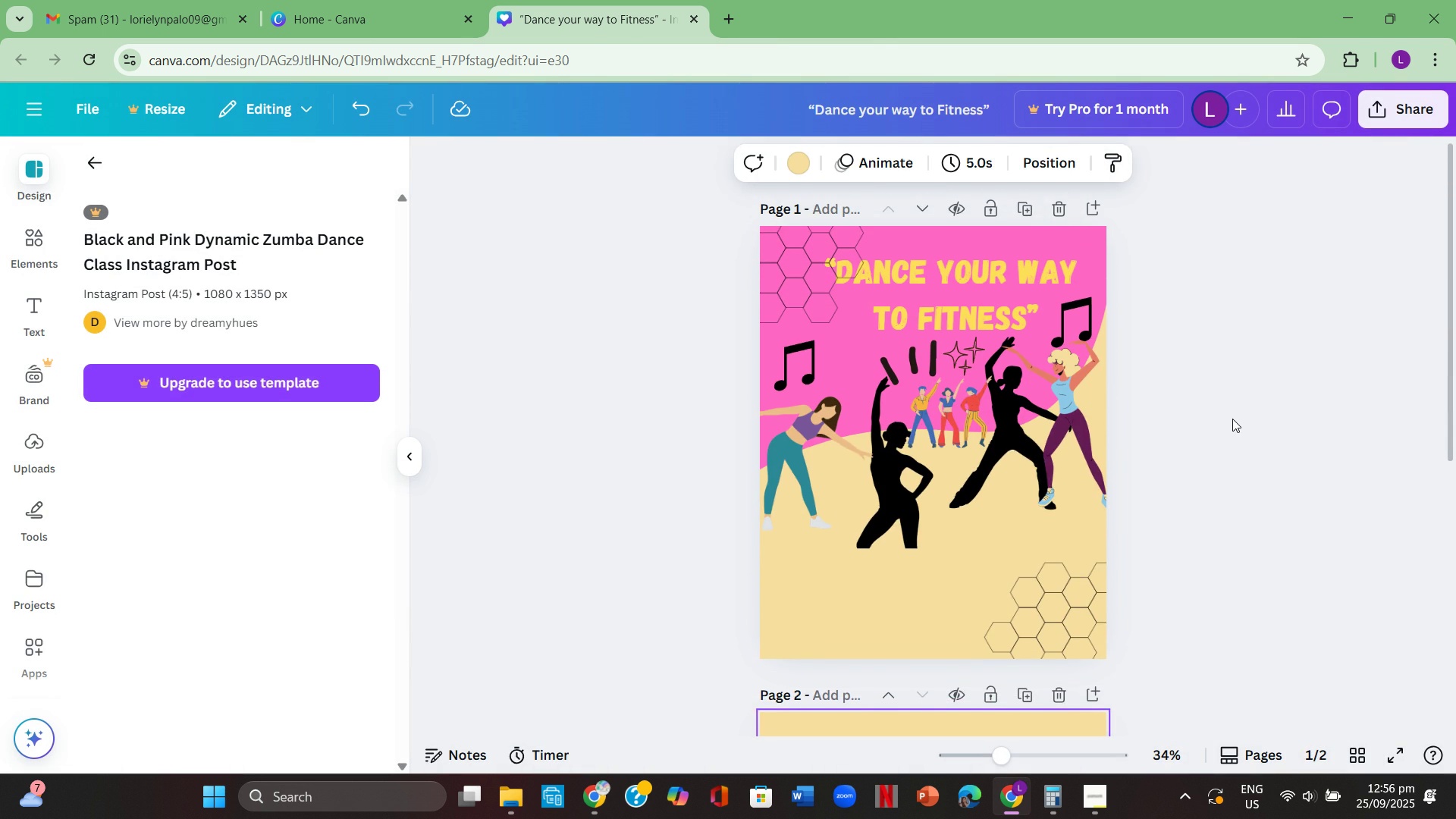 
scroll: coordinate [1232, 419], scroll_direction: down, amount: 3.0
 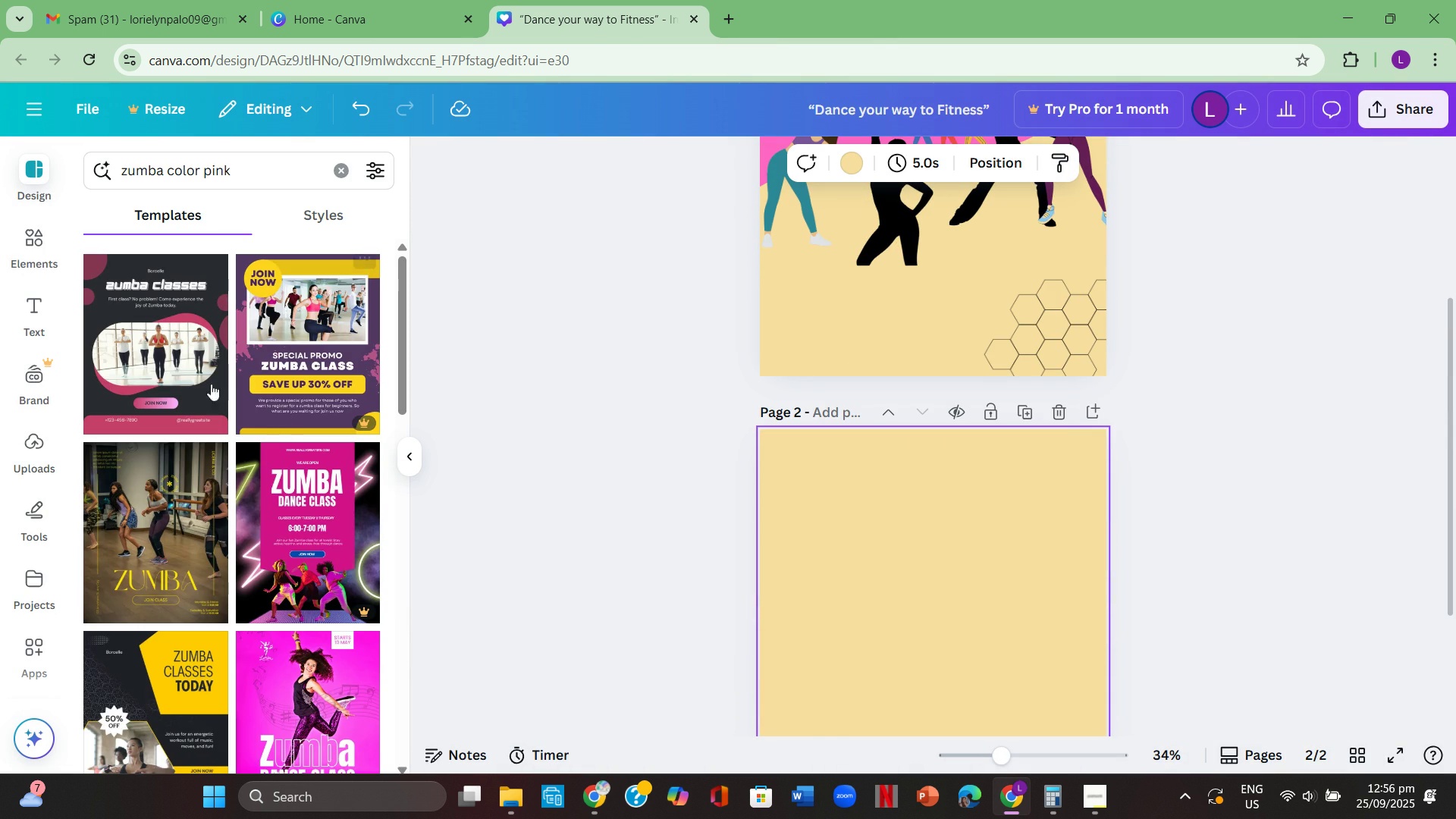 
left_click([195, 365])
 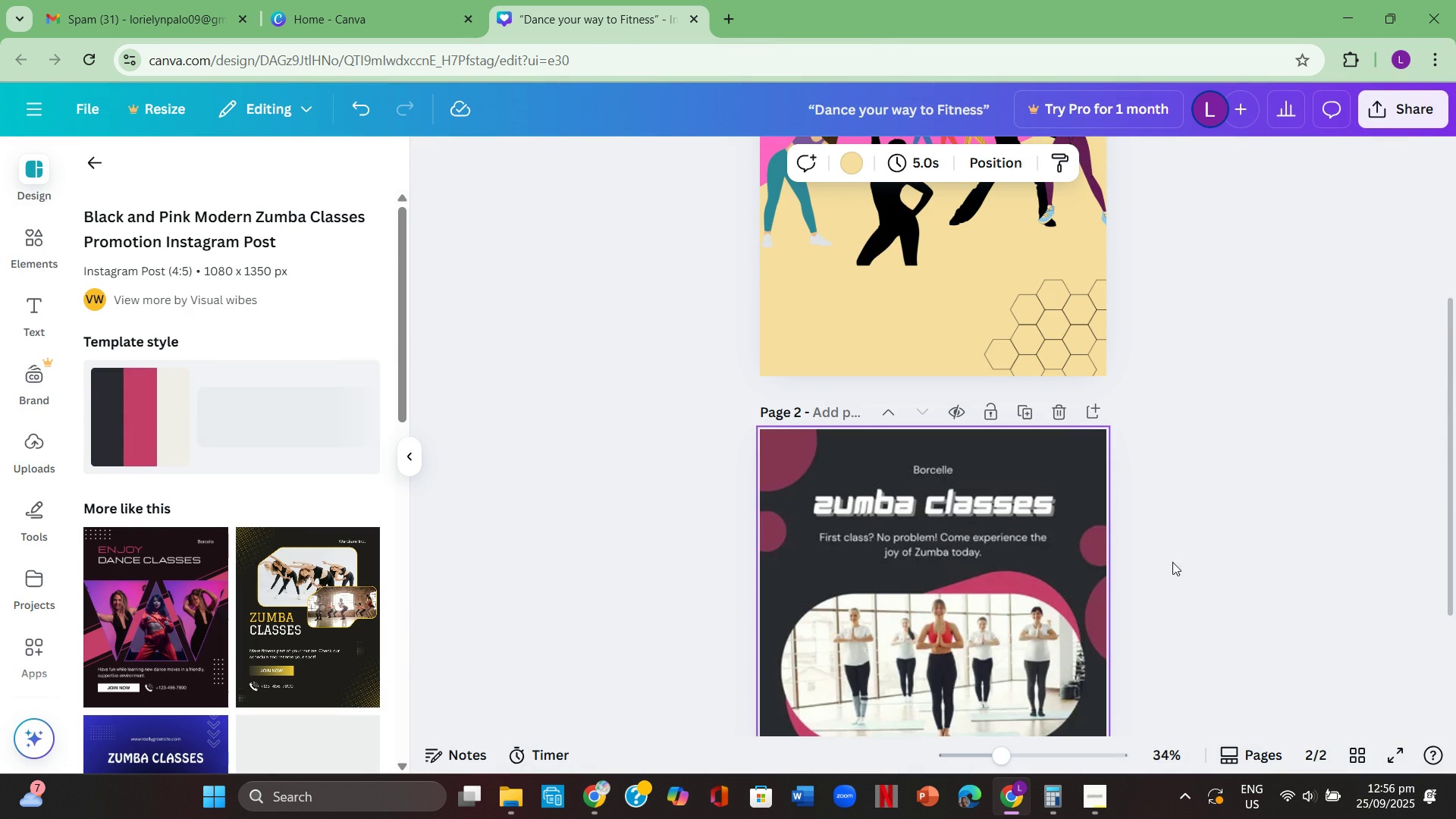 
scroll: coordinate [1181, 558], scroll_direction: down, amount: 3.0
 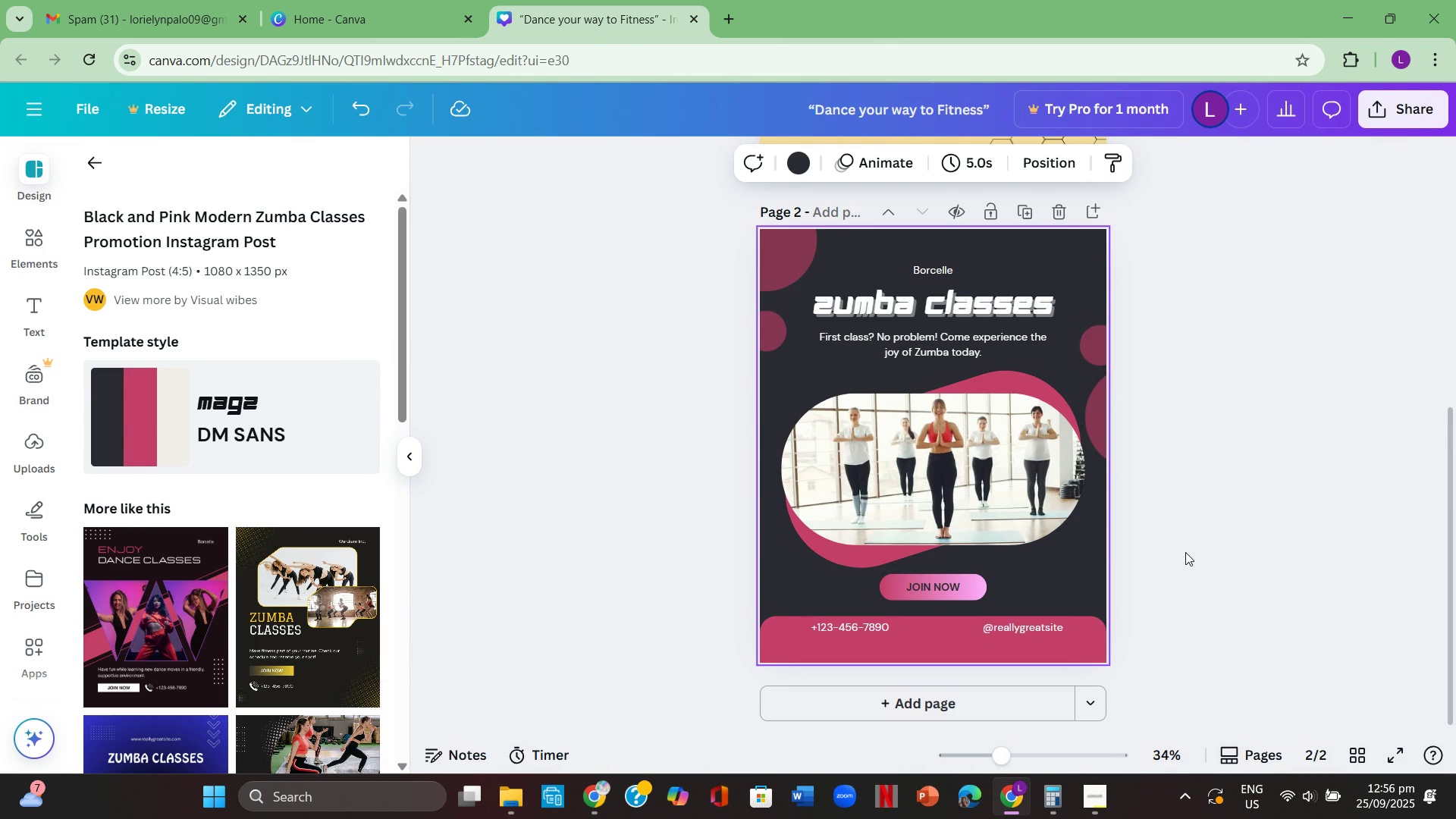 
scroll: coordinate [1185, 551], scroll_direction: up, amount: 1.0
 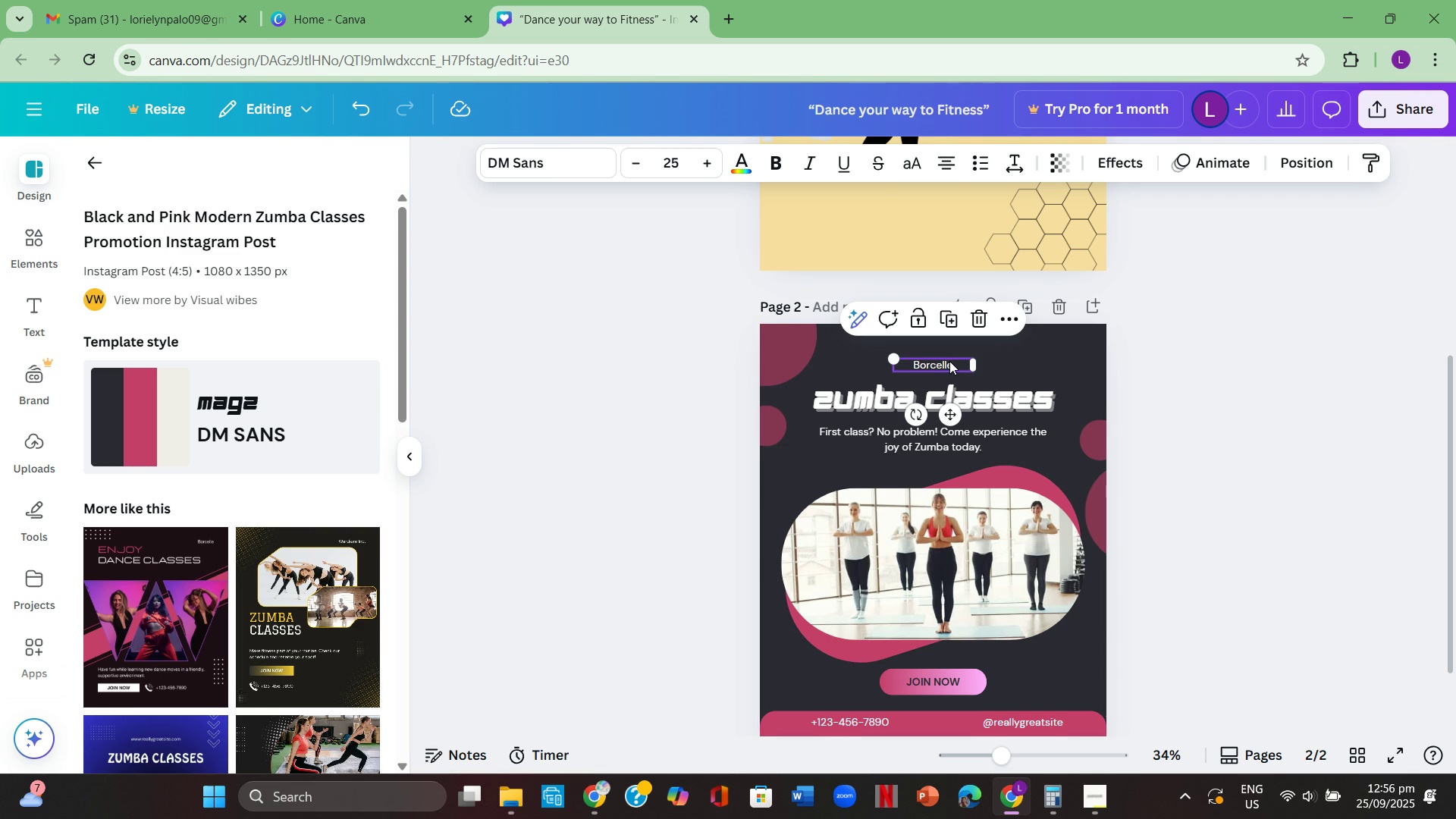 
left_click([949, 361])
 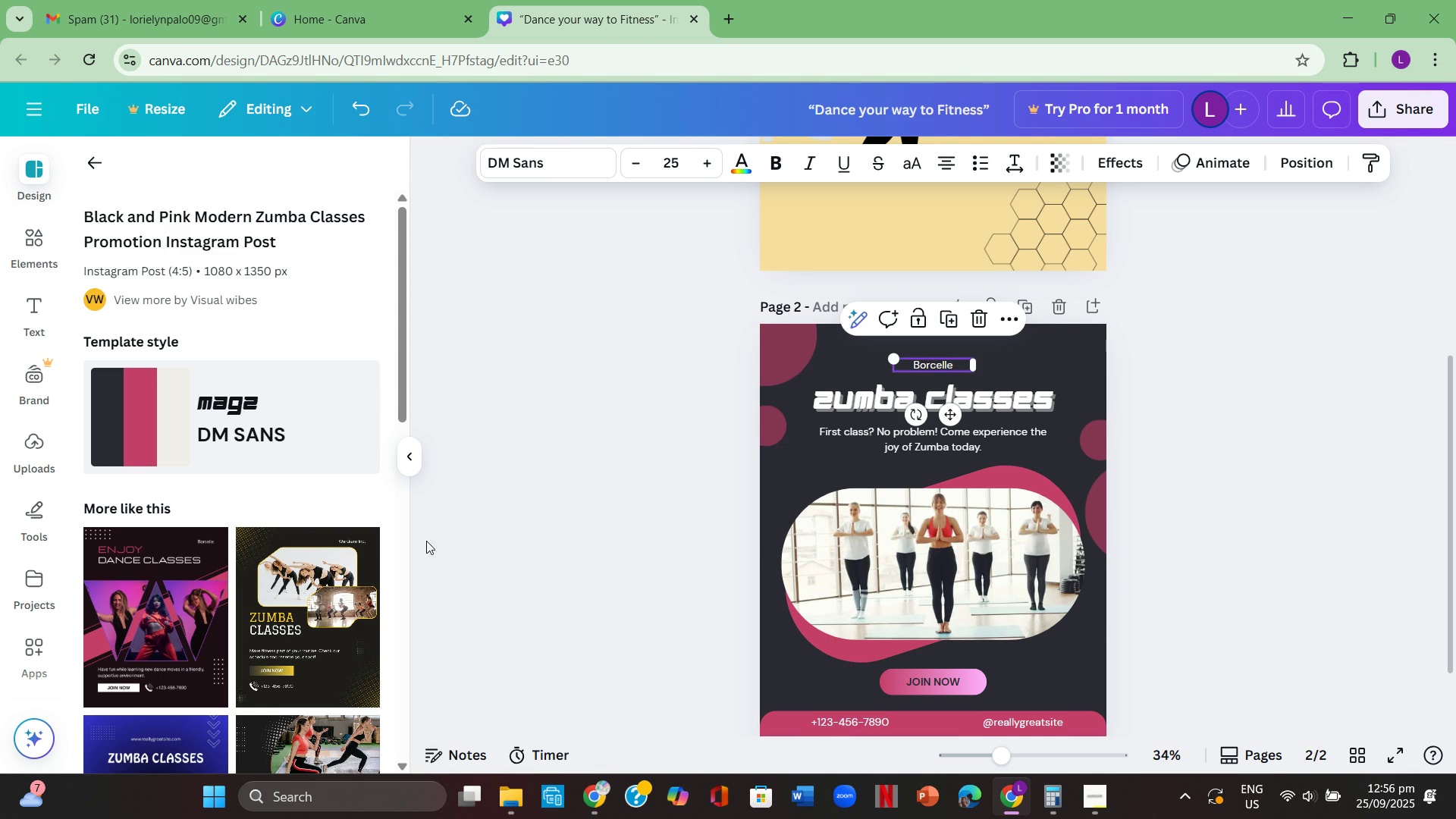 
scroll: coordinate [162, 570], scroll_direction: down, amount: 7.0
 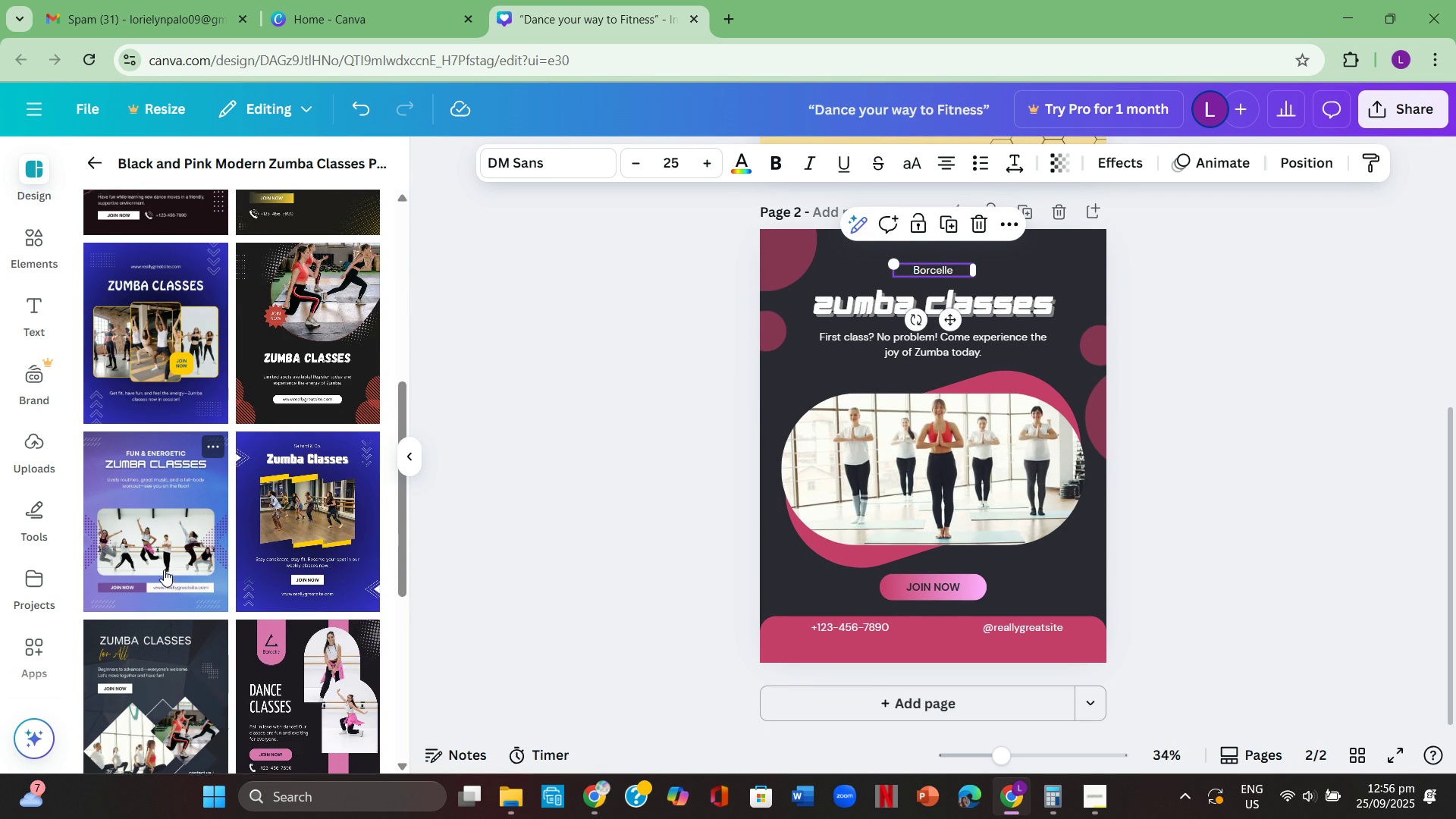 
scroll: coordinate [1237, 522], scroll_direction: up, amount: 9.0
 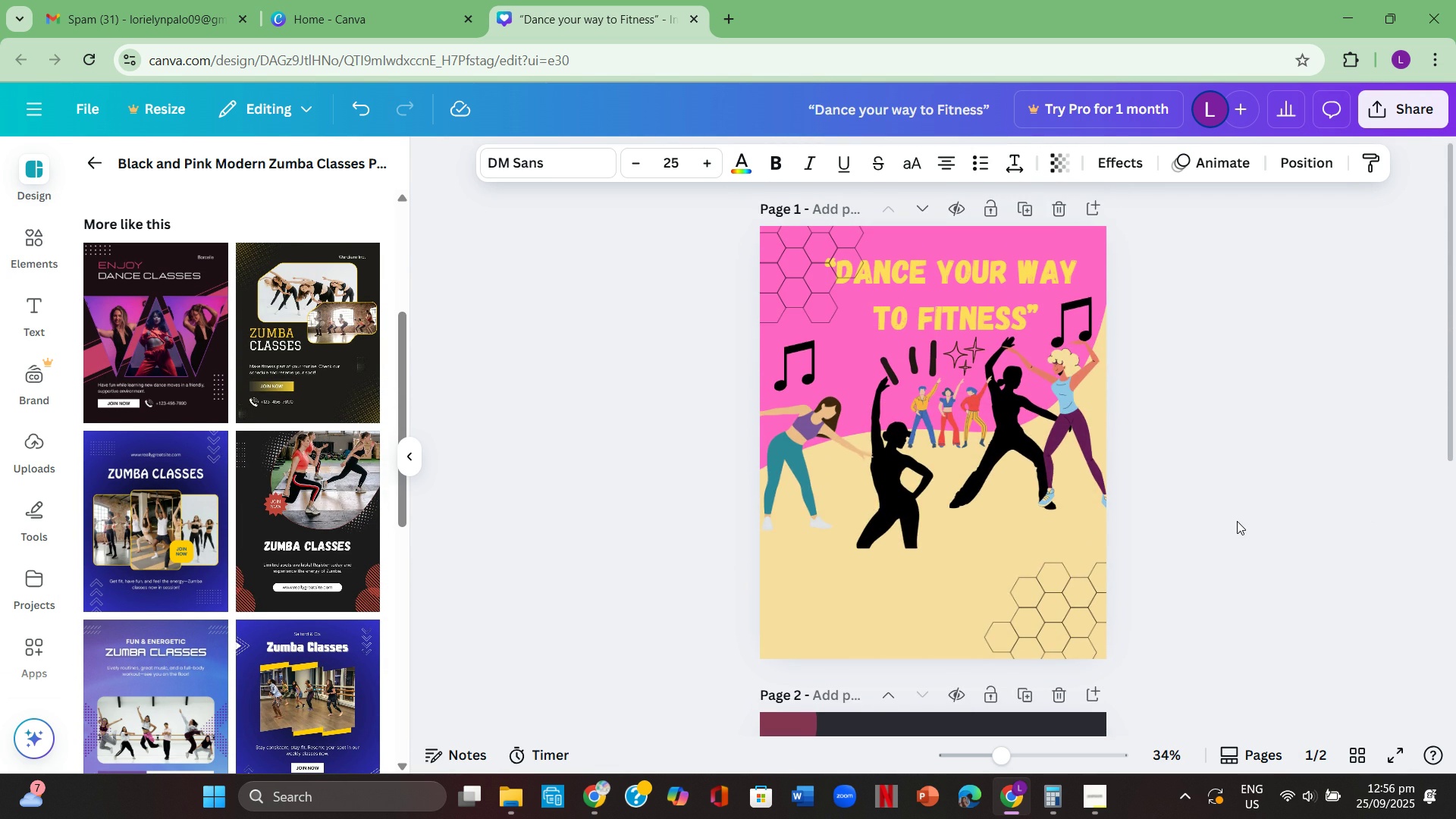 
scroll: coordinate [1237, 521], scroll_direction: down, amount: 5.0
 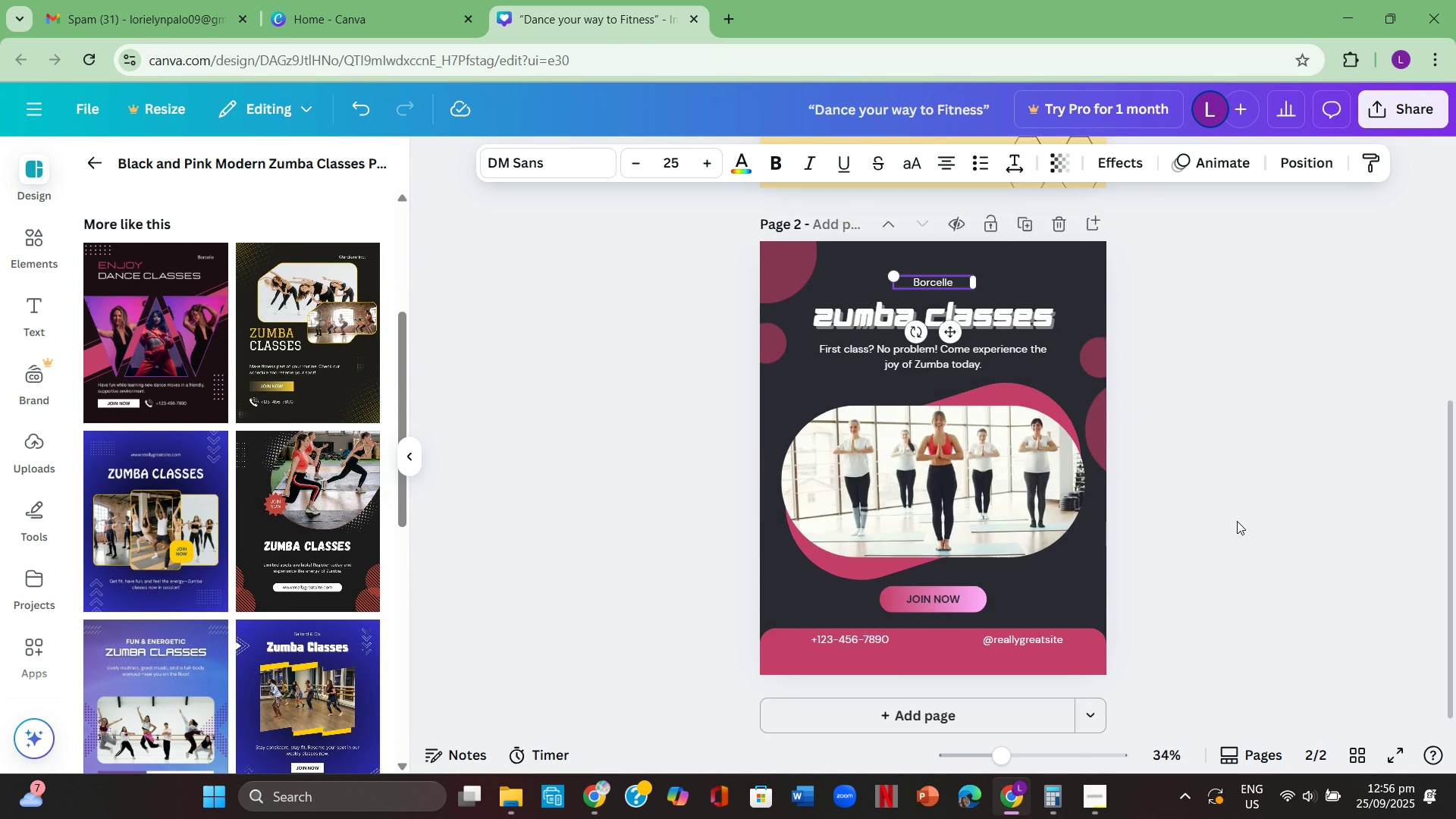 
scroll: coordinate [1240, 522], scroll_direction: up, amount: 4.0
 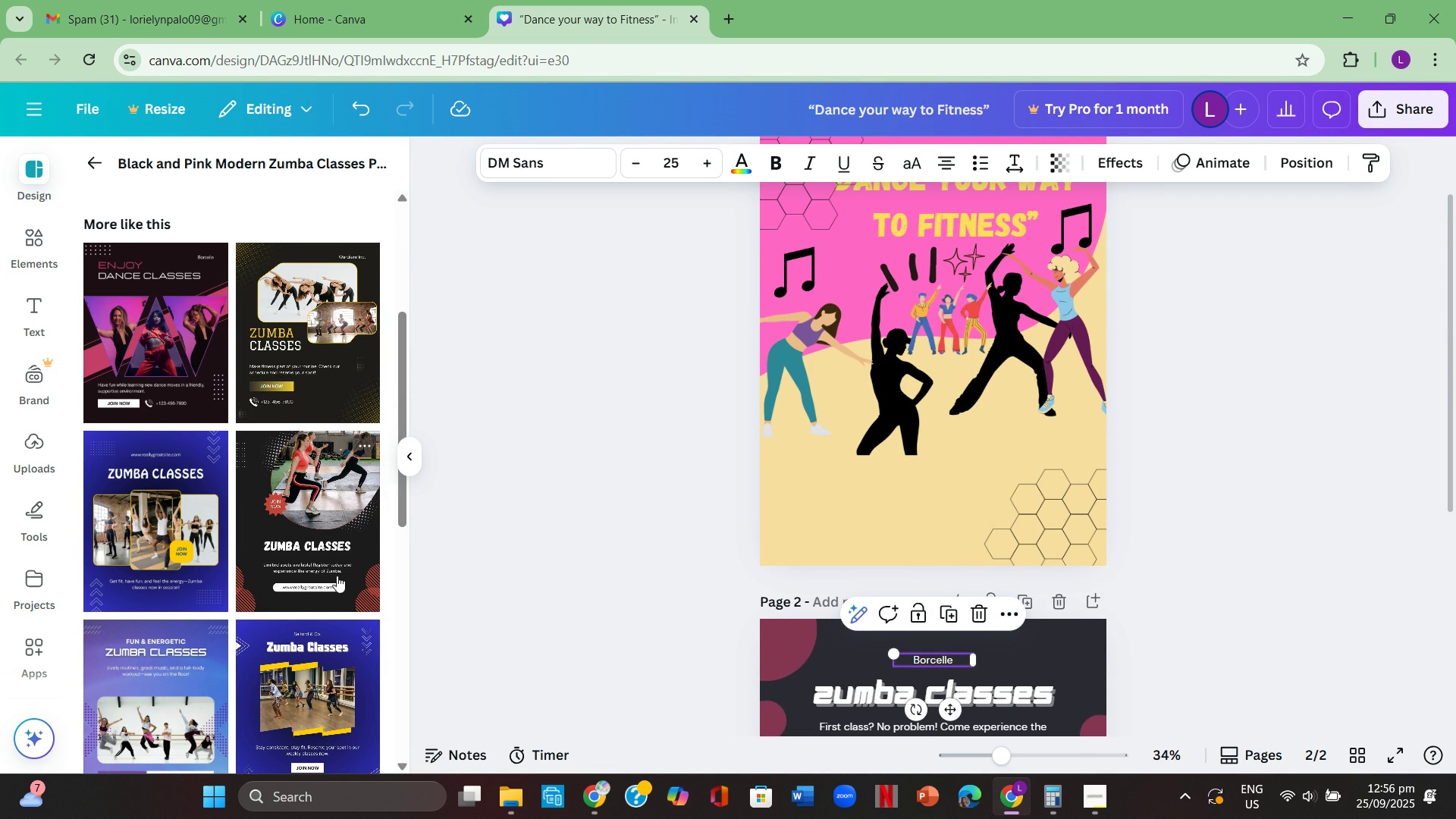 
scroll: coordinate [337, 593], scroll_direction: down, amount: 4.0
 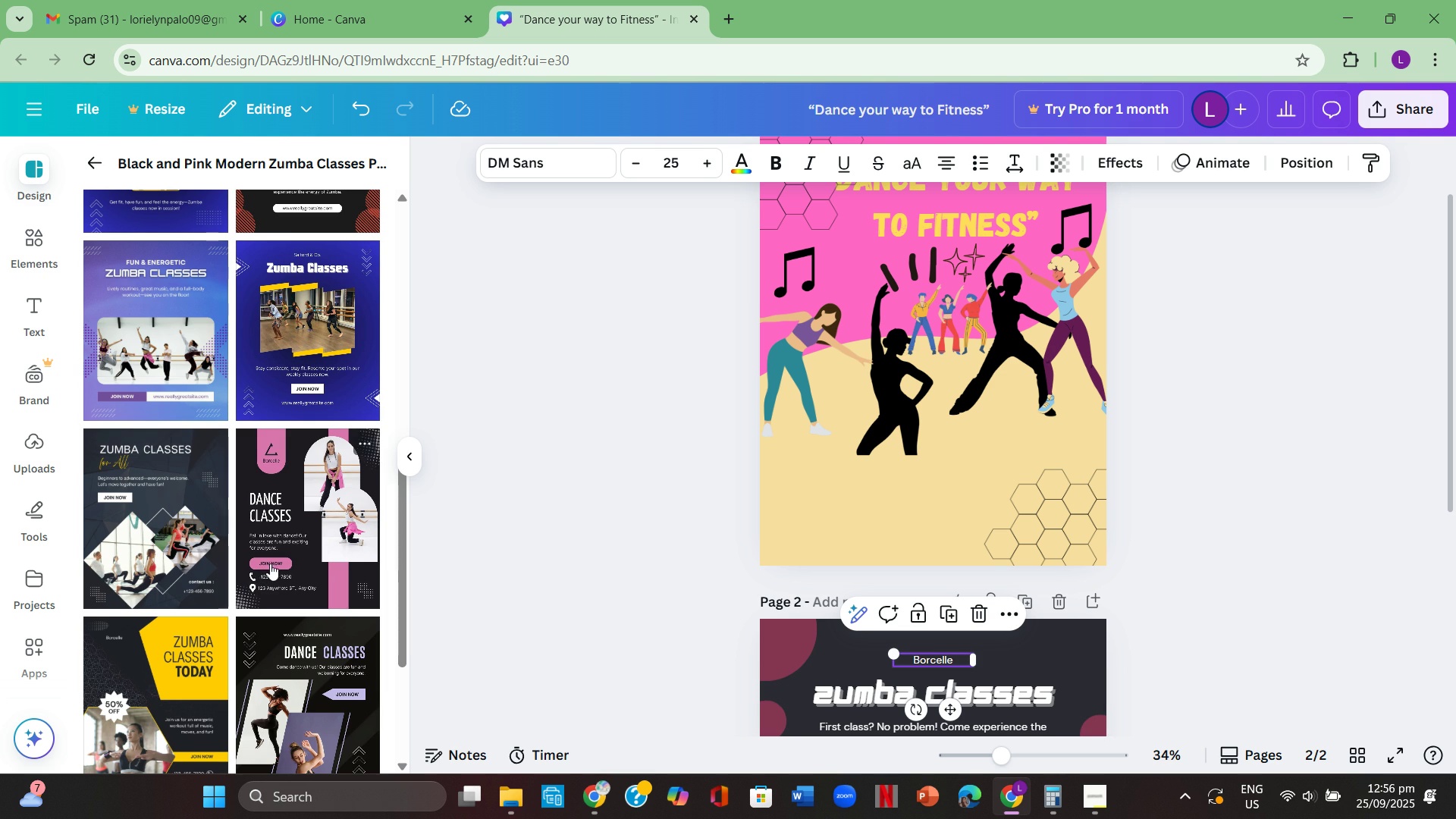 
left_click([291, 559])
 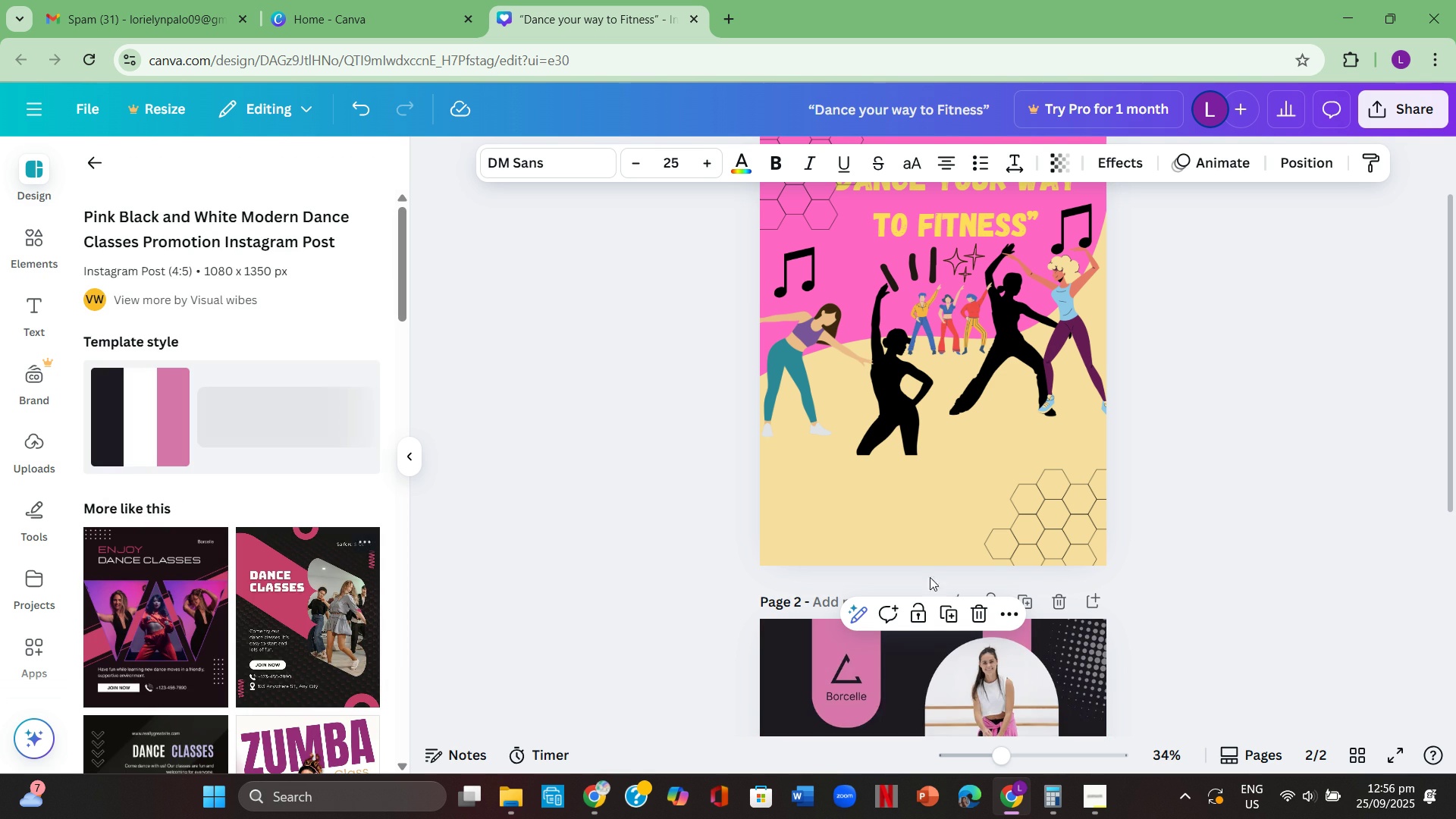 
scroll: coordinate [1046, 583], scroll_direction: down, amount: 3.0
 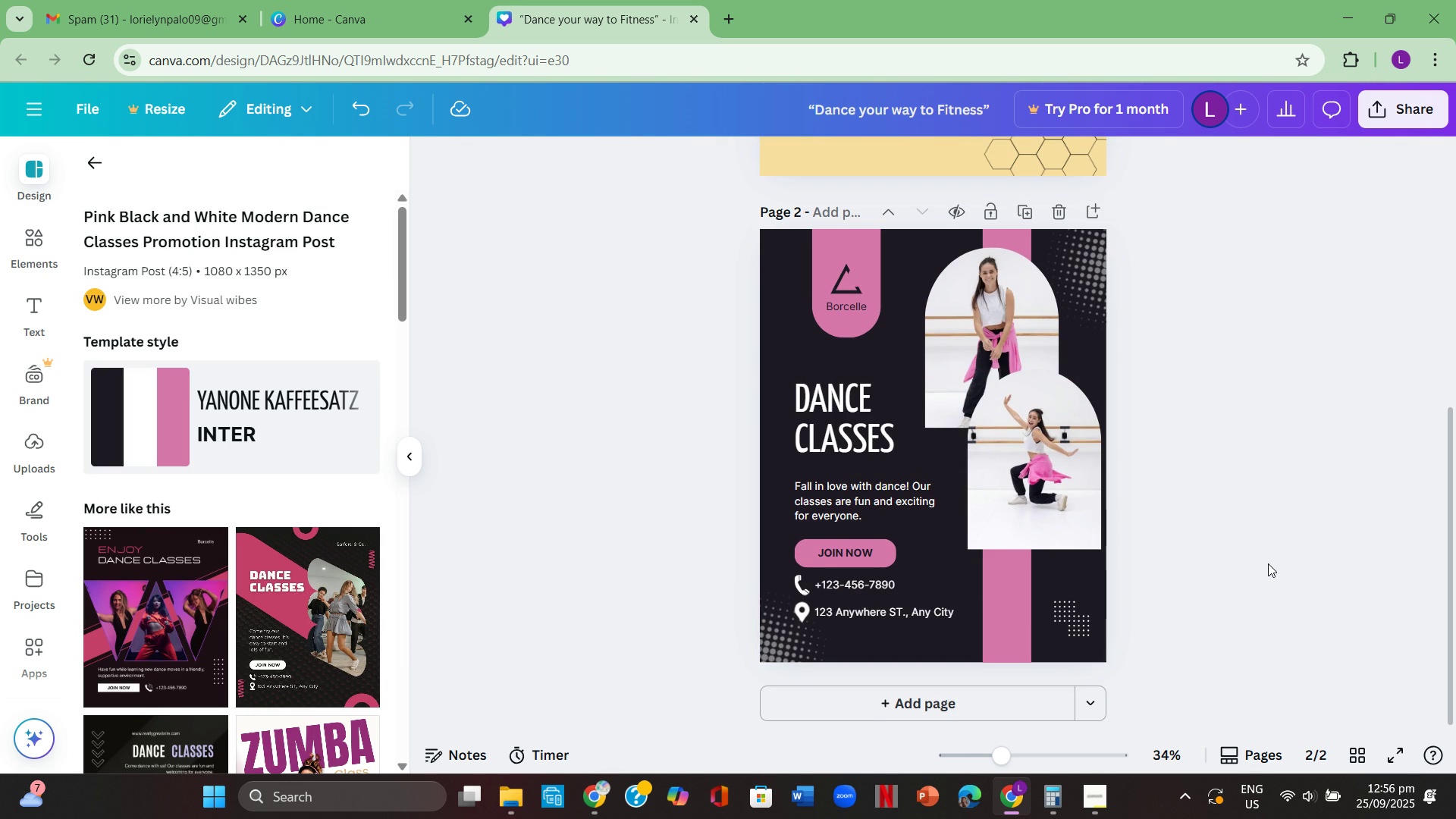 
left_click([1268, 563])
 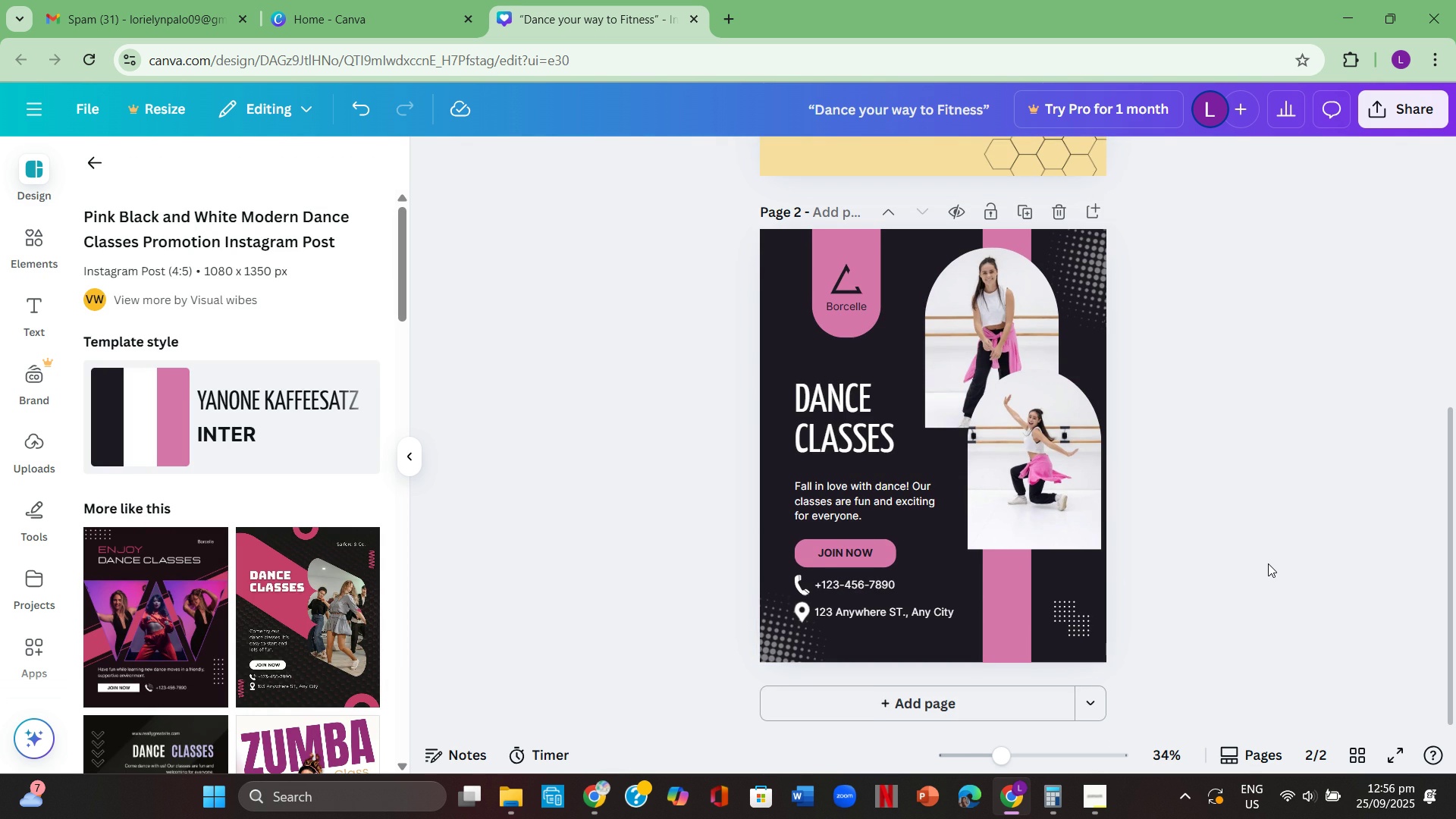 
scroll: coordinate [1268, 561], scroll_direction: up, amount: 4.0
 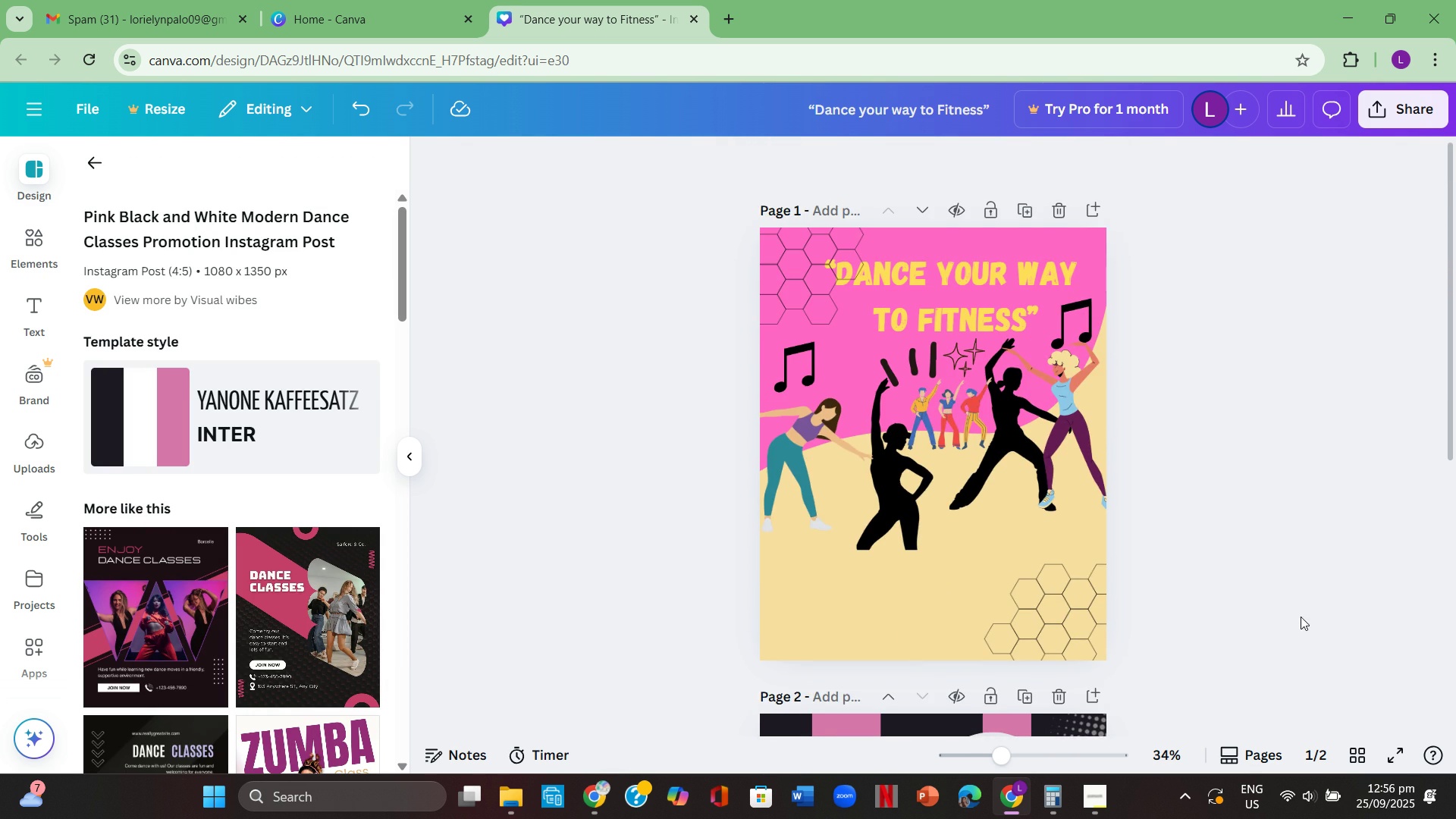 
scroll: coordinate [1279, 620], scroll_direction: down, amount: 5.0
 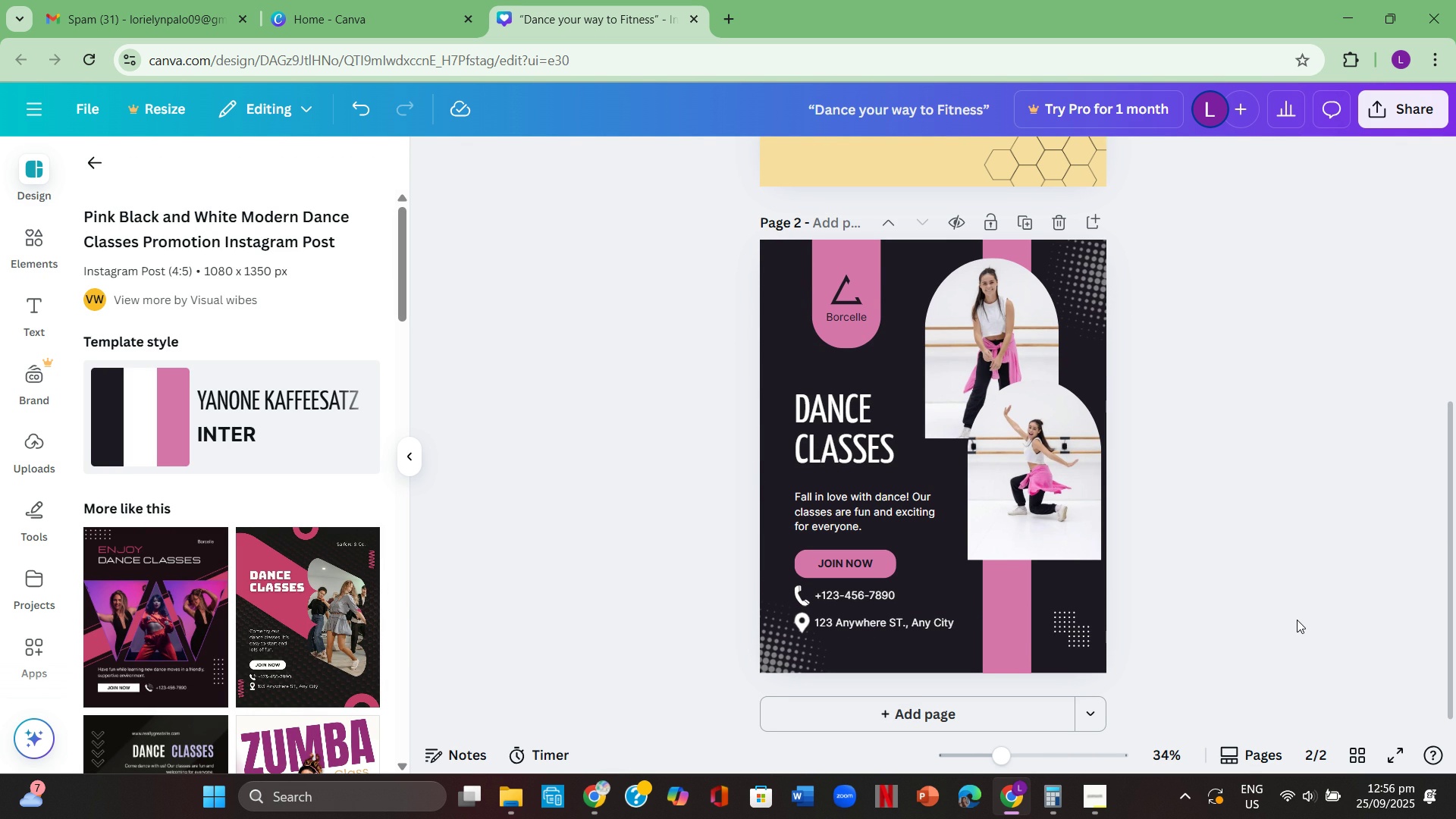 
wait(7.21)
 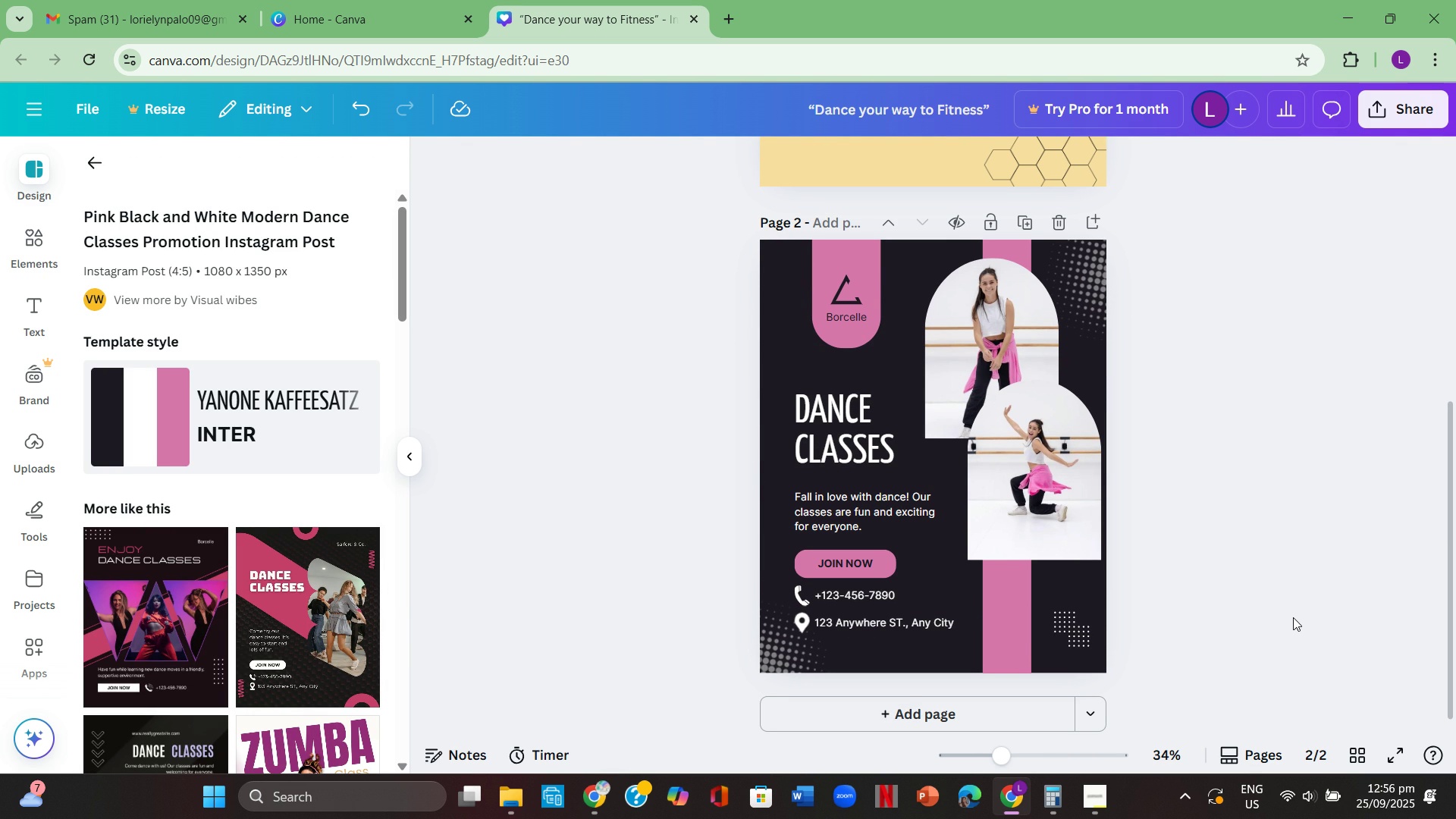 
scroll: coordinate [388, 682], scroll_direction: down, amount: 3.0
 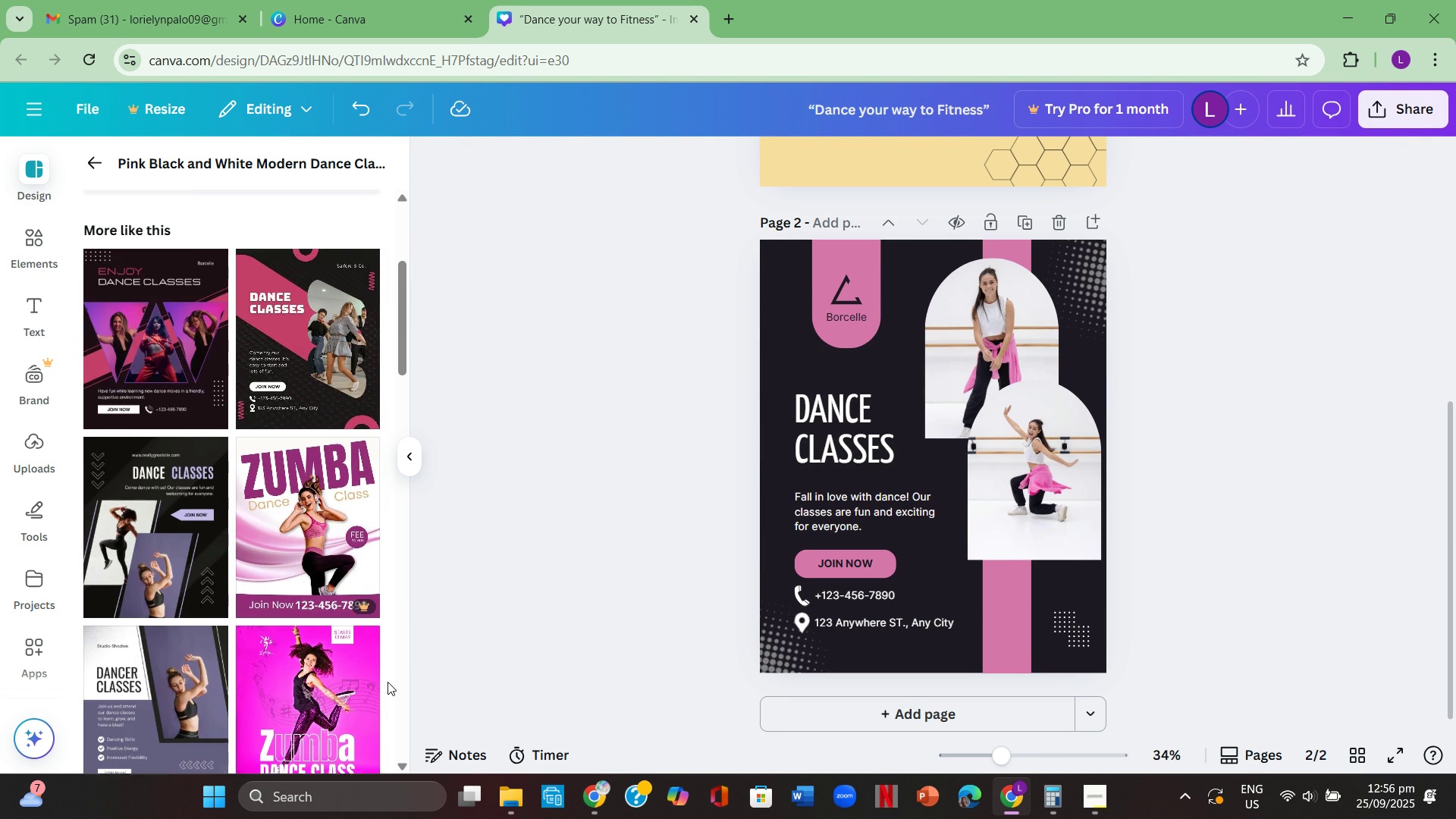 
scroll: coordinate [388, 682], scroll_direction: up, amount: 3.0
 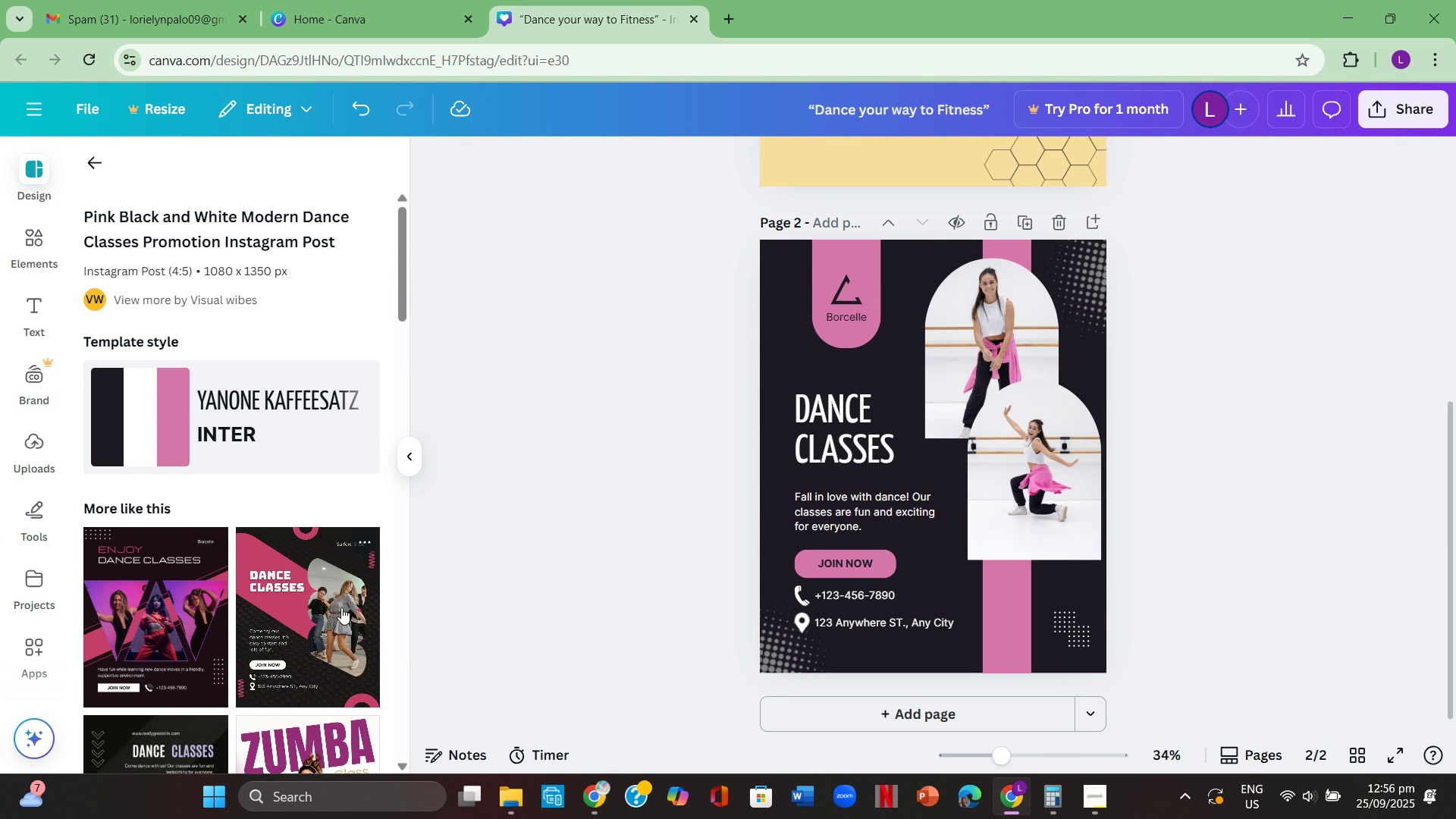 
left_click([341, 607])
 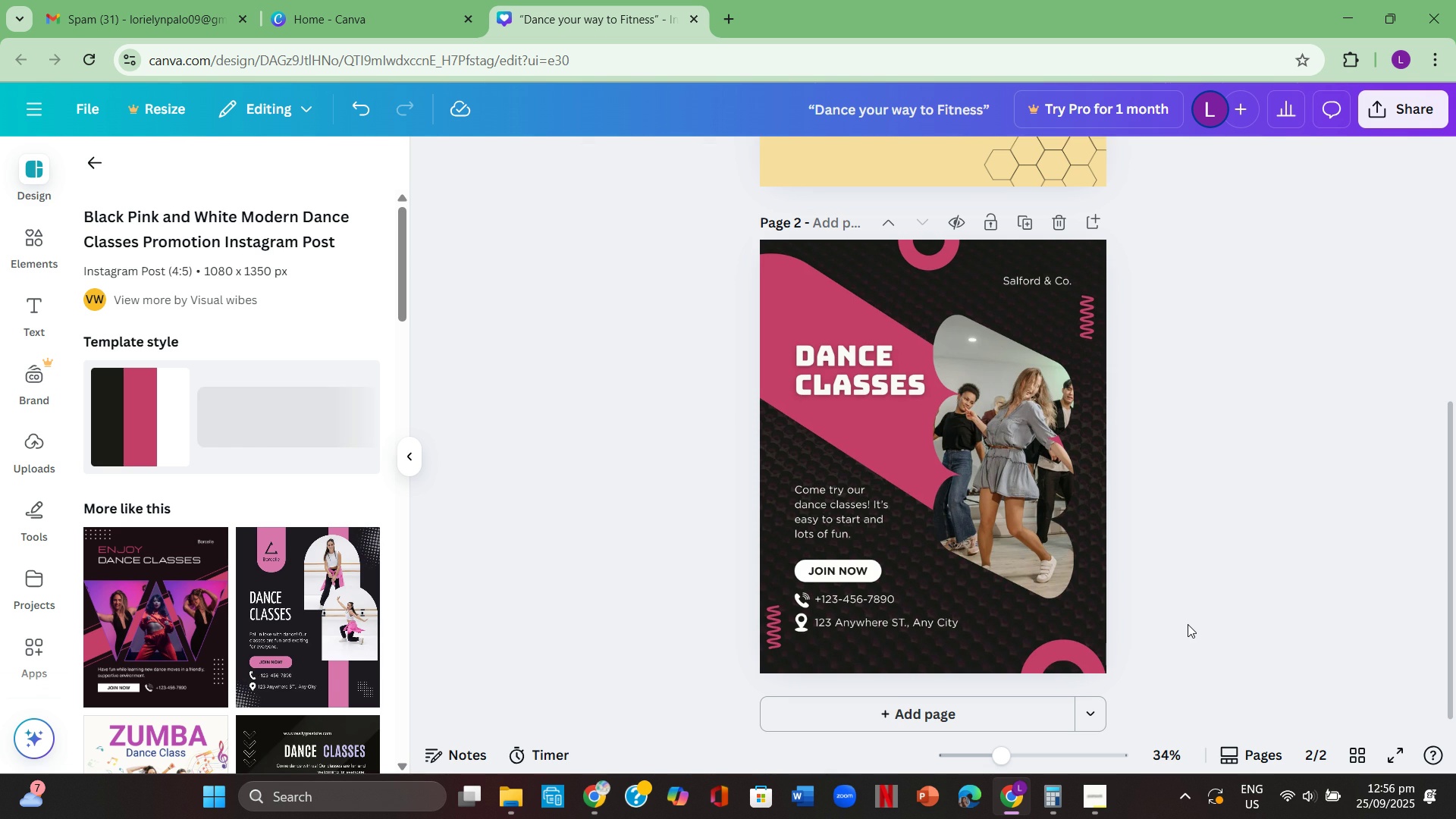 
scroll: coordinate [1188, 625], scroll_direction: up, amount: 6.0
 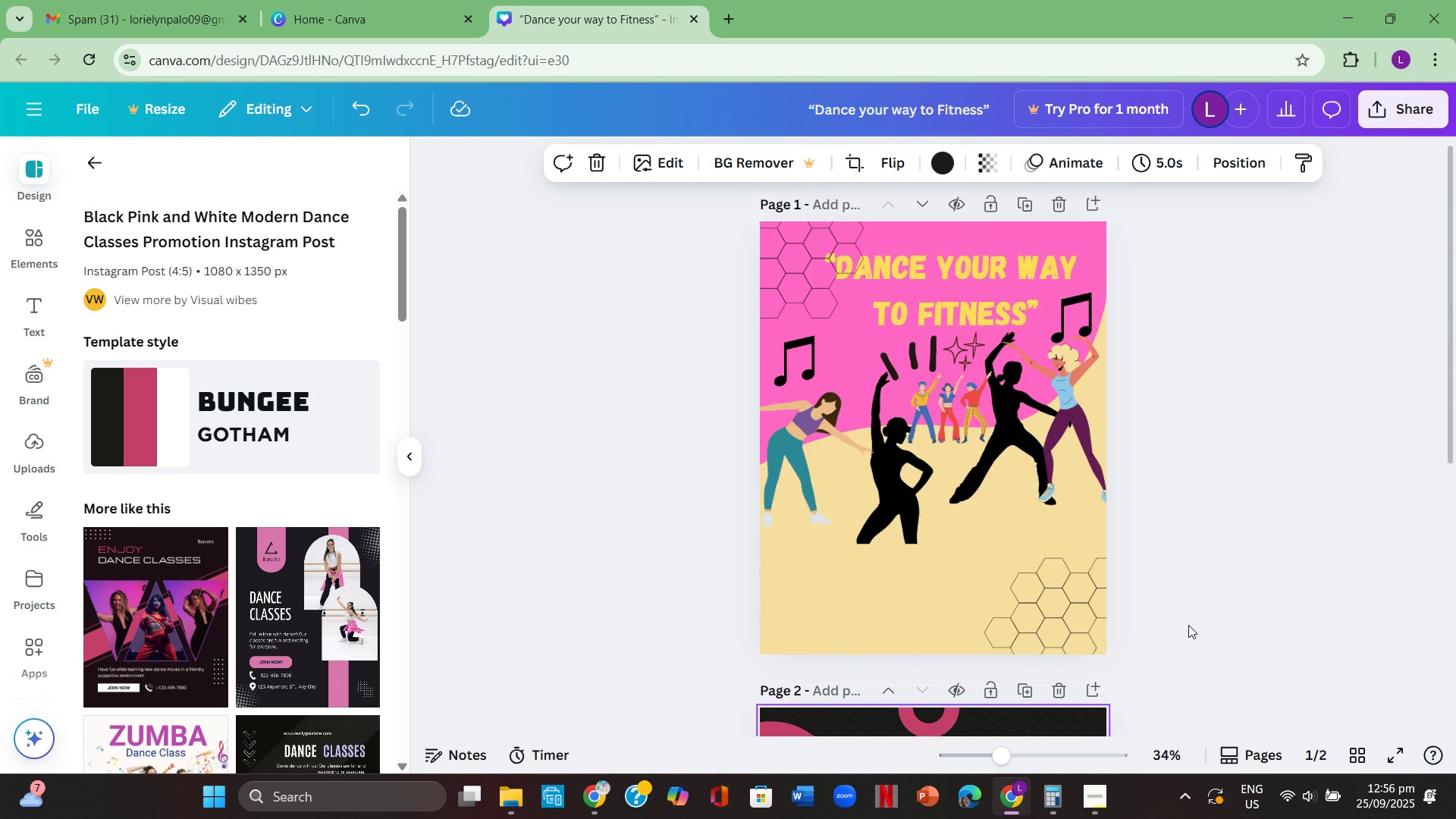 
scroll: coordinate [1188, 625], scroll_direction: down, amount: 5.0
 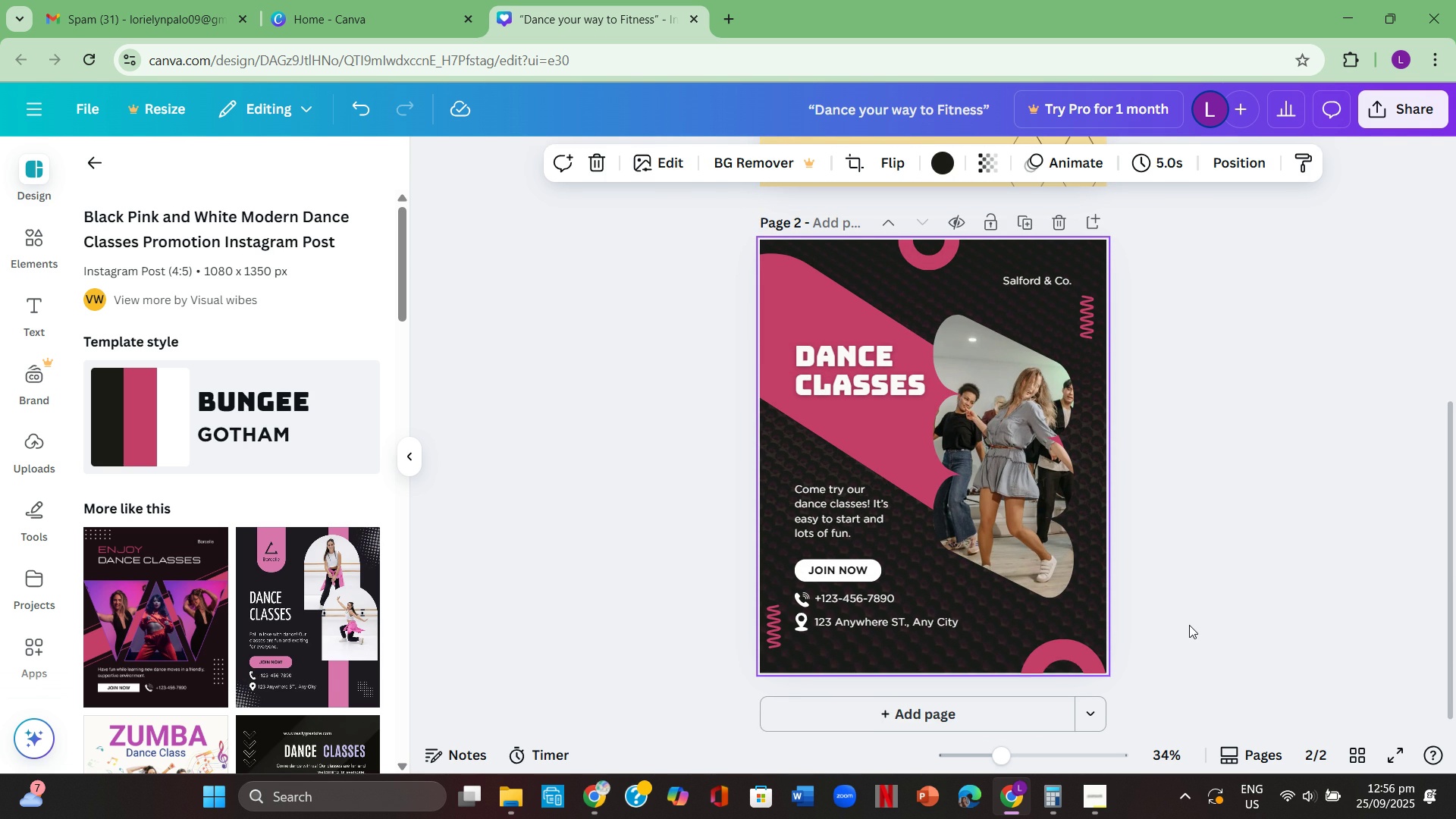 
scroll: coordinate [1189, 625], scroll_direction: up, amount: 1.0
 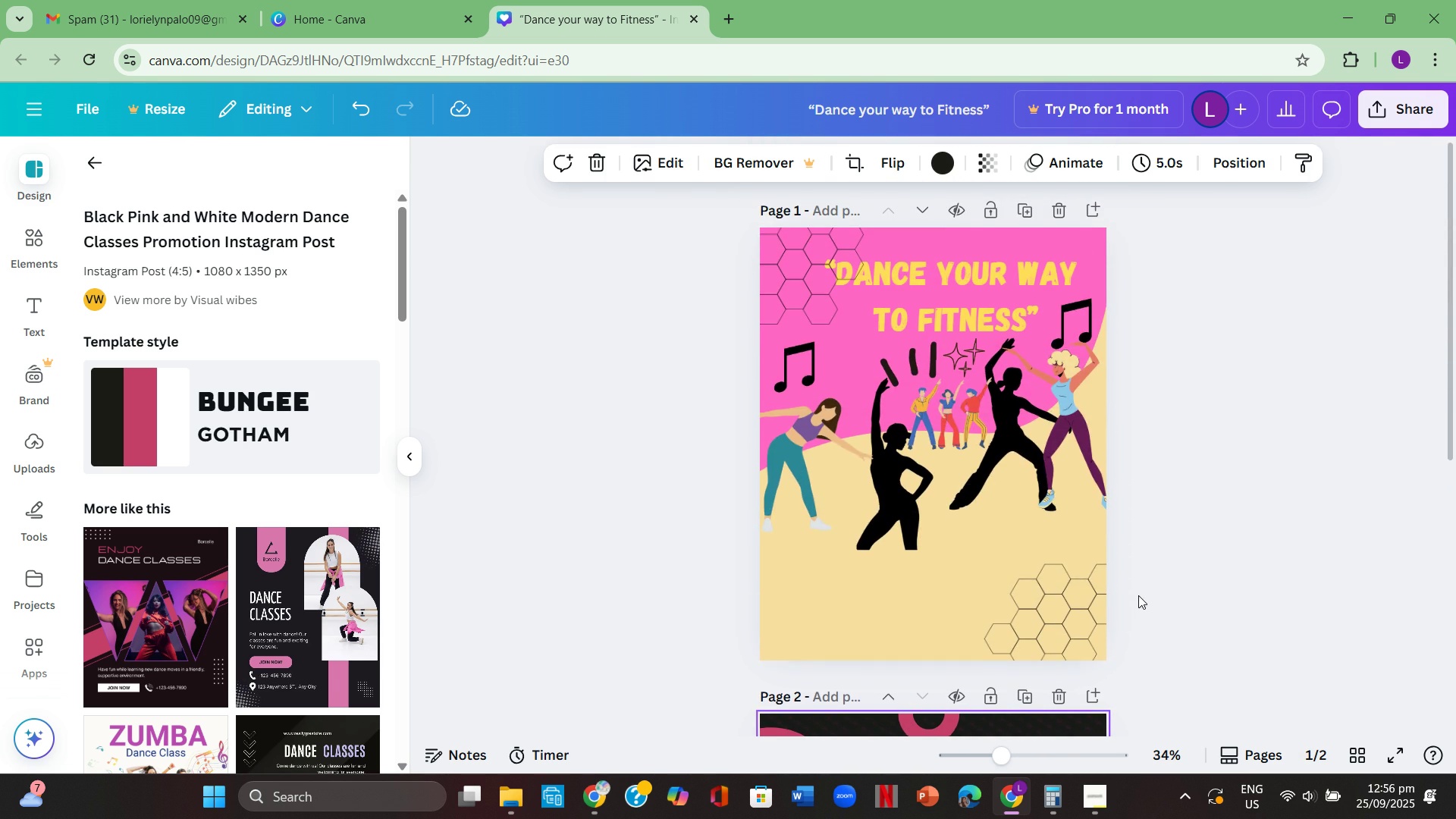 
scroll: coordinate [1237, 586], scroll_direction: down, amount: 4.0
 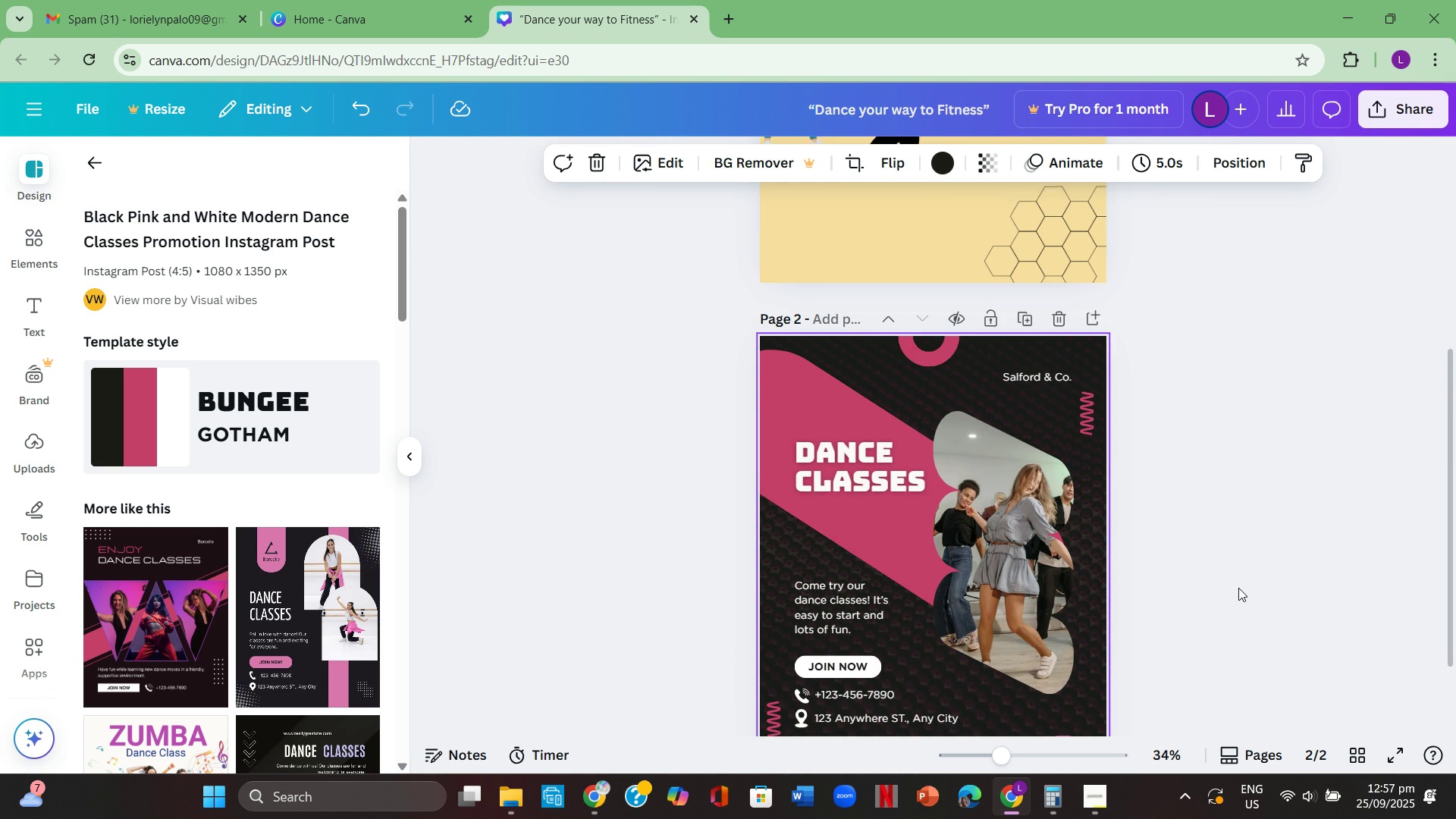 
scroll: coordinate [1241, 588], scroll_direction: up, amount: 3.0
 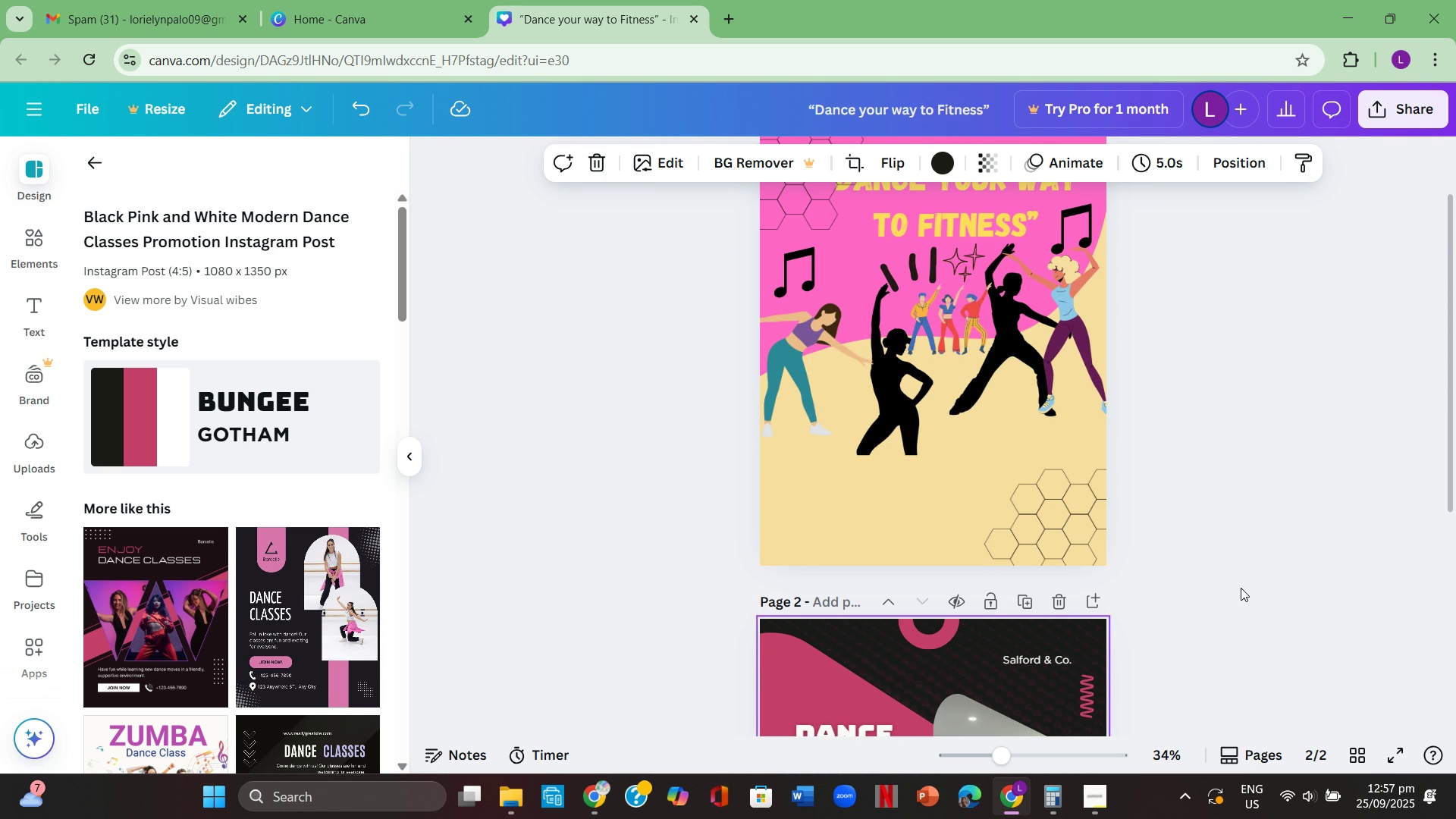 
scroll: coordinate [1241, 588], scroll_direction: down, amount: 2.0
 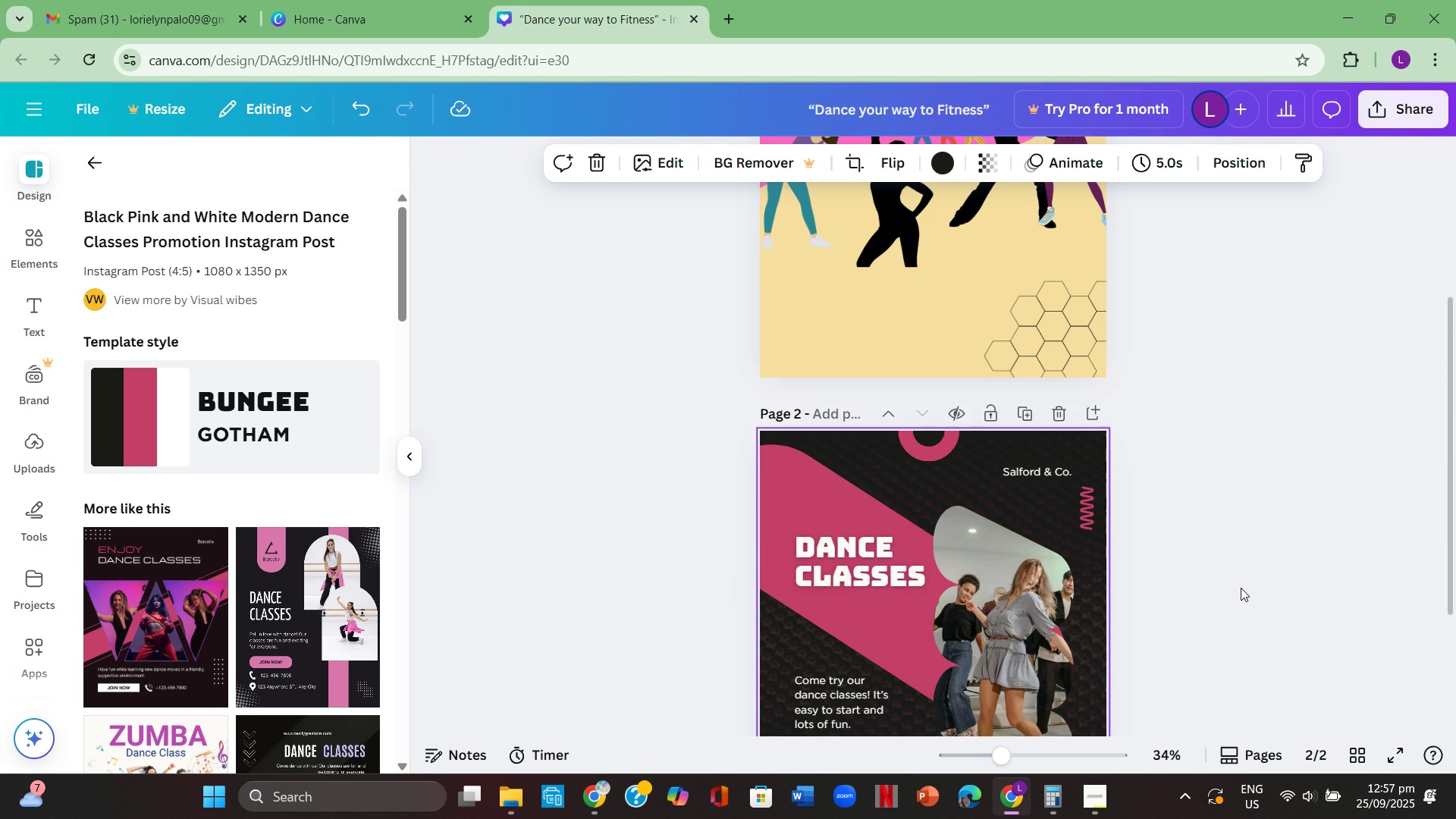 
scroll: coordinate [1241, 588], scroll_direction: up, amount: 2.0
 